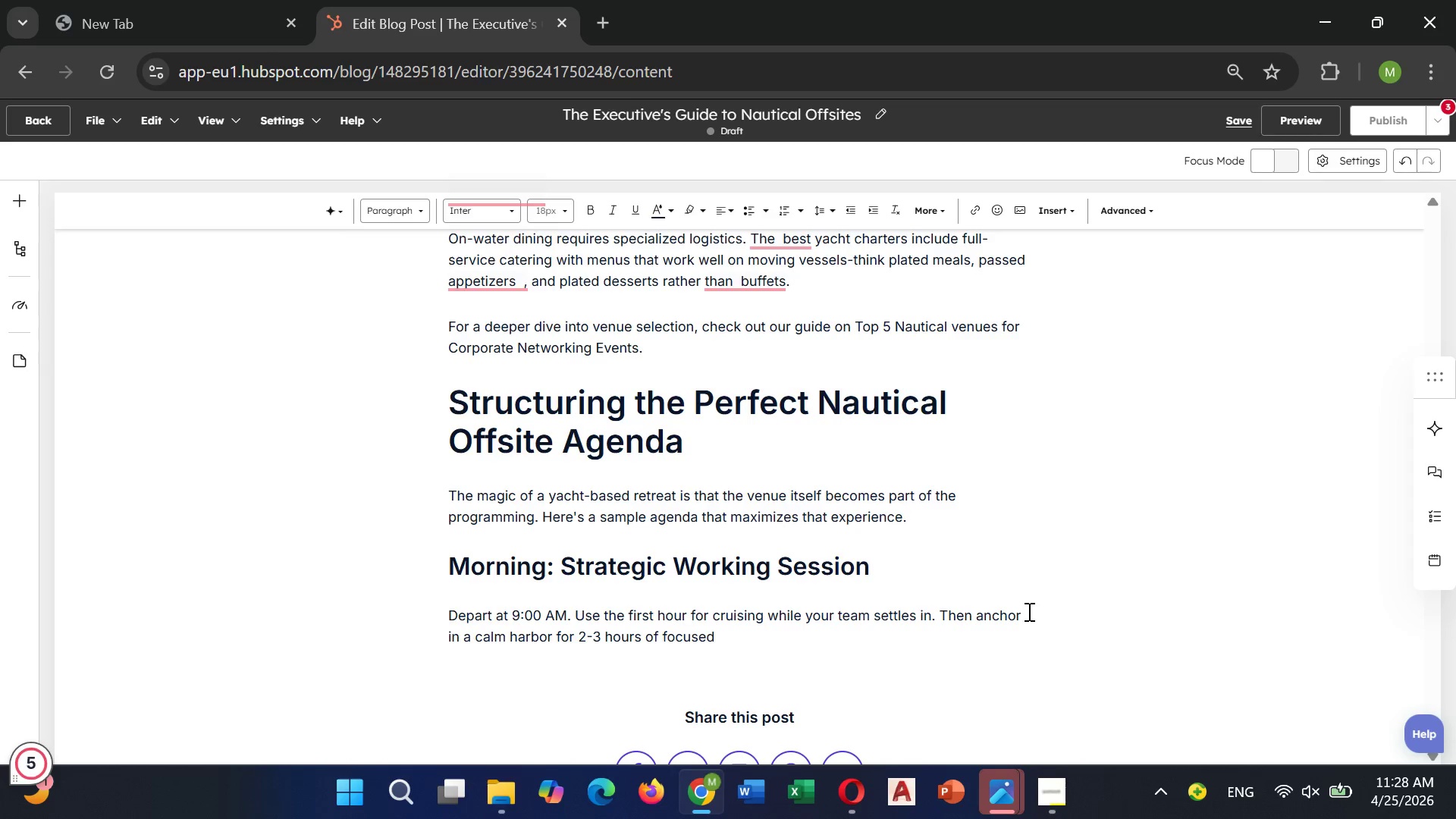 
type(strategic work. The abe)
key(Backspace)
type(sence of interrupto)
key(Backspace)
type(ion )
 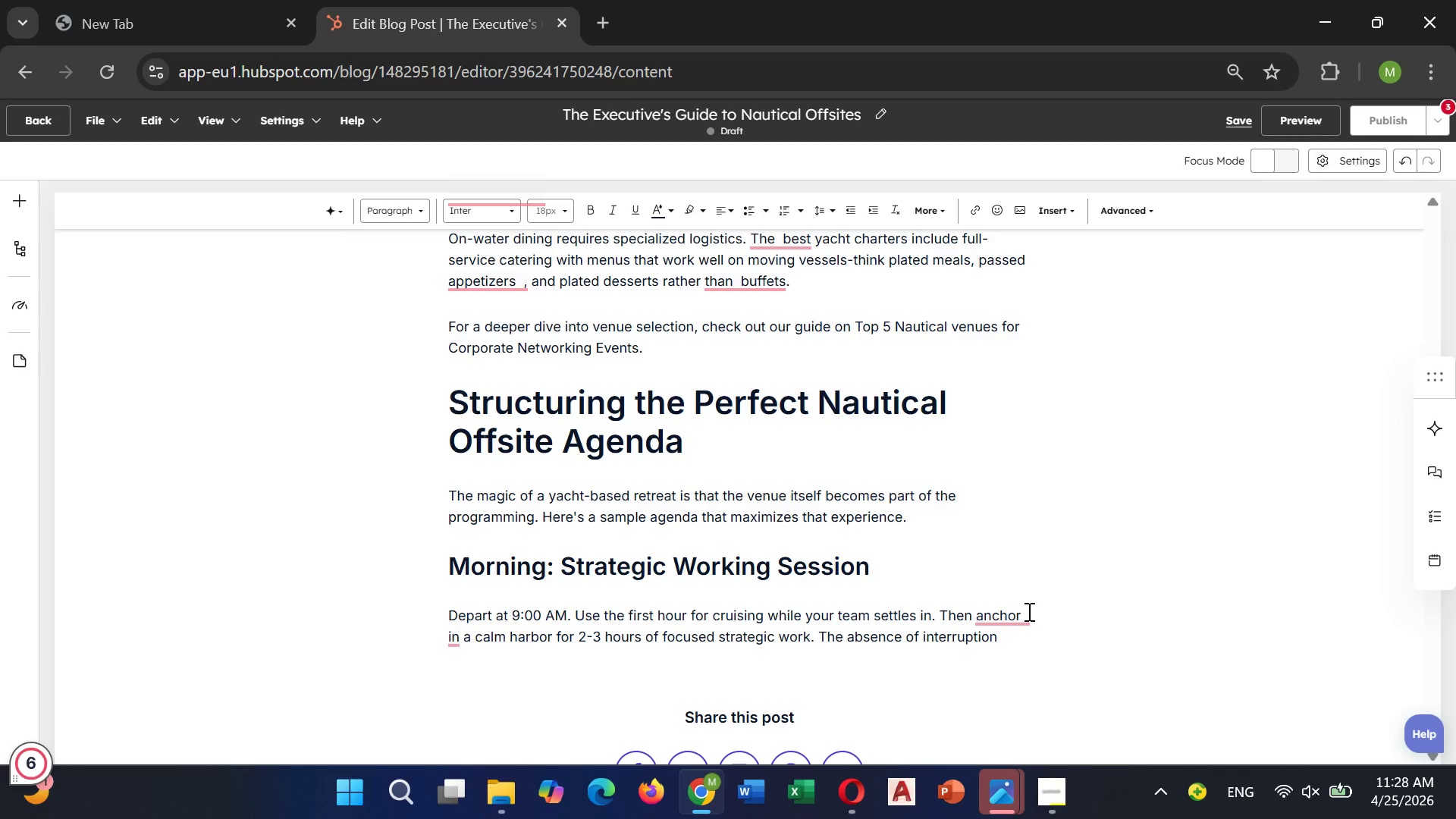 
type(surprise you)
 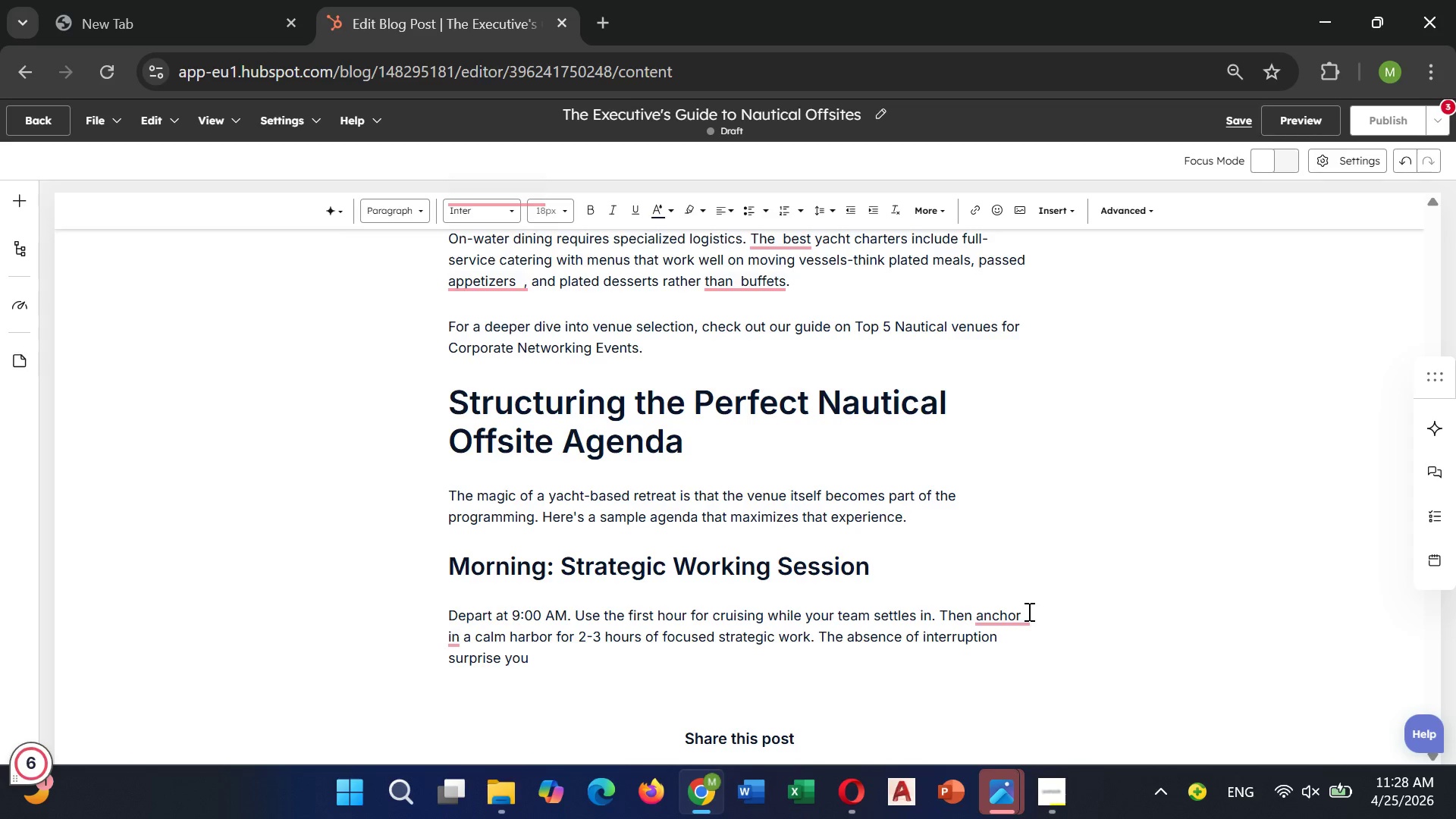 
type(-n)
key(Backspace)
key(Backspace)
type( - teams accomplish moe)
key(Backspace)
type(re in 3 hours on e)
key(Backspace)
type(water than they do in two days in the office.)
 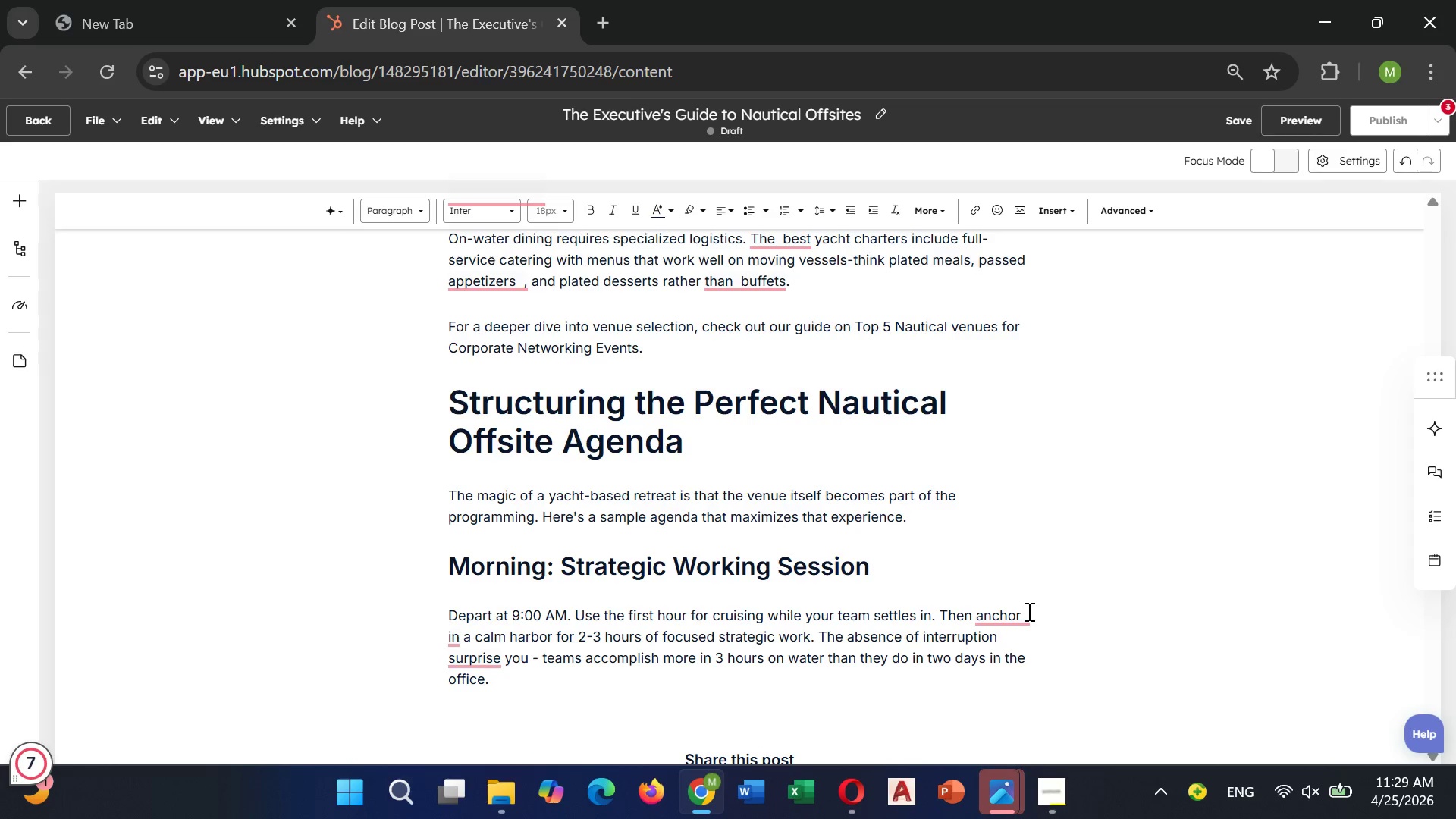 
key(Enter)
 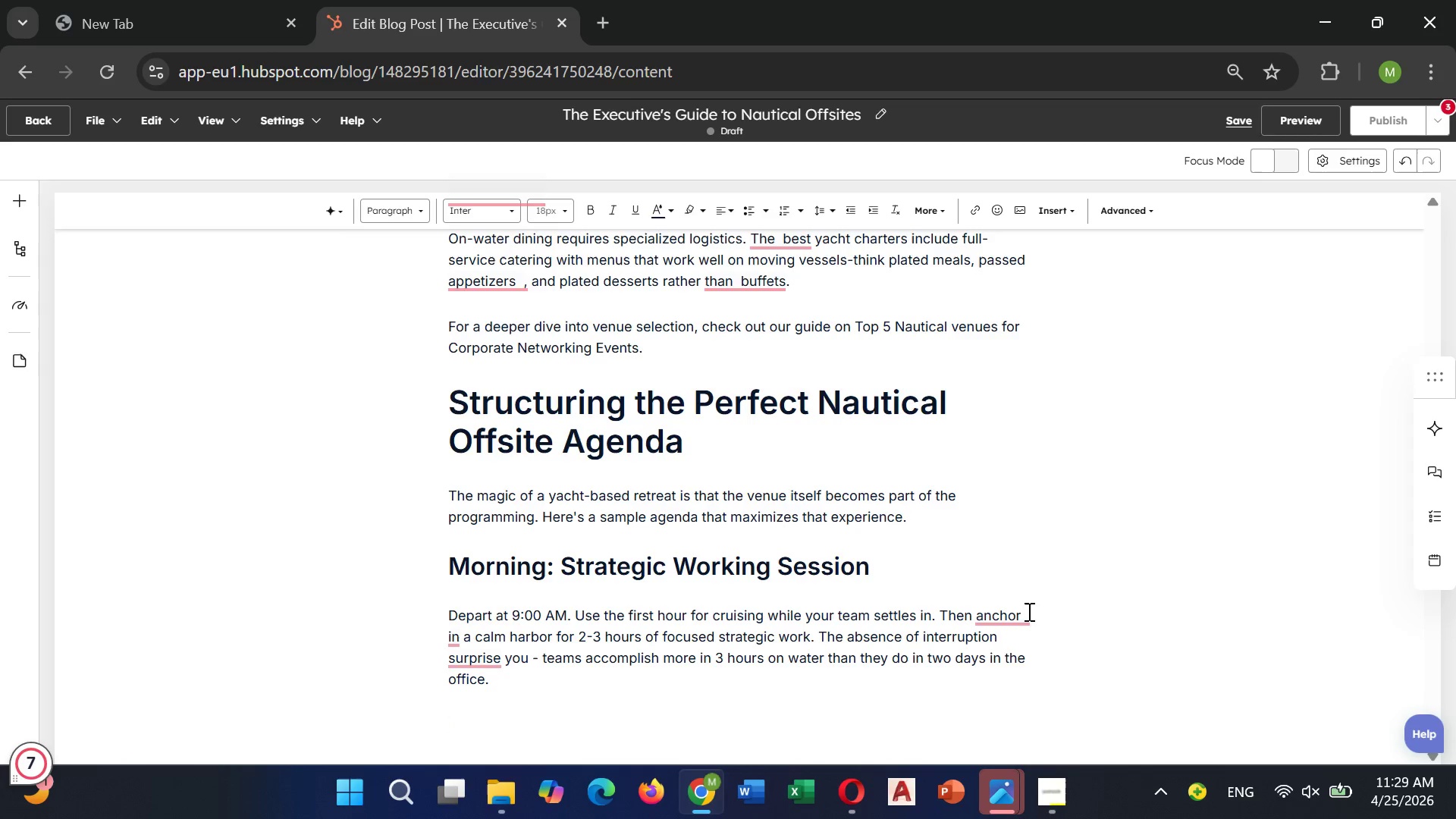 
type(Midday:)
 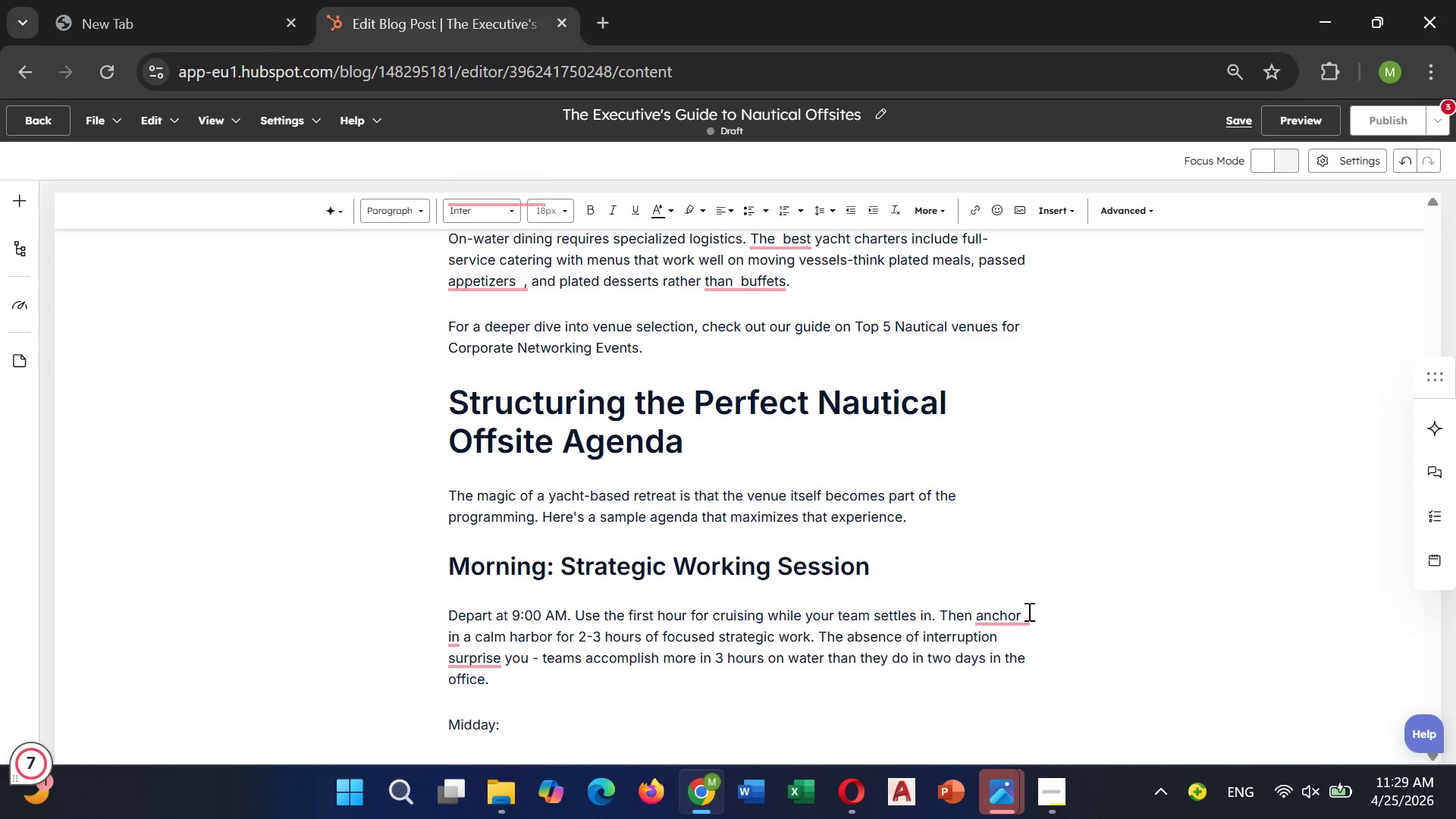 
mouse_move([438, 186])
 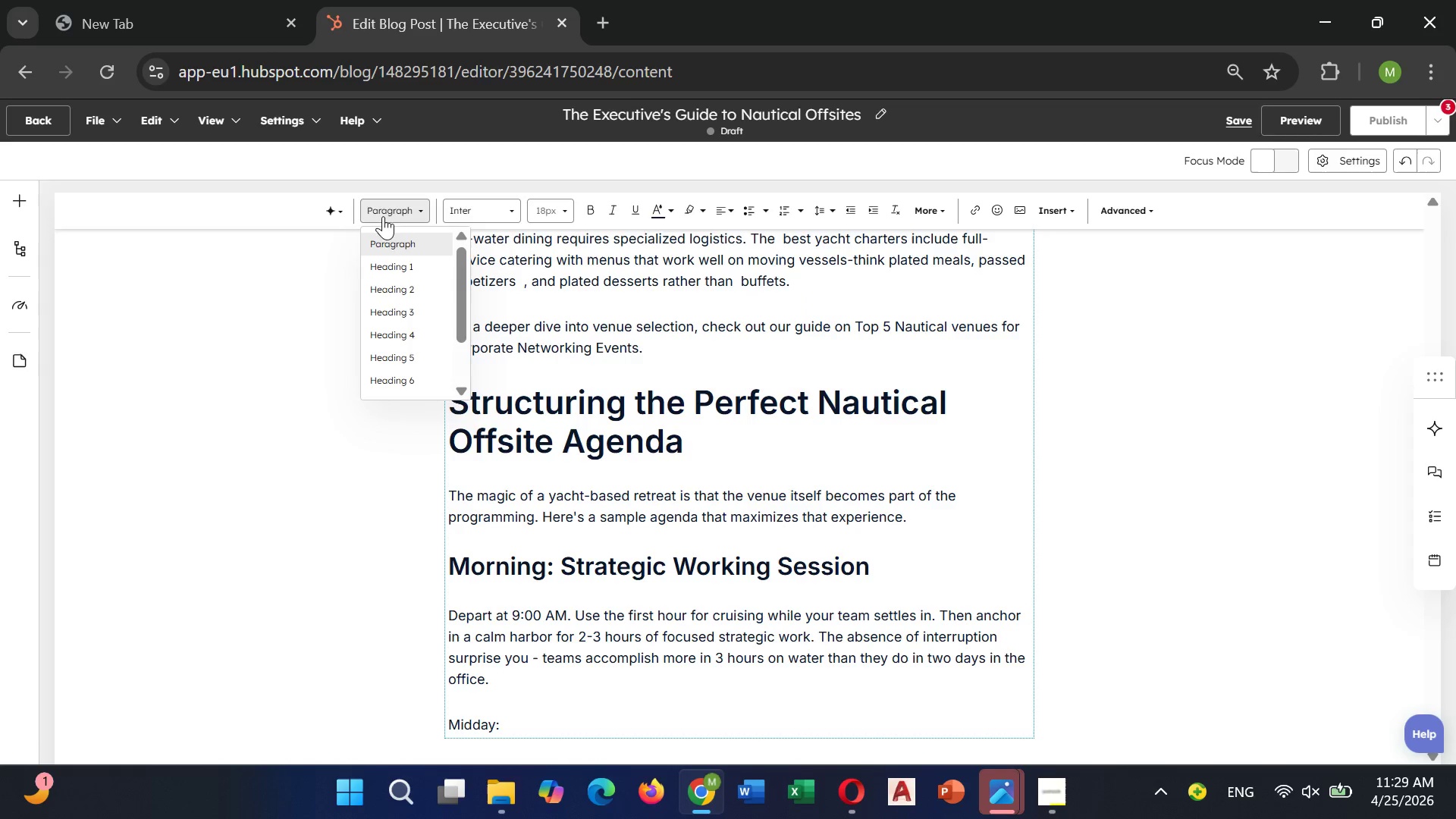 
left_click([383, 216])
 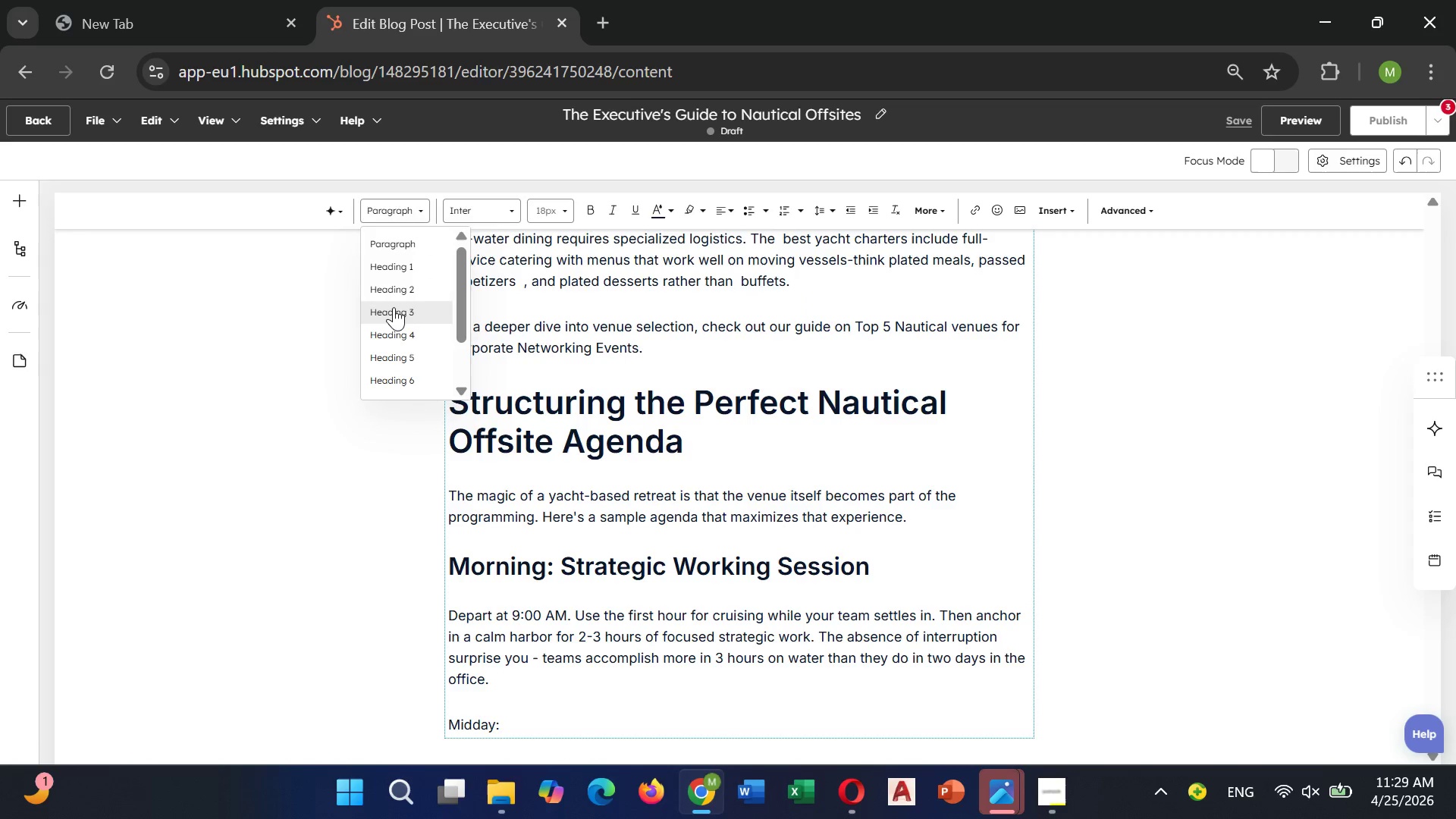 
left_click([394, 307])
 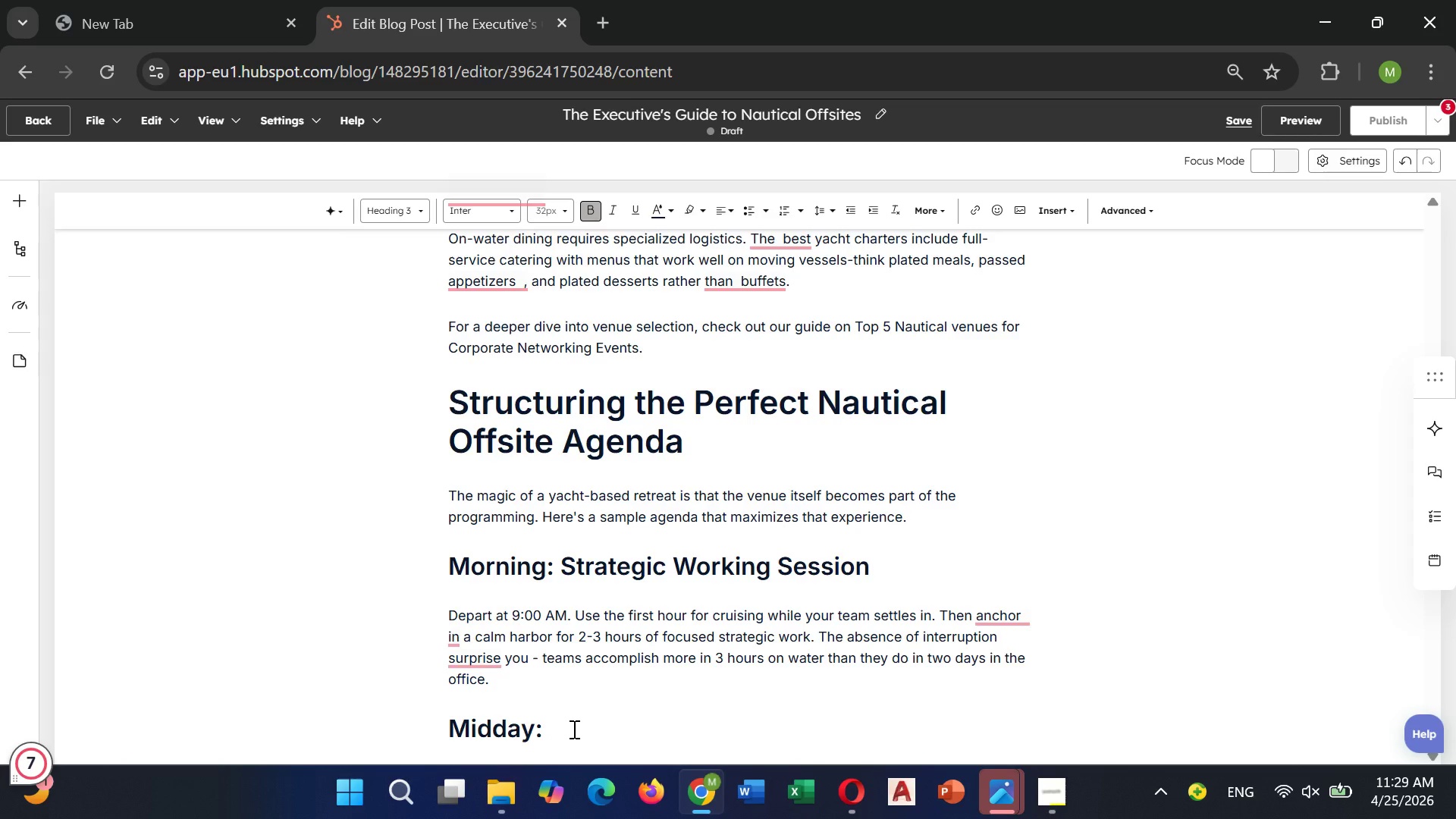 
type( Neywo)
key(Backspace)
key(Backspace)
key(Backspace)
type(tworking Lunch)
 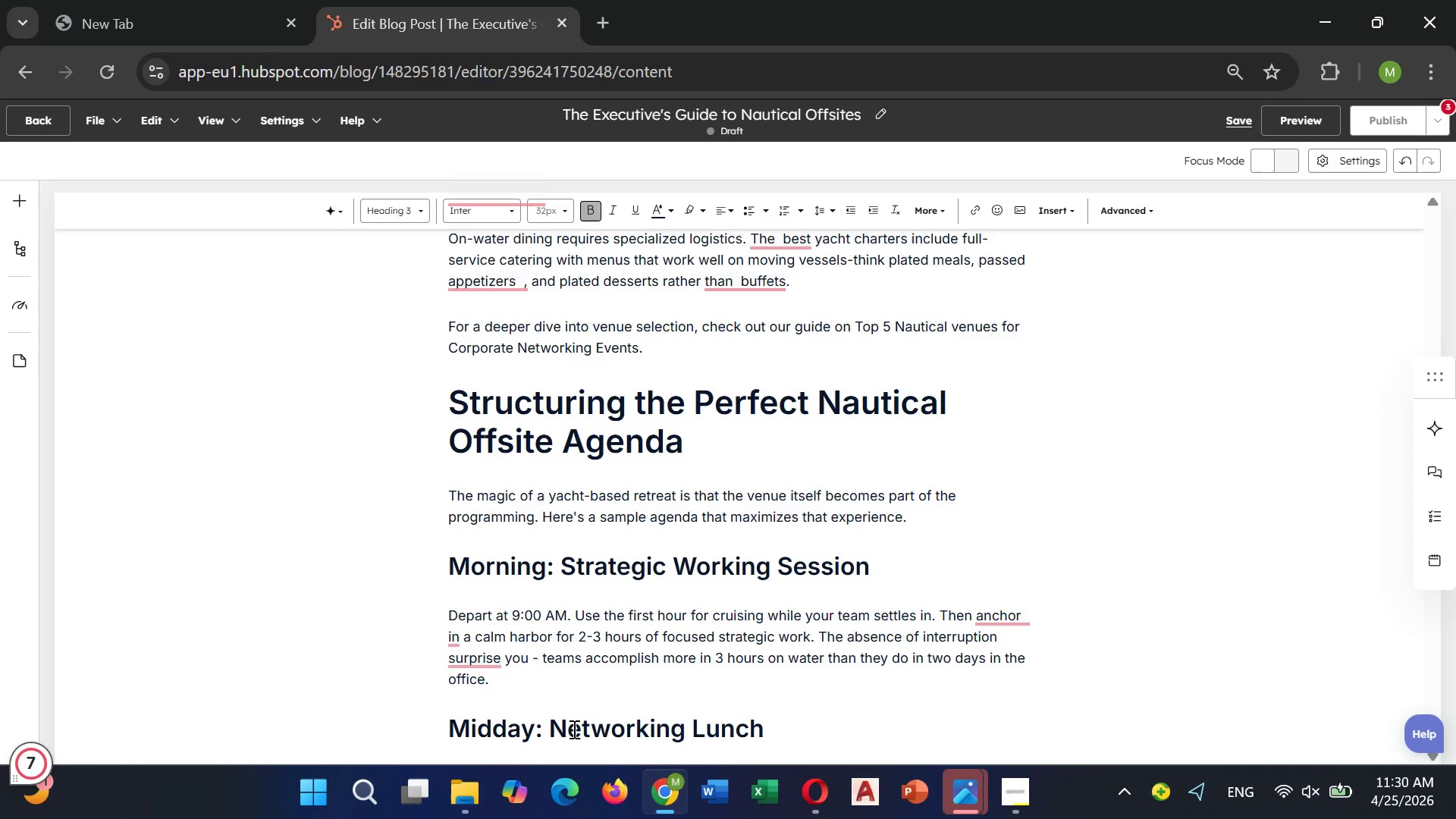 
key(Enter)
 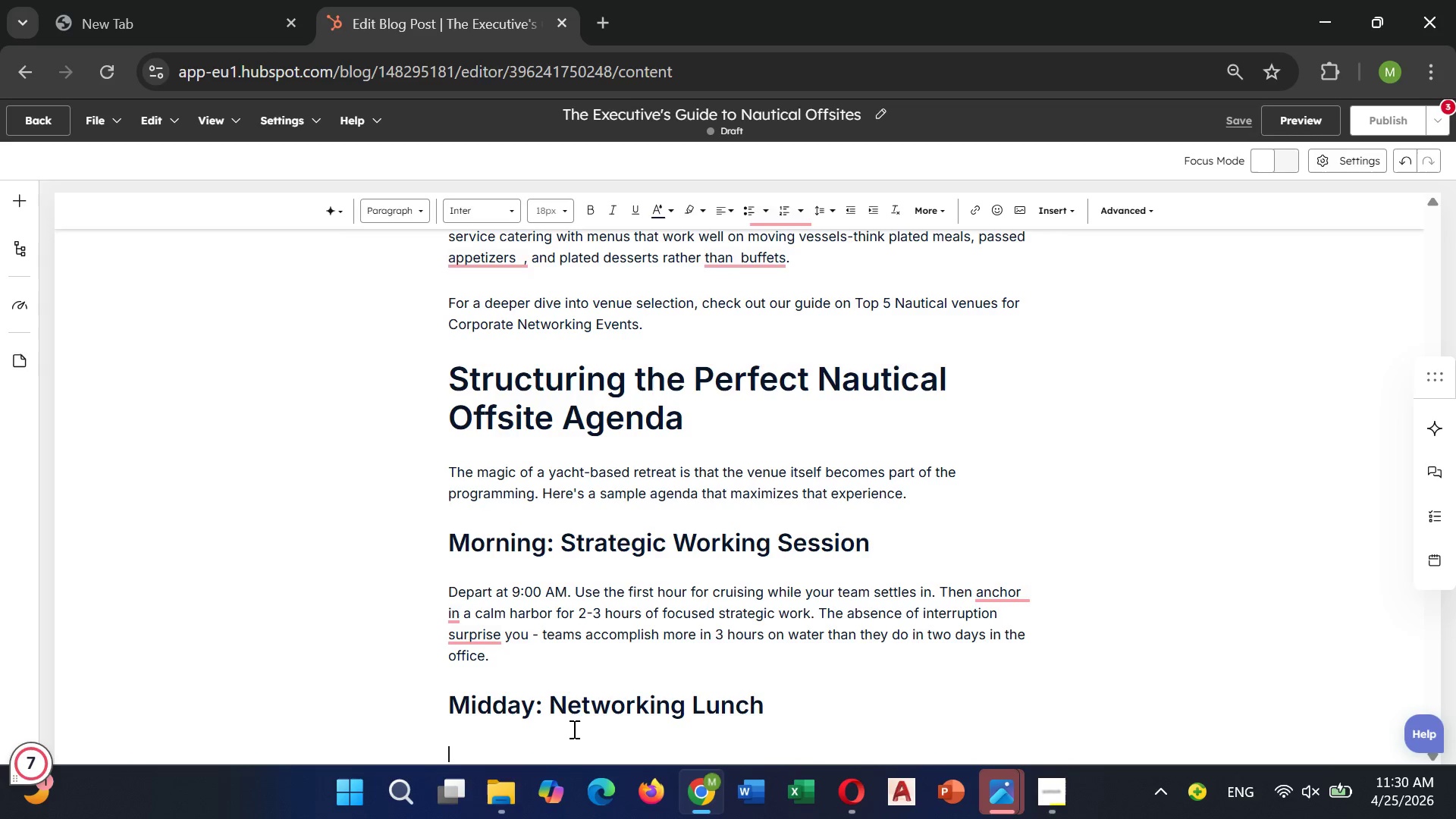 
type(serve a pal)
key(Backspace)
key(Backspace)
type(lated )
 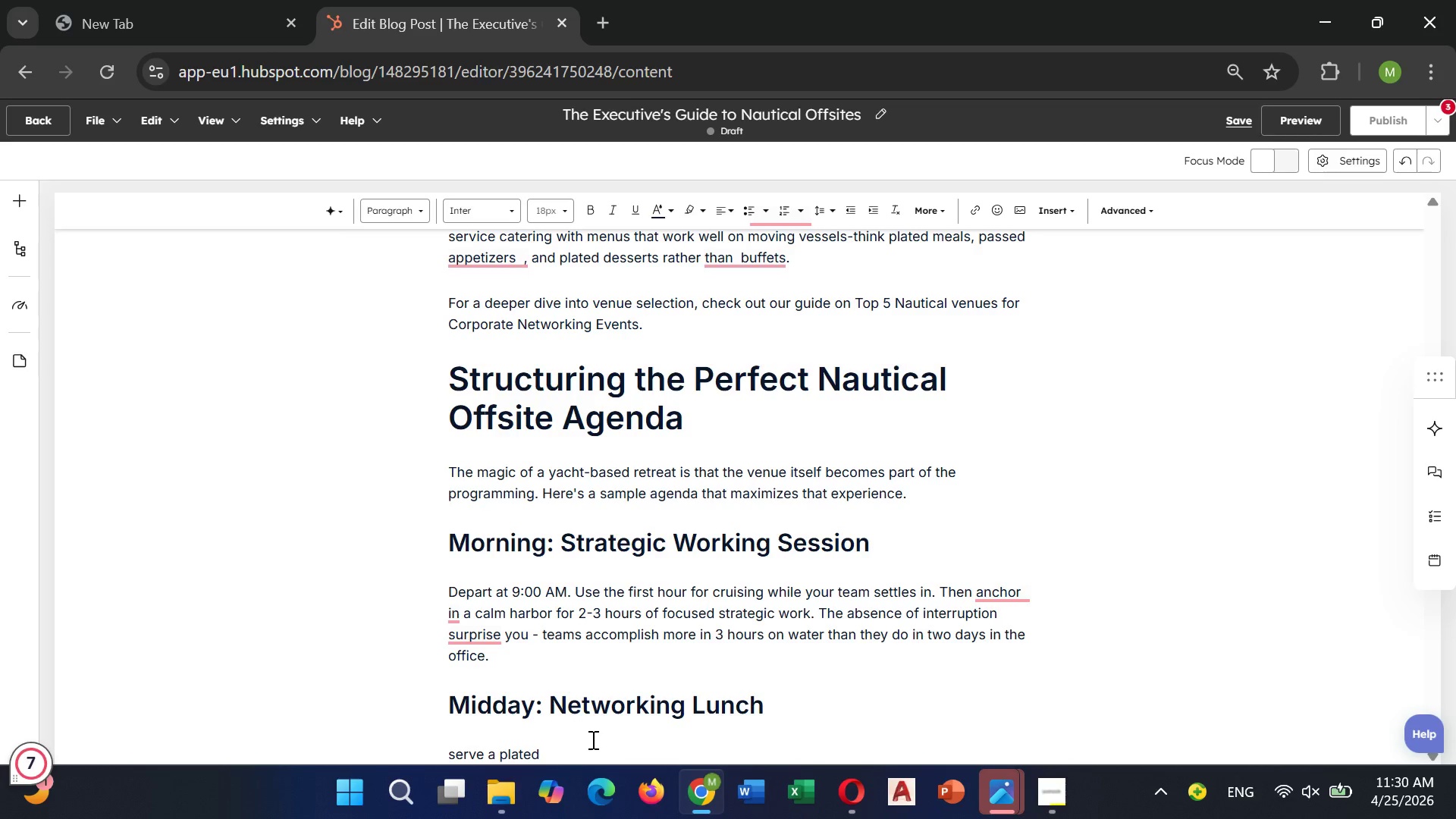 
type(lunch while the yacht cruises )
 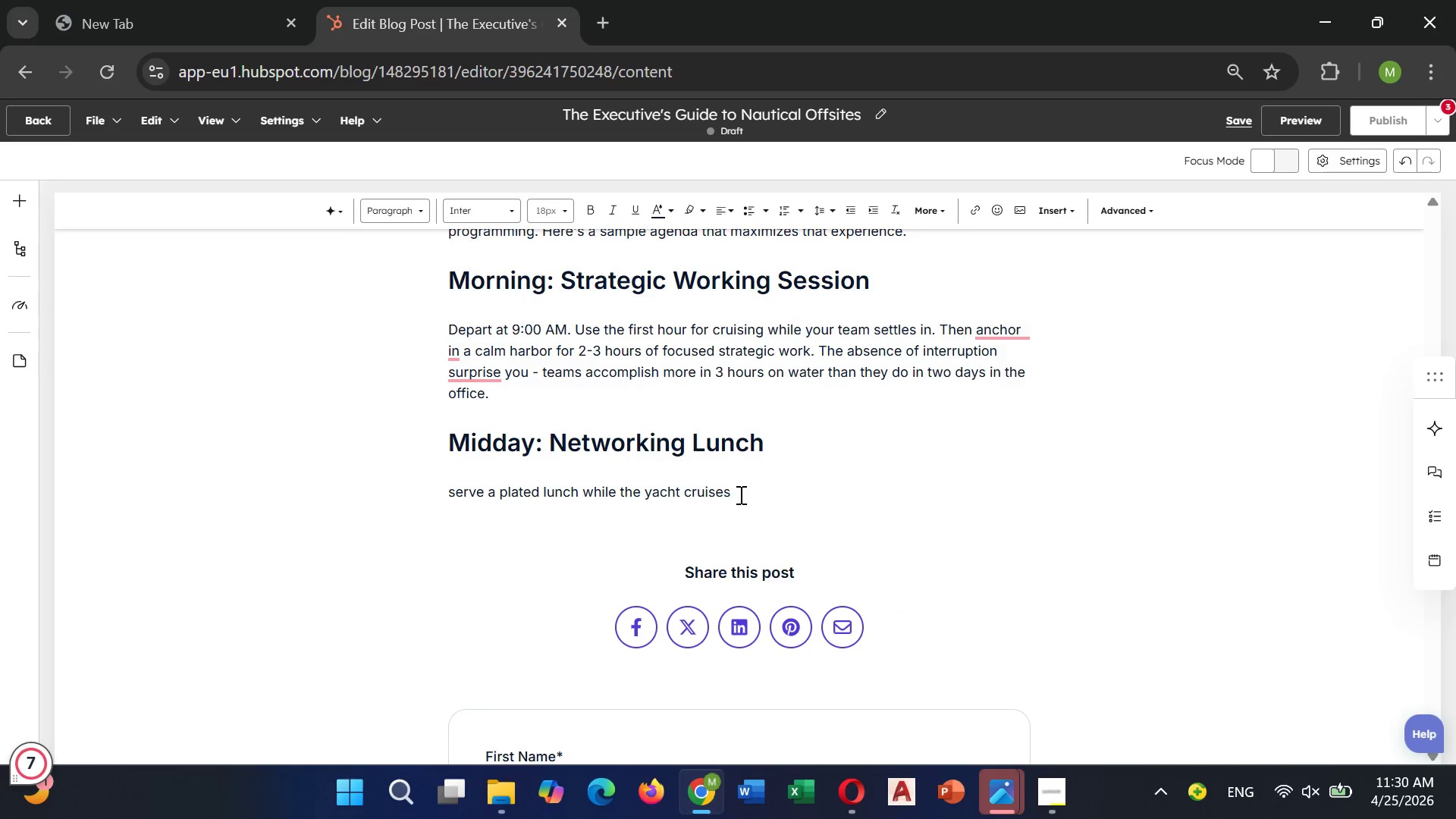 
left_click([741, 492])
 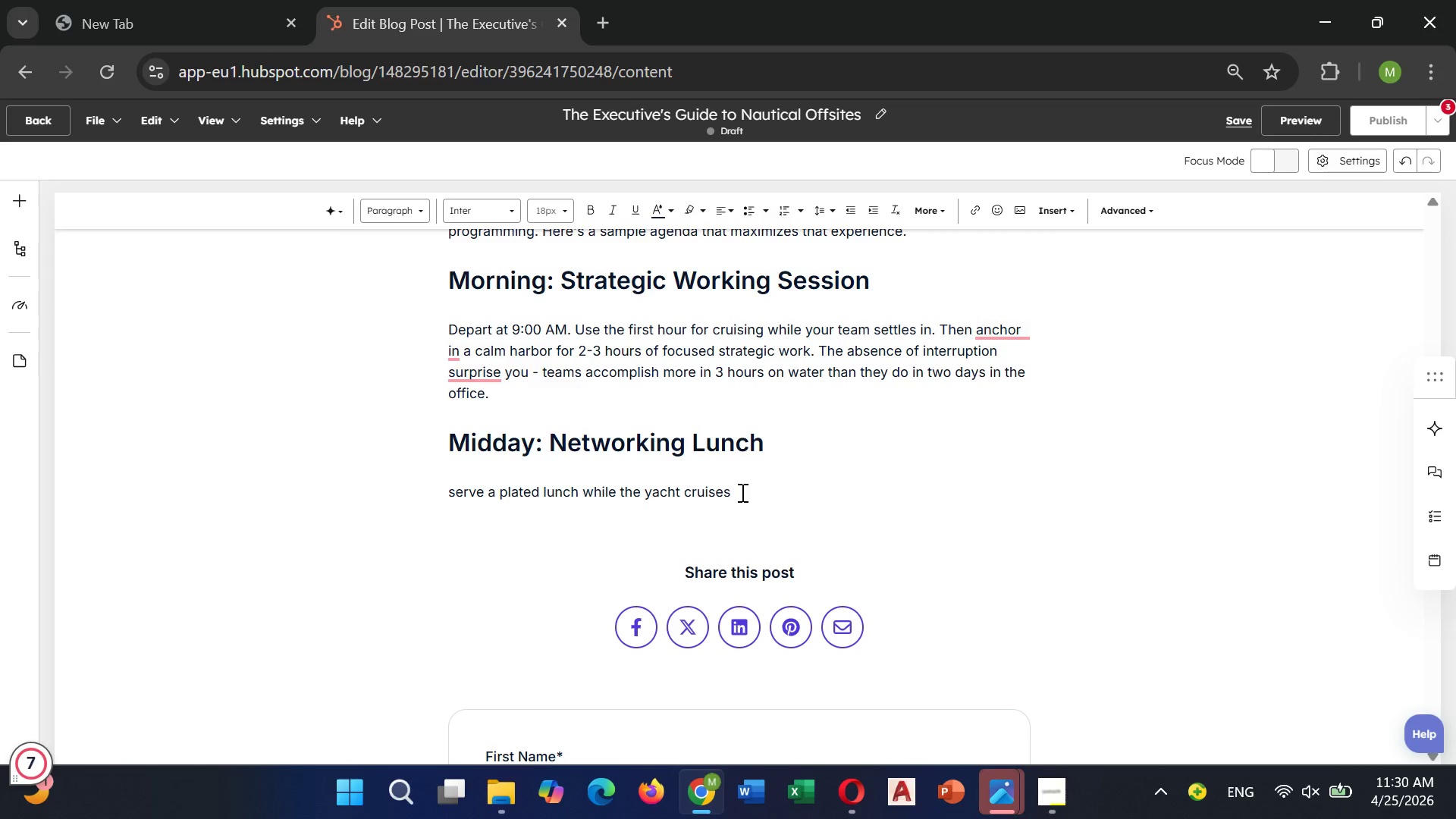 
wait(6.89)
 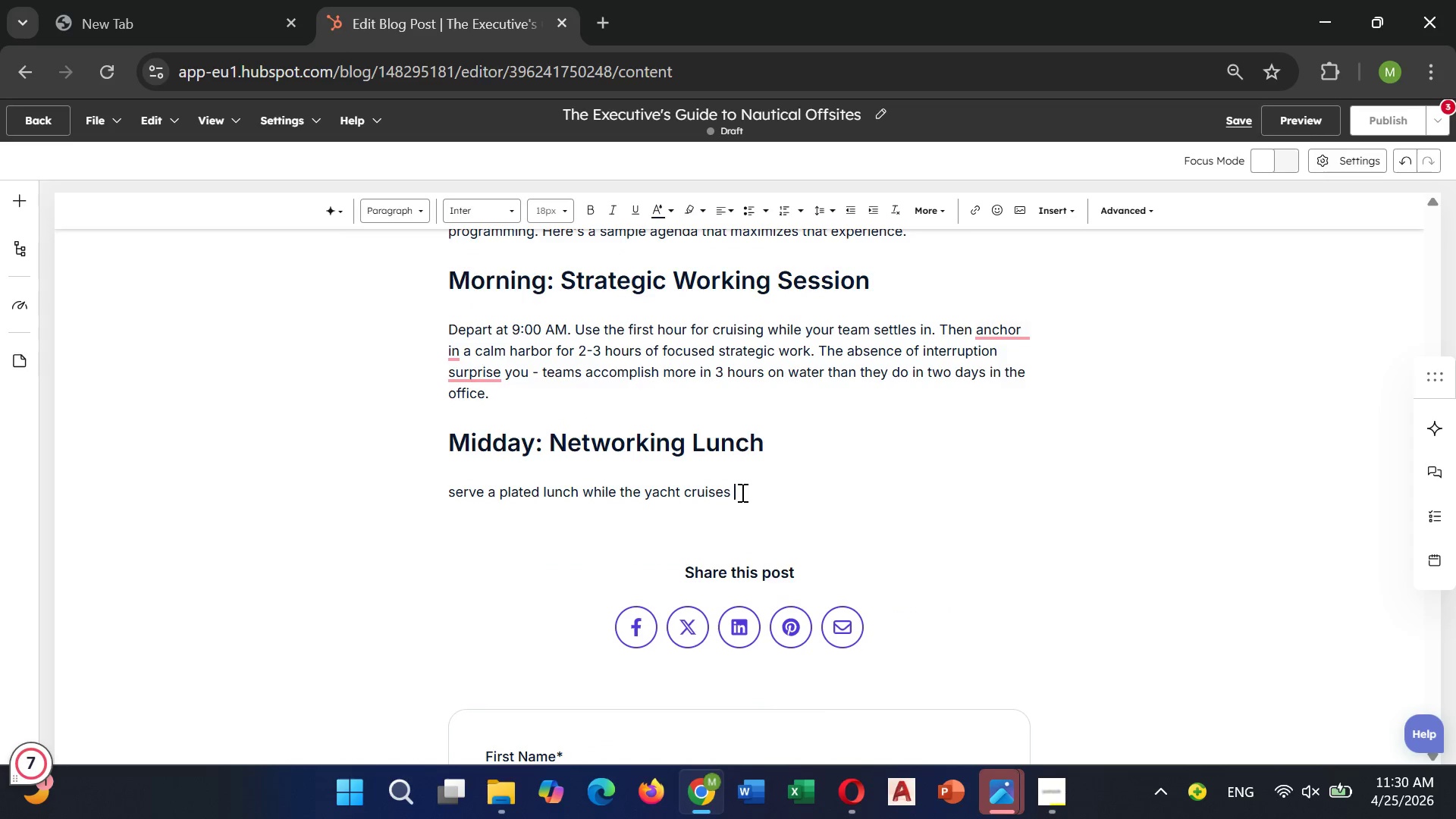 
type(to second location. Use ths time)
 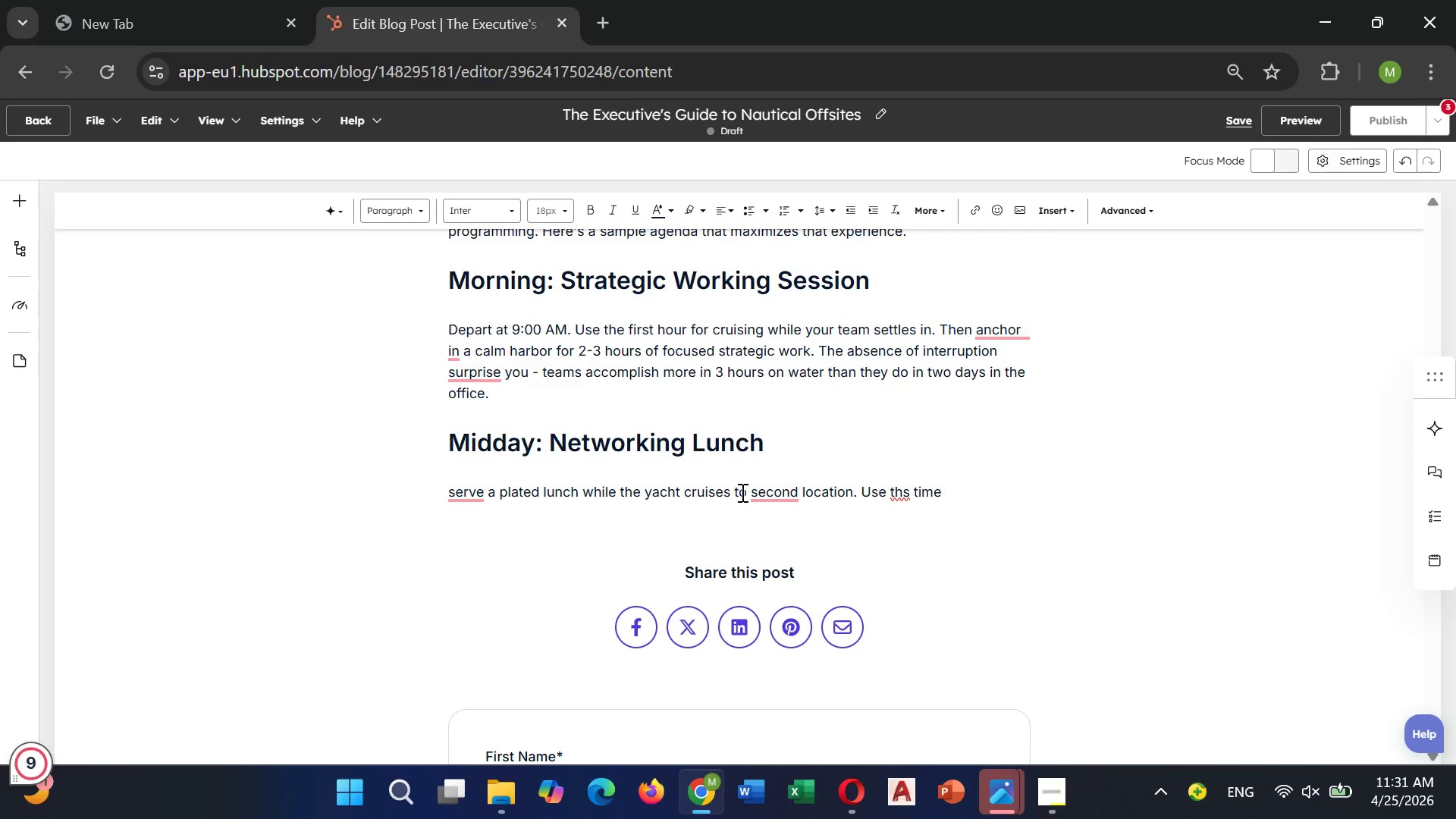 
left_click([783, 485])
 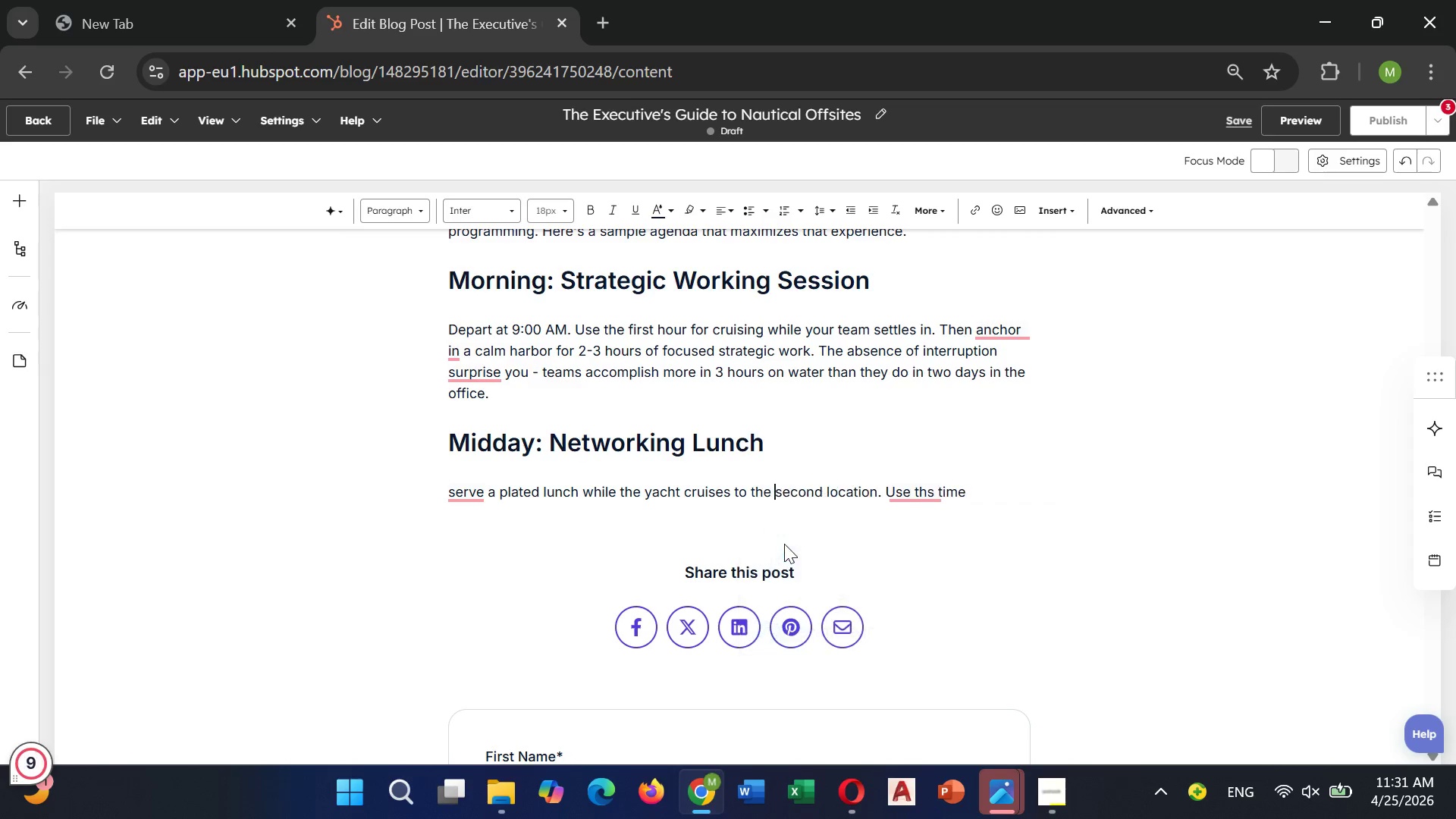 
left_click([784, 544])
 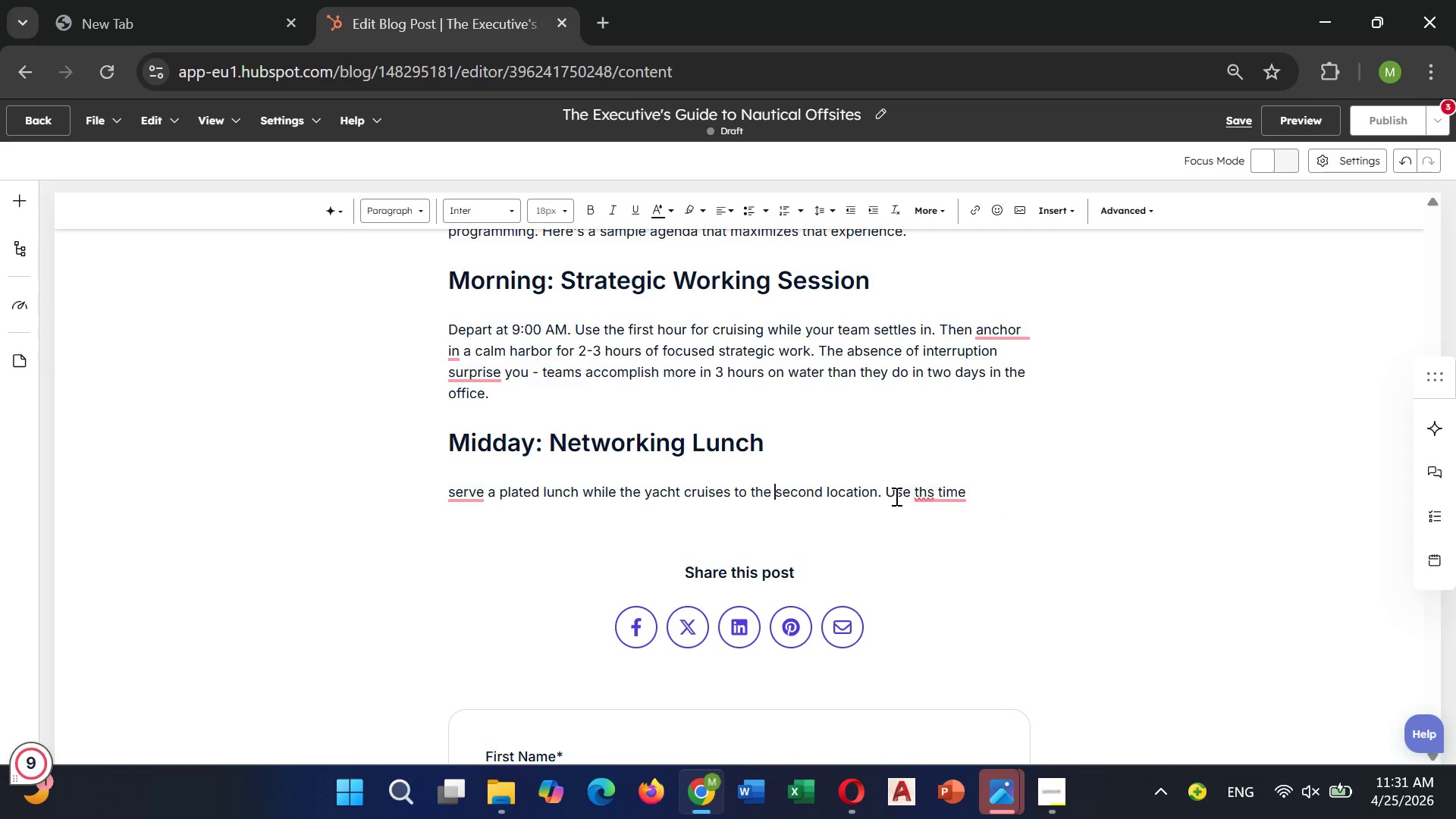 
hold_key(key=Unknown, duration=4.08)
 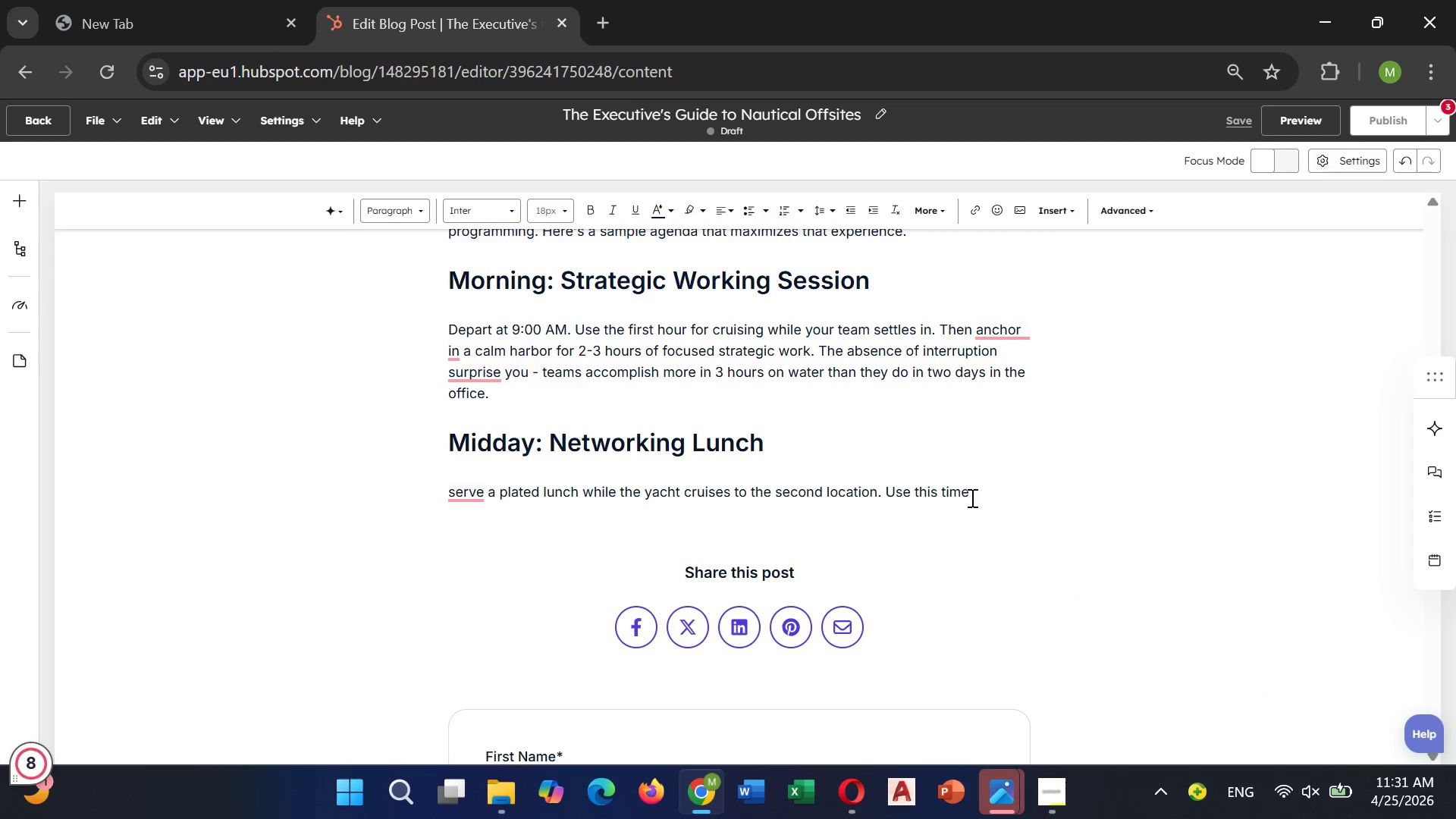 
left_click([974, 485])
 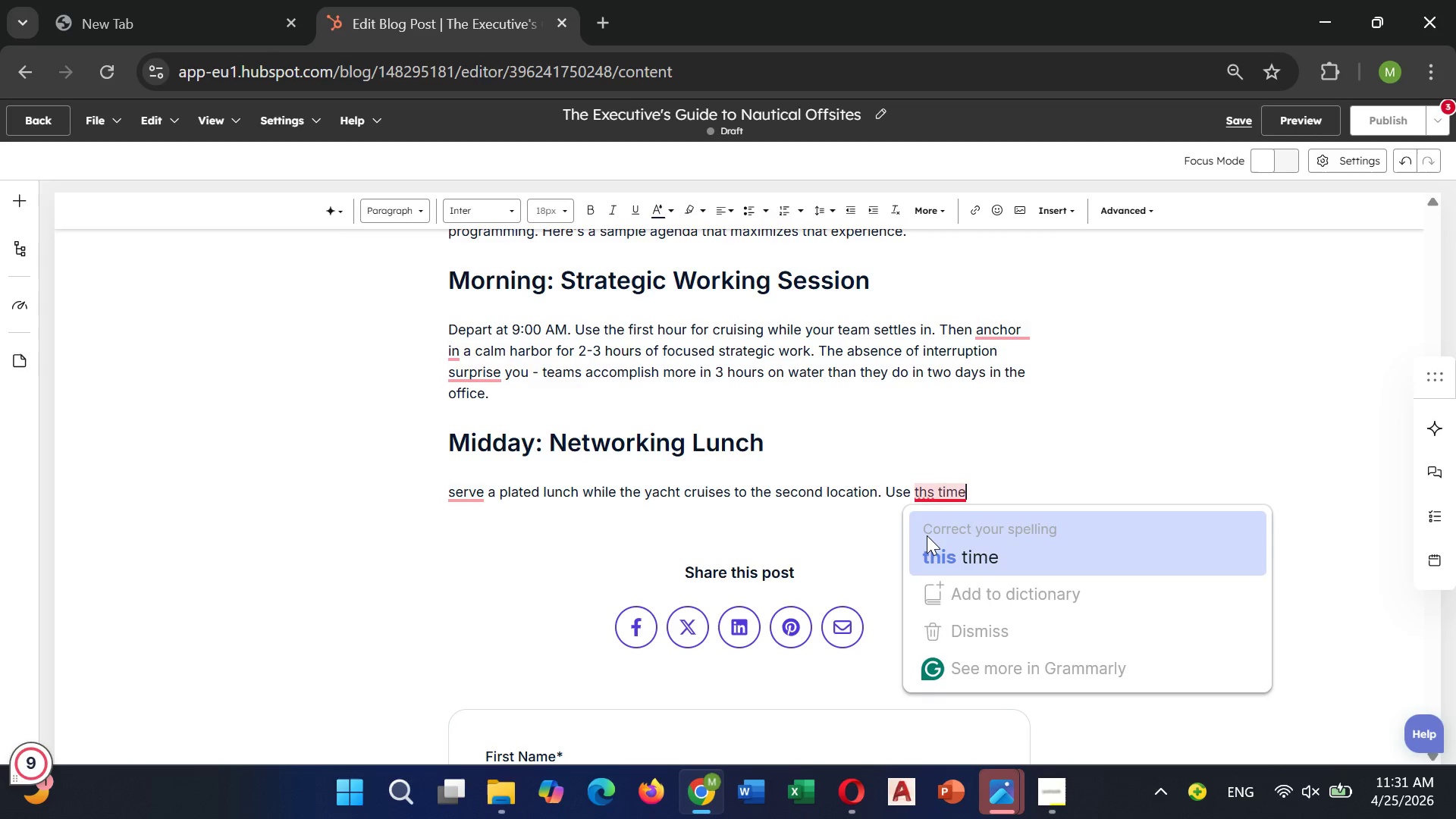 
left_click([927, 535])
 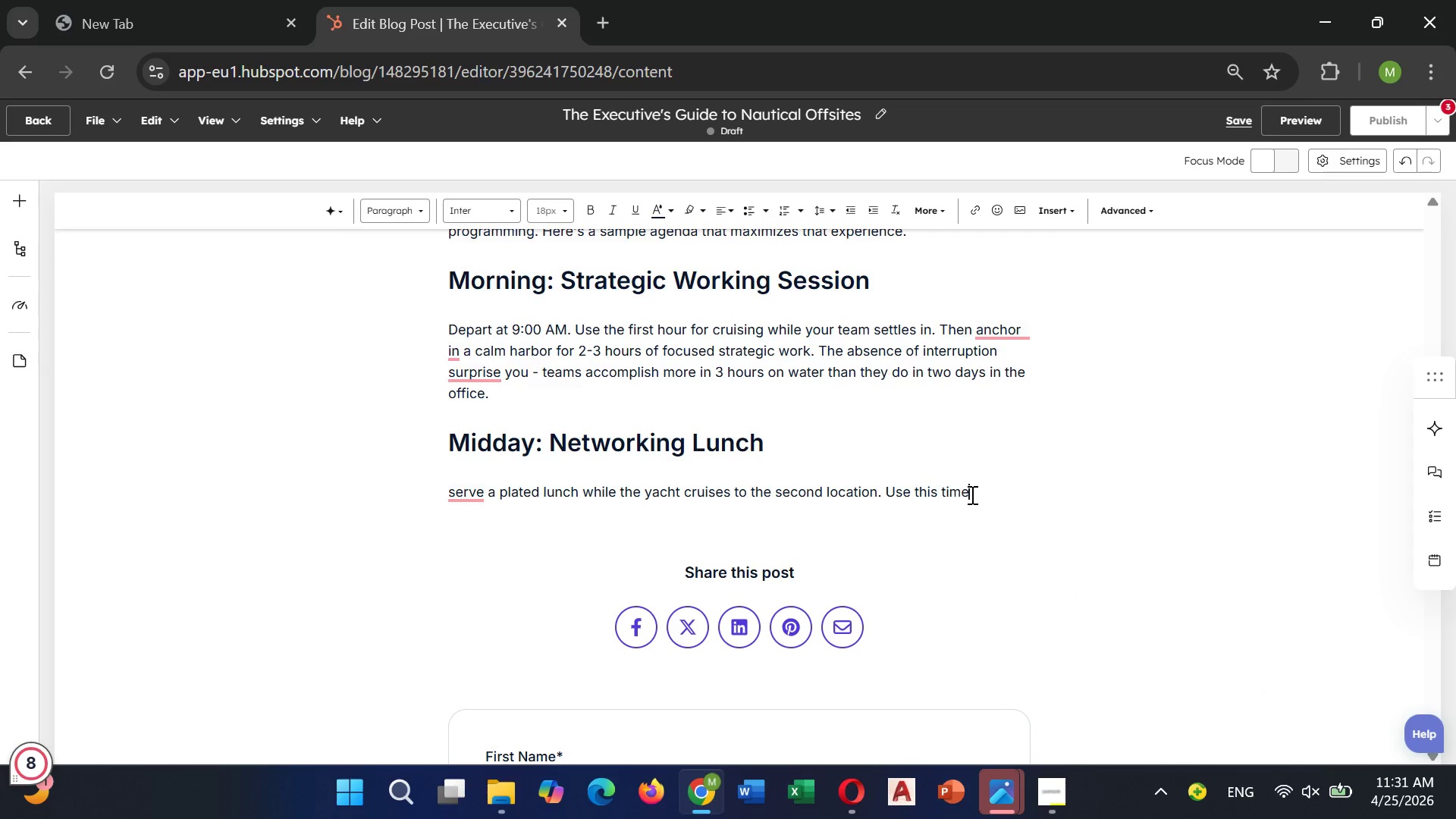 
left_click([971, 494])
 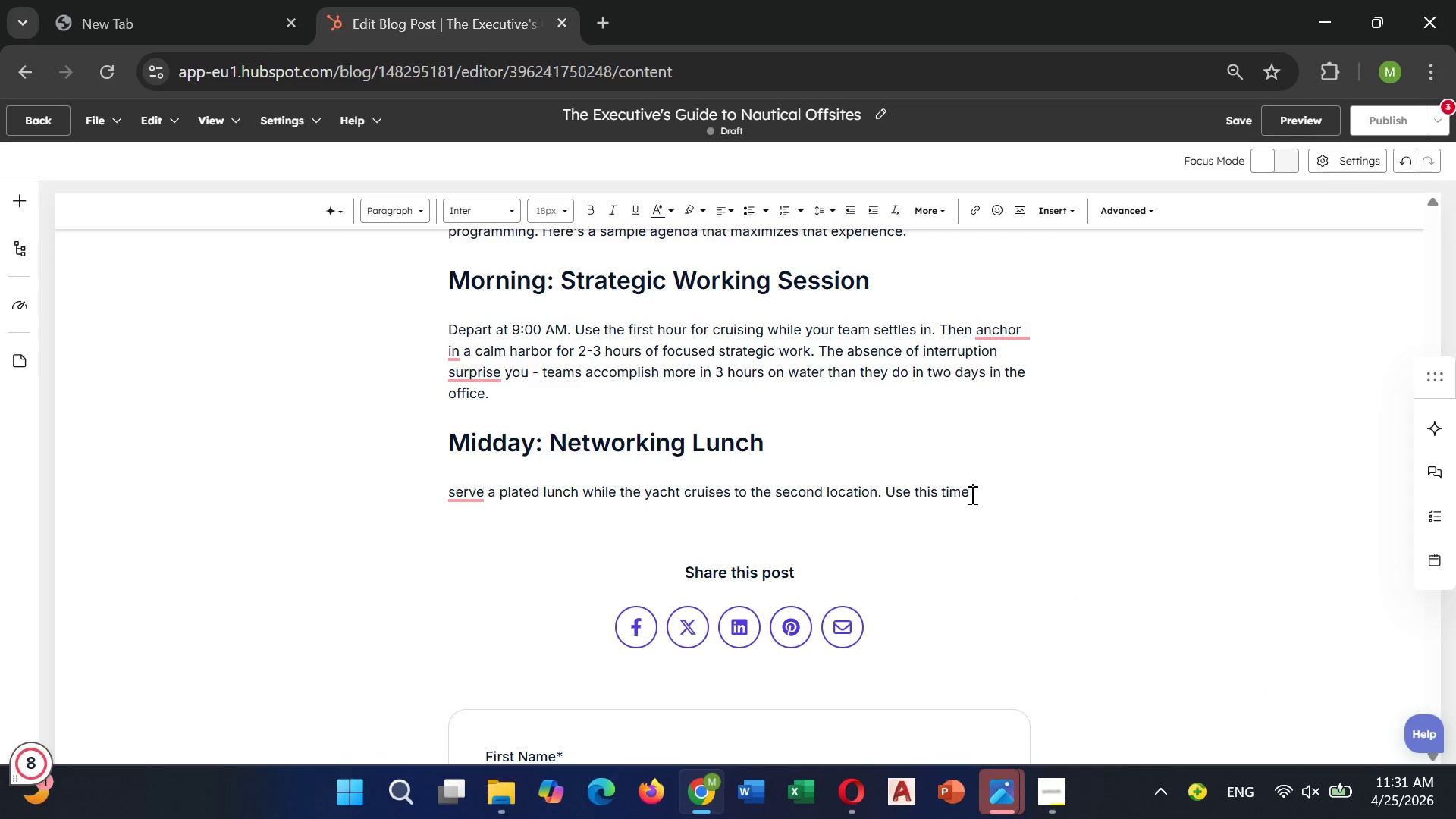 
type( for cross-departmental networking )
 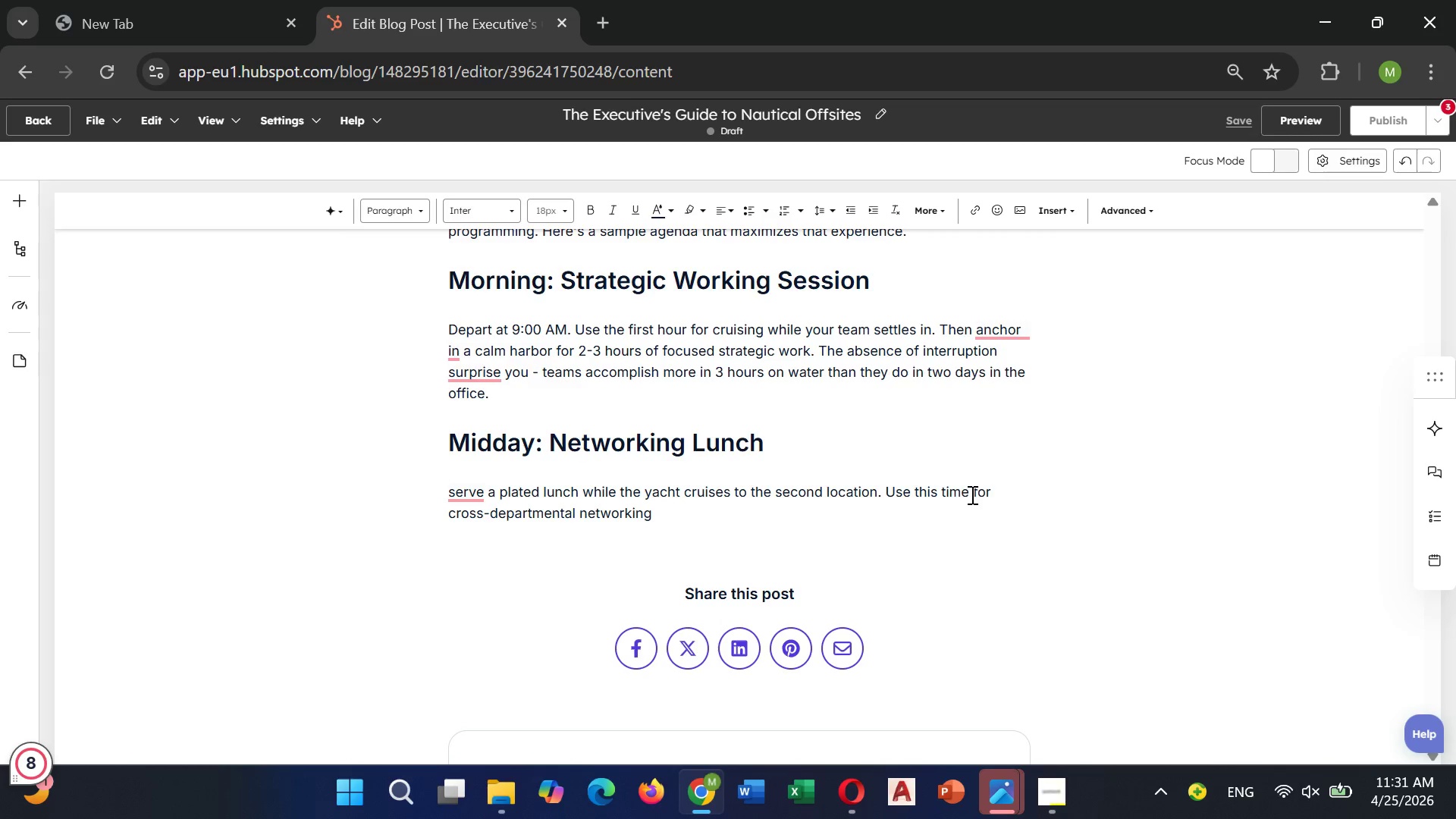 
wait(6.0)
 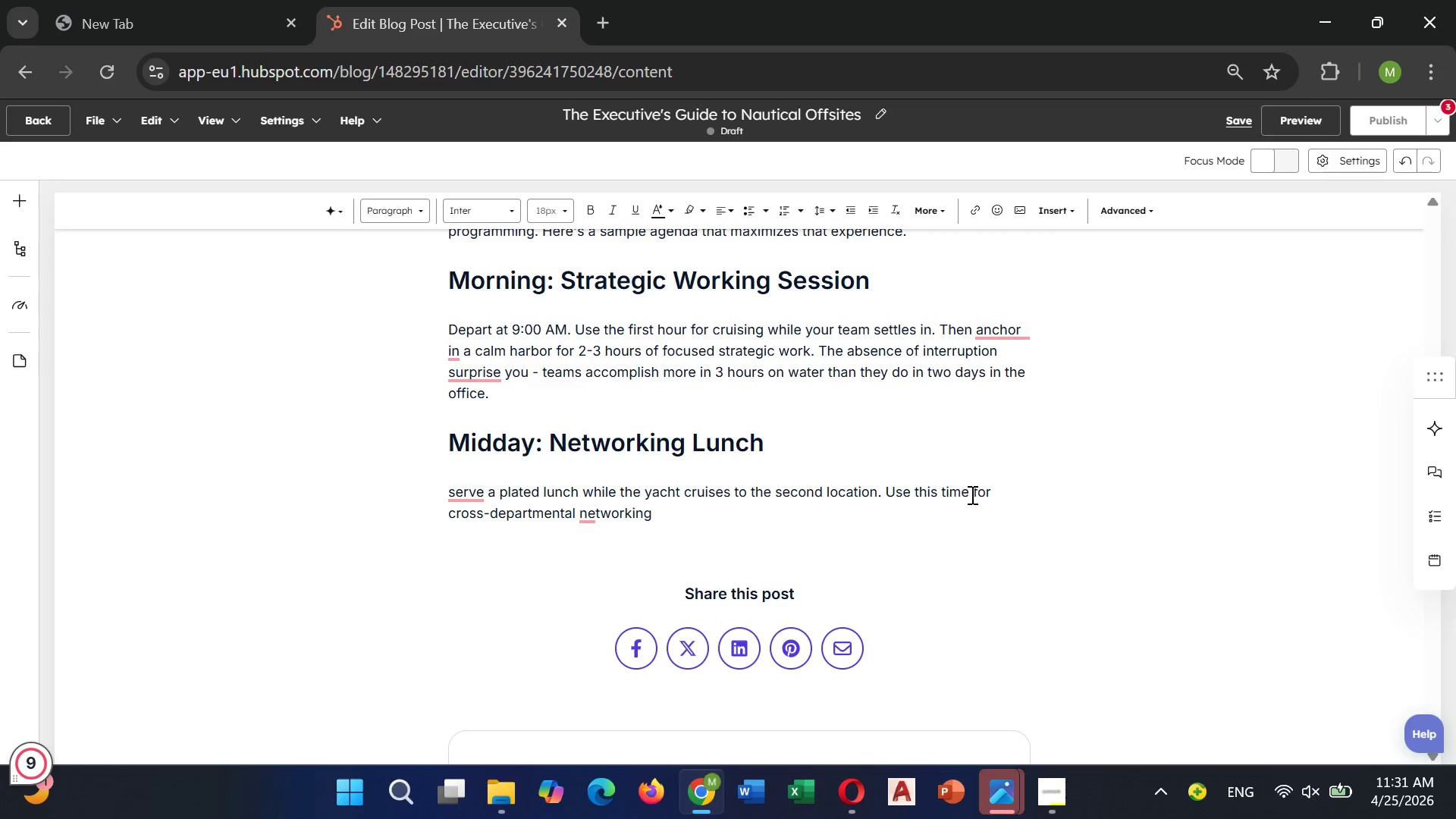 
type(or client entertau)
key(Backspace)
type(inment )
 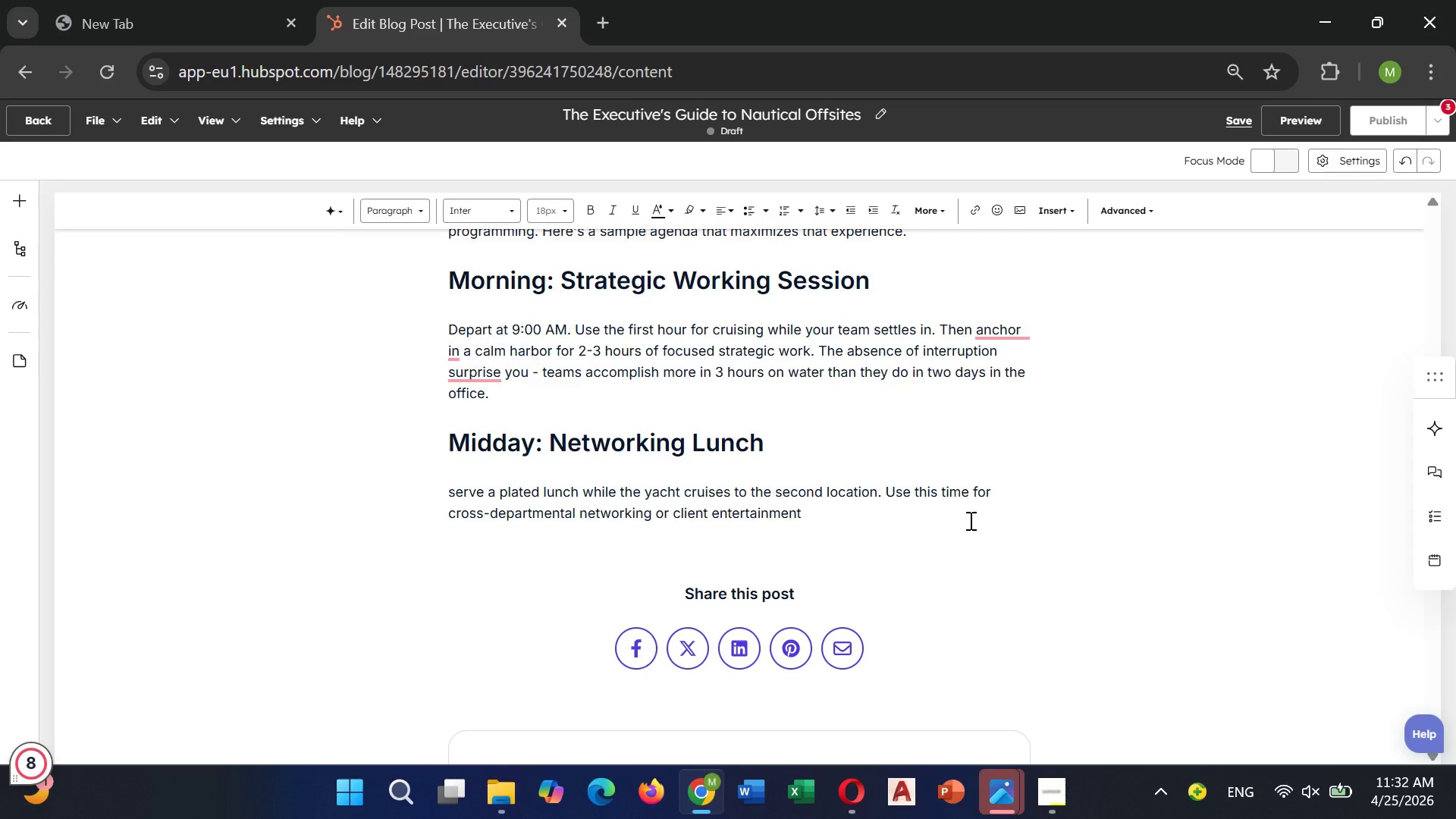 
wait(7.44)
 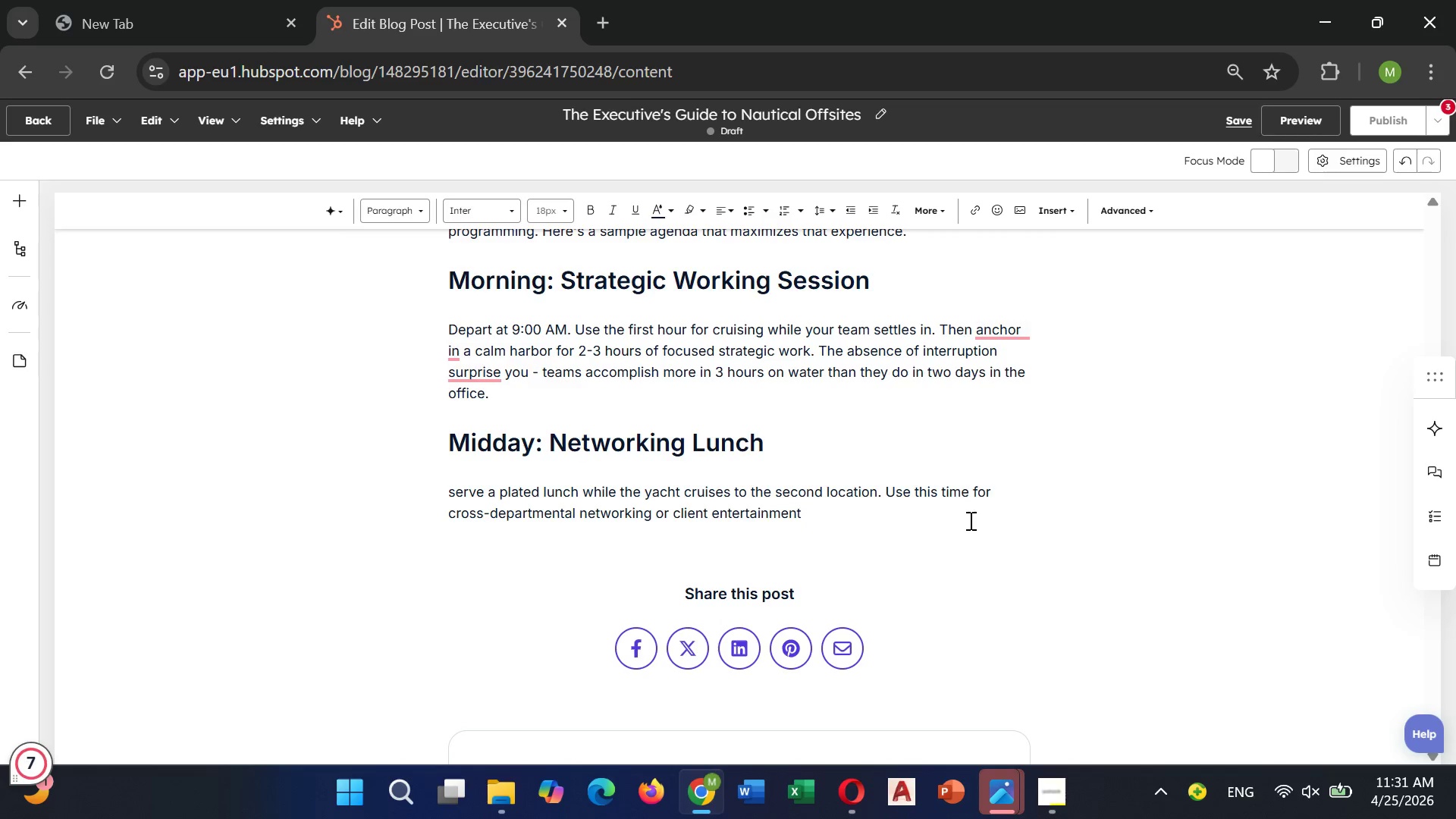 
key(Backspace)
type(. The changing scenery )
 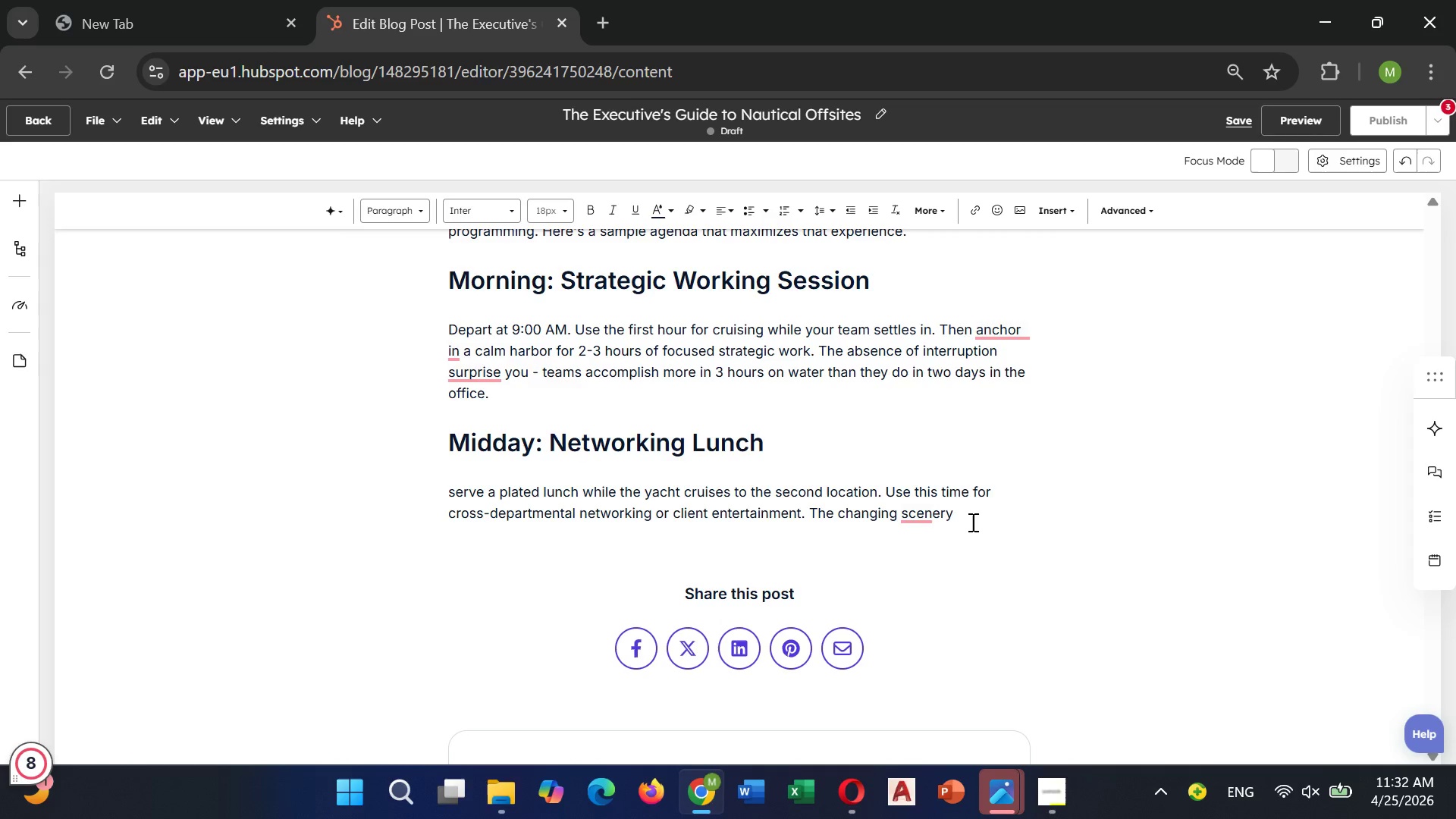 
wait(8.91)
 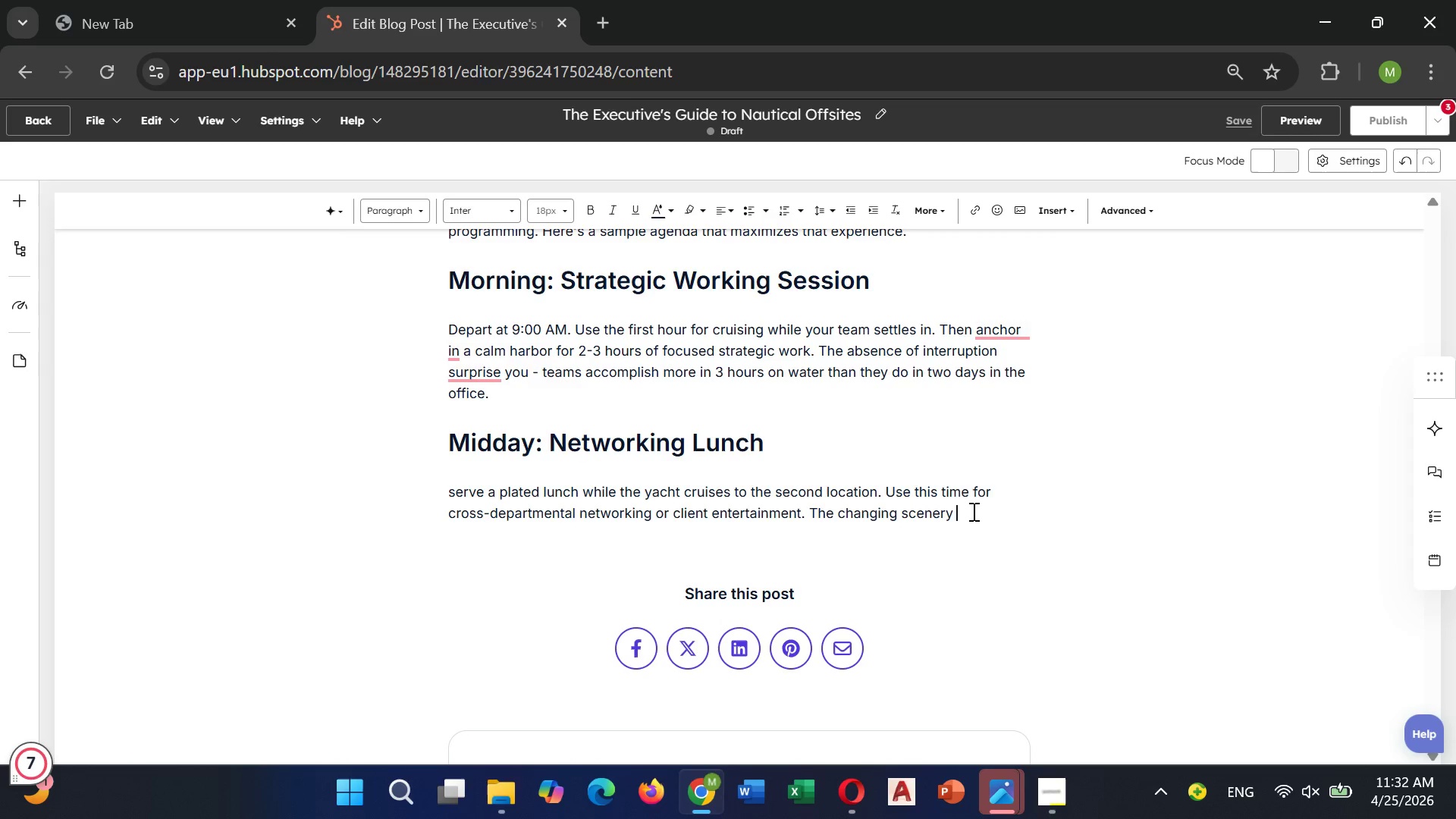 
type(keeps conversations flowing)
 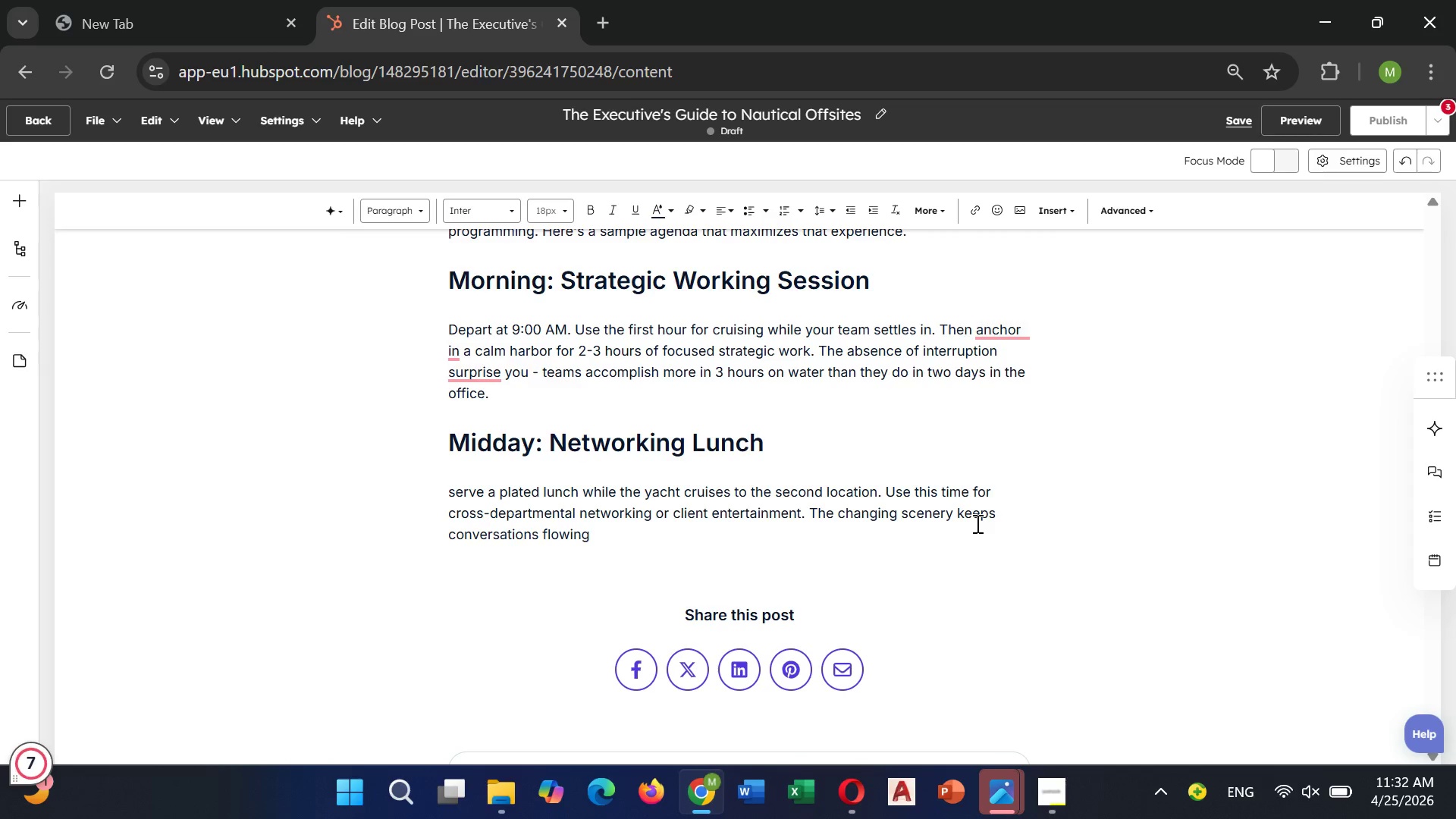 
type( naturally)
 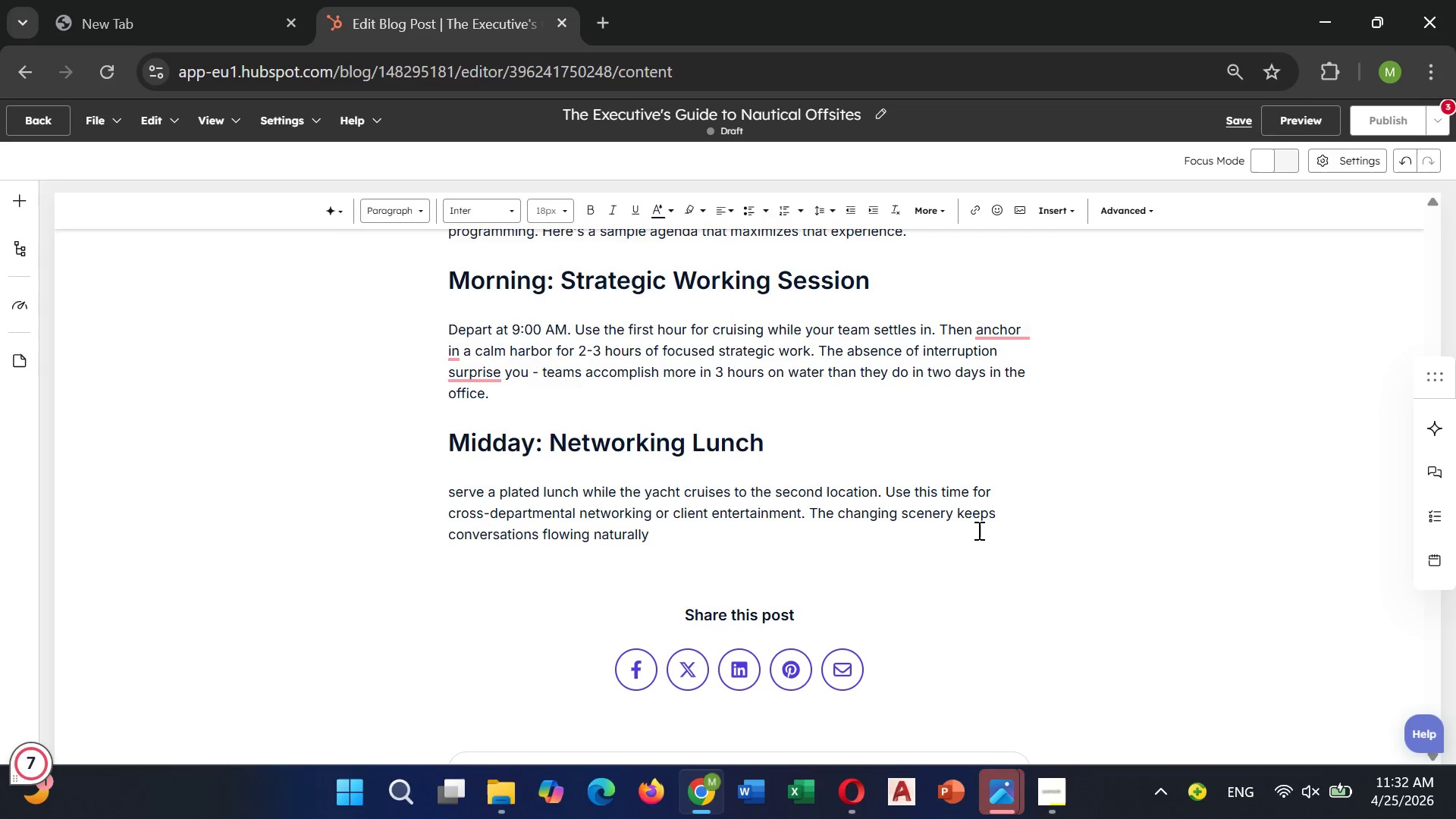 
key(Period)
 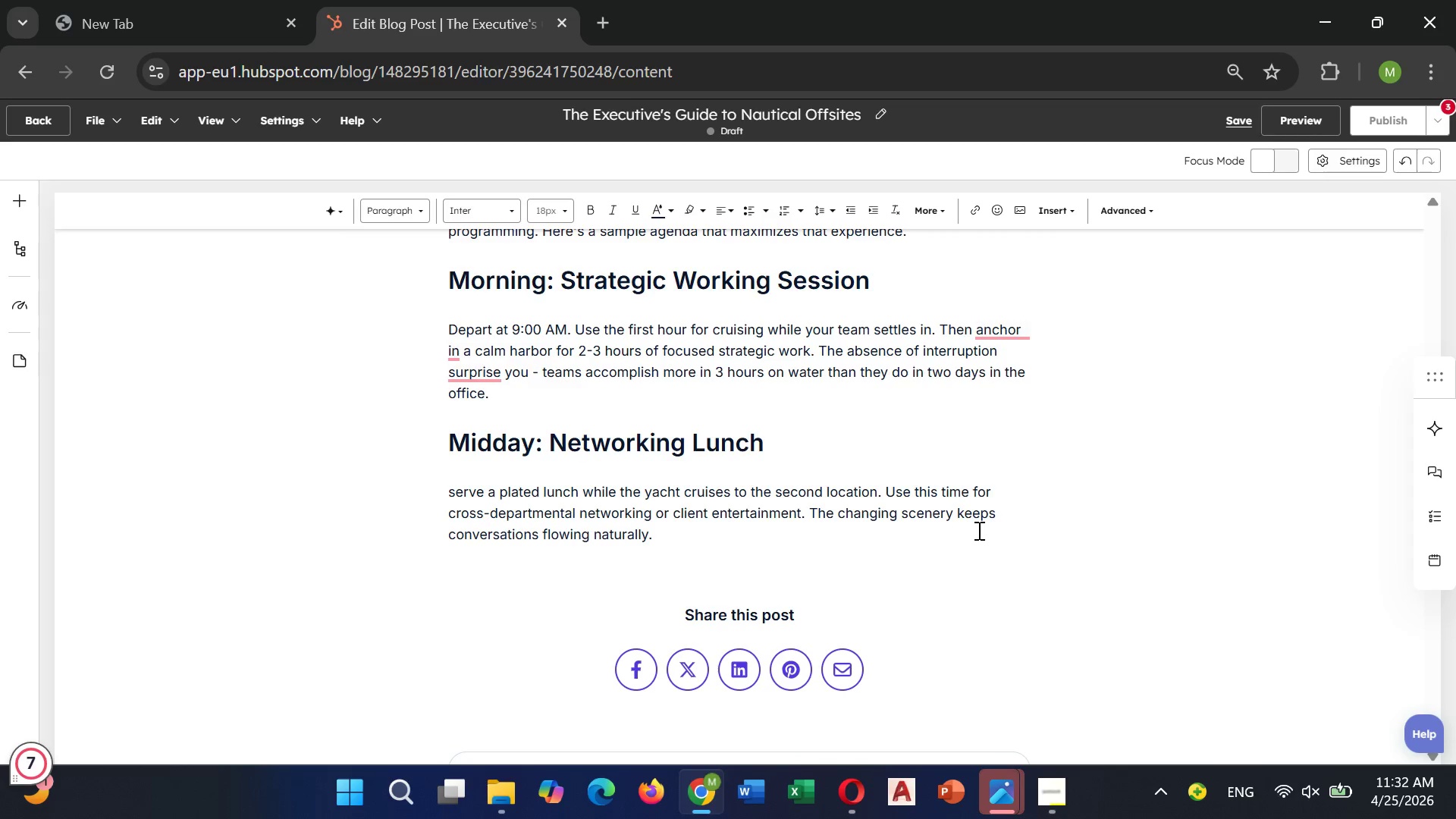 
key(Enter)
 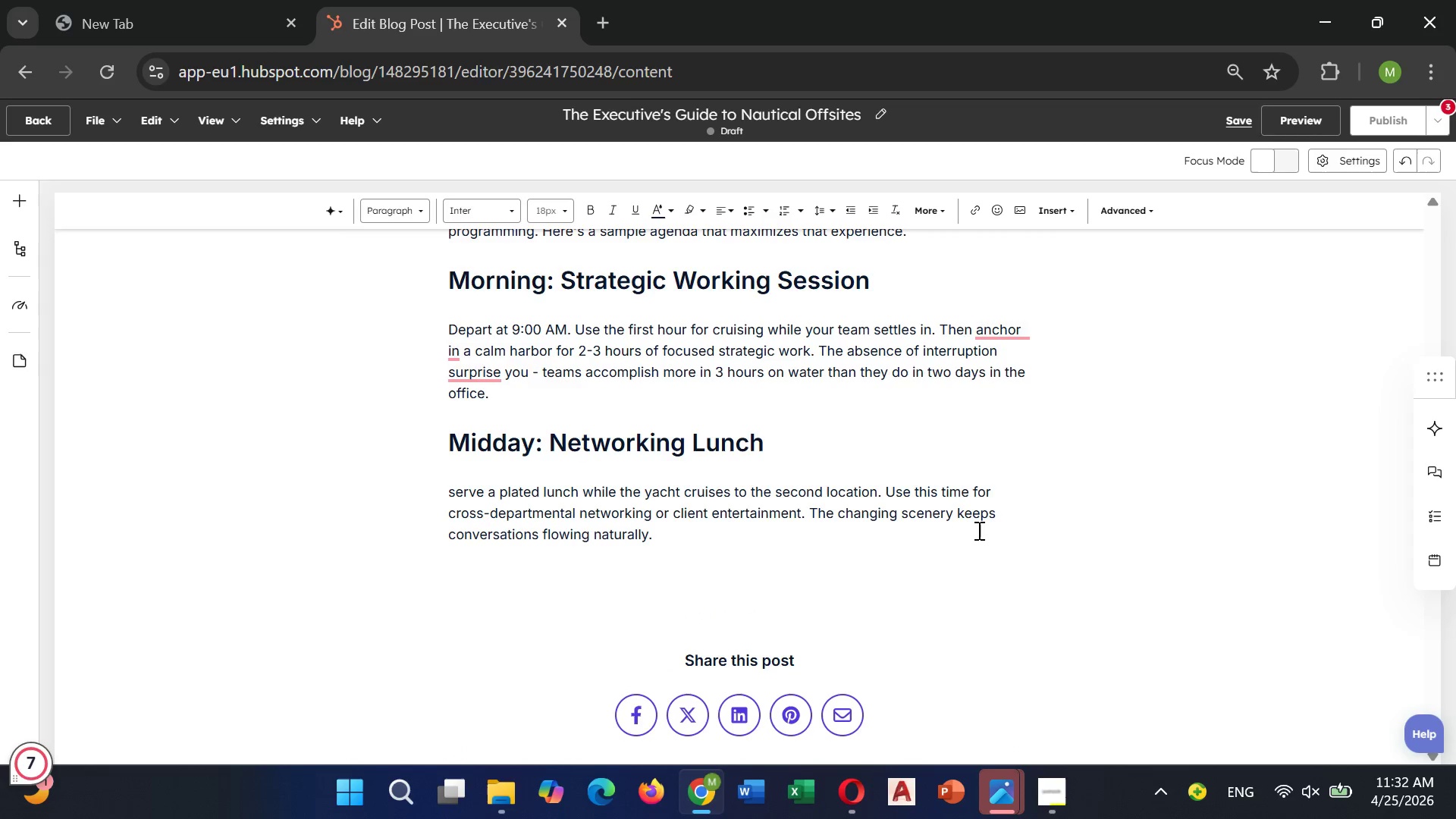 
type(Afternoon)
 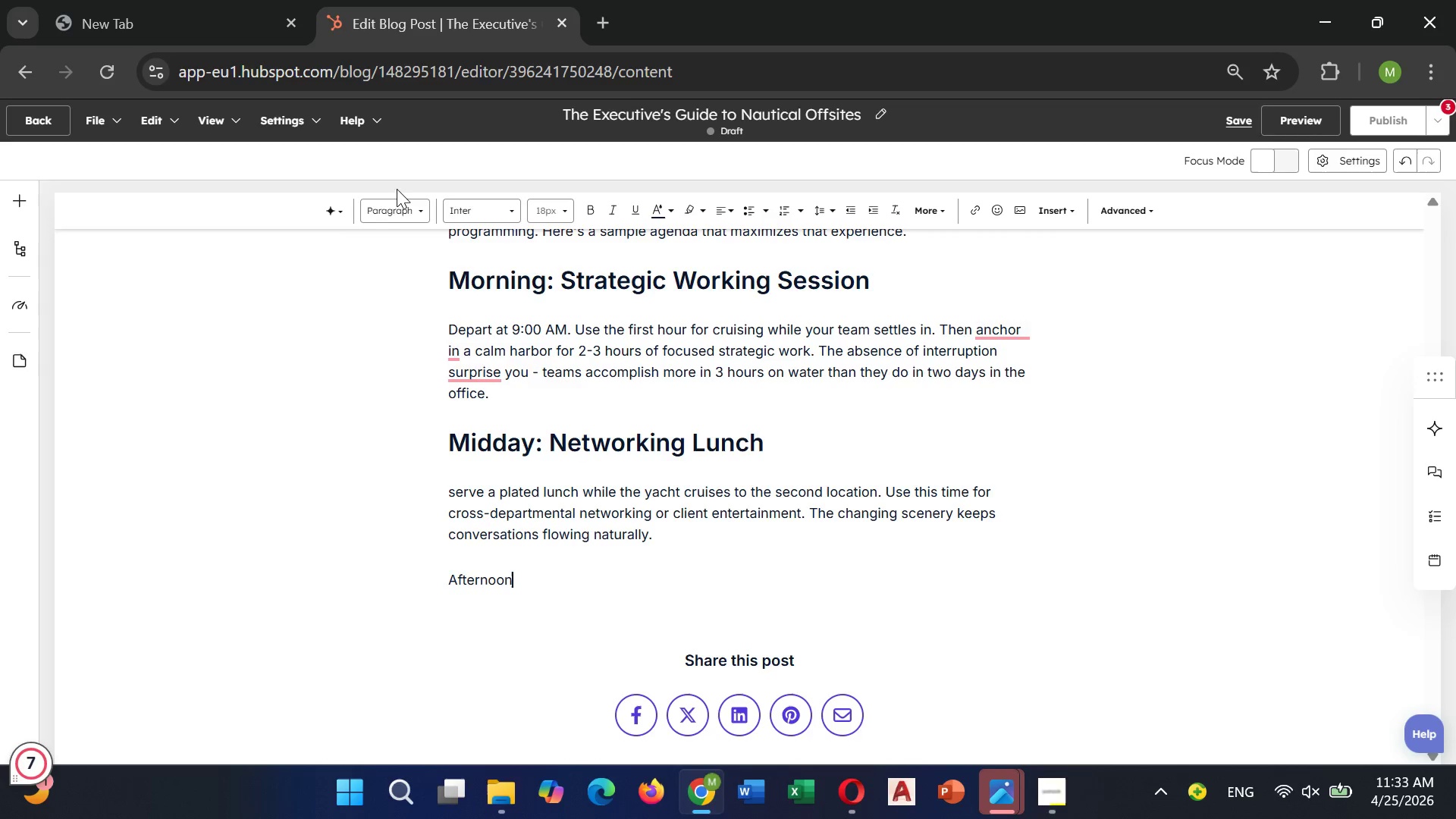 
left_click([396, 210])
 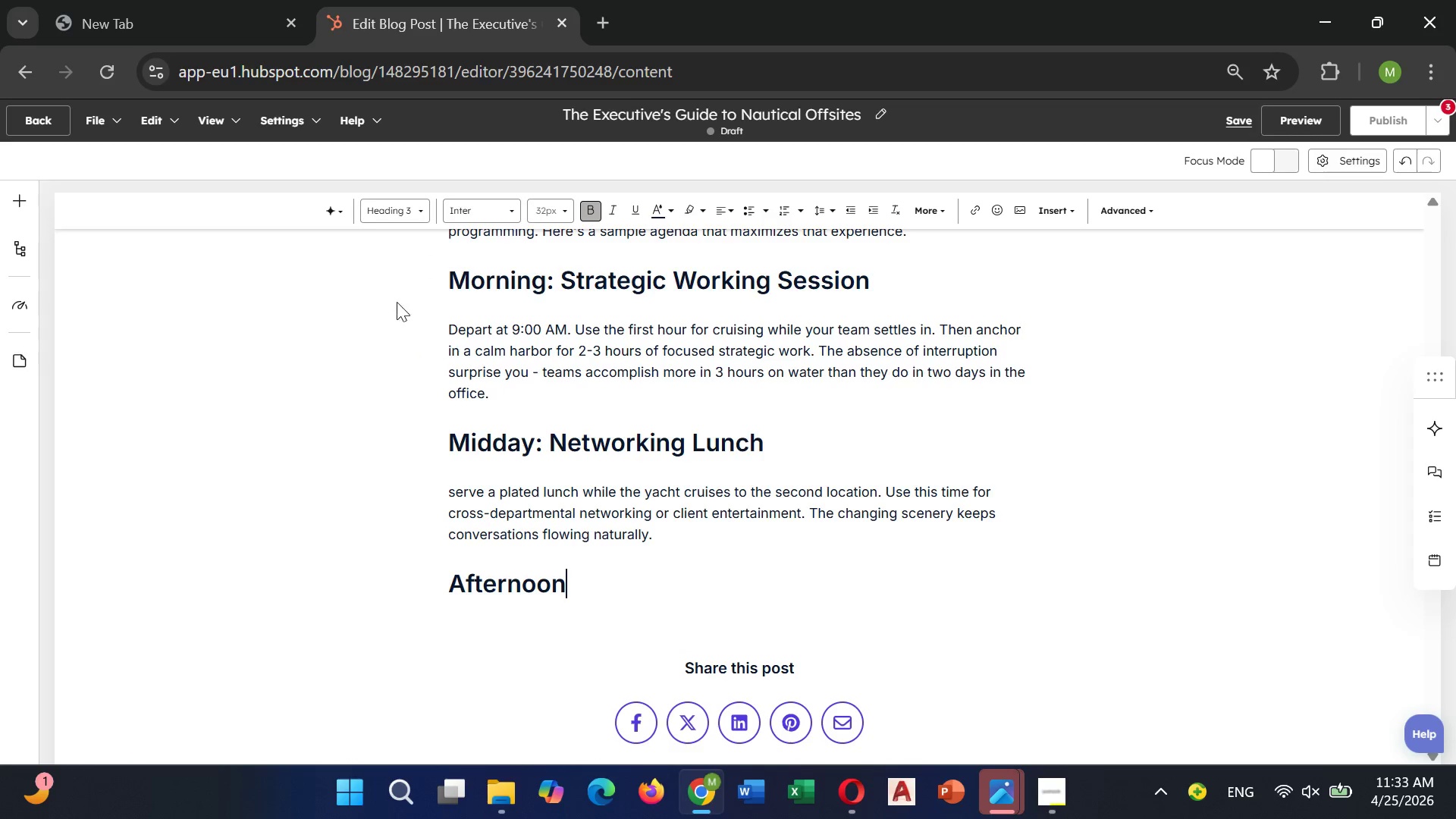 
left_click([397, 302])
 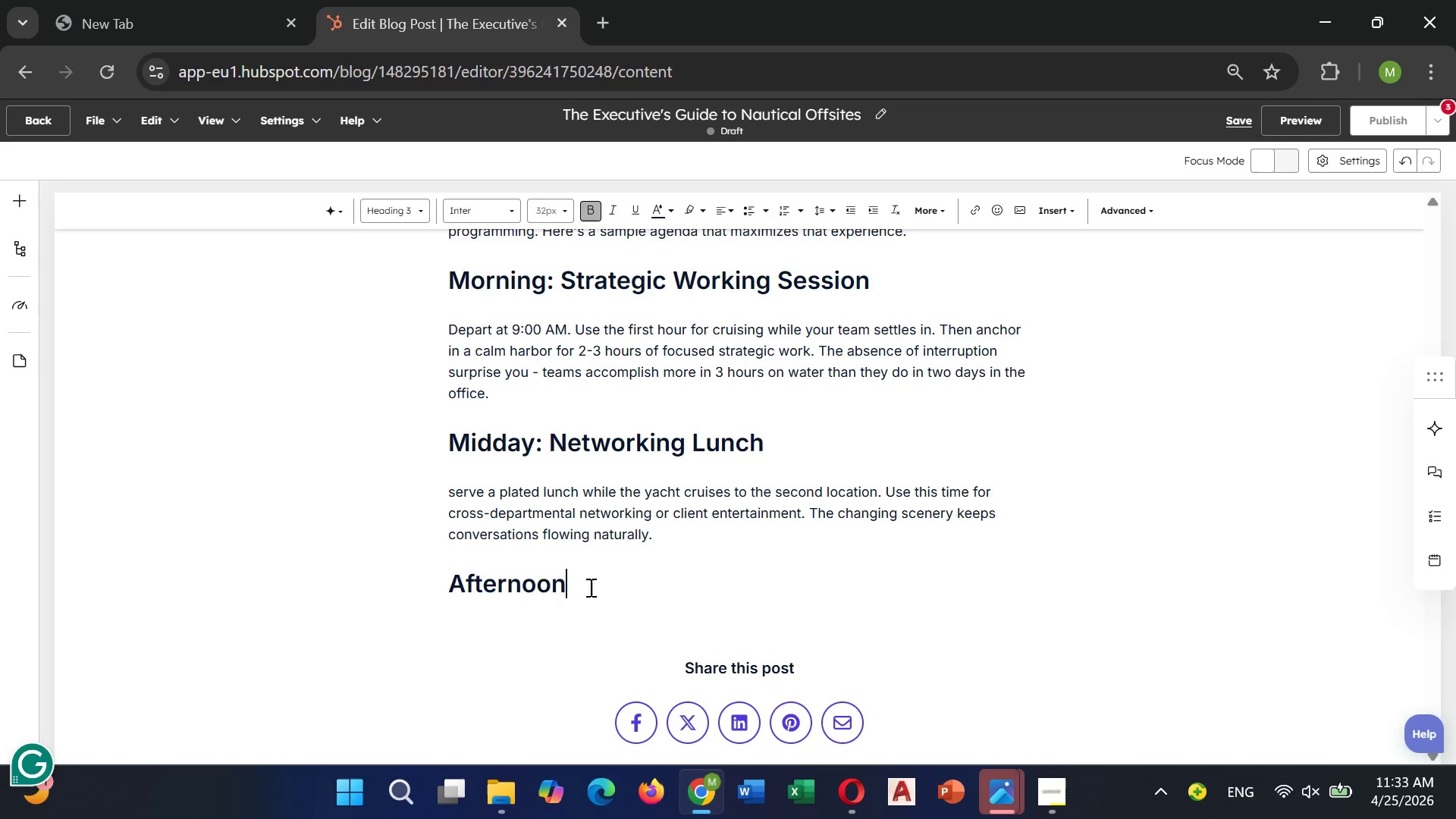 
left_click([589, 587])
 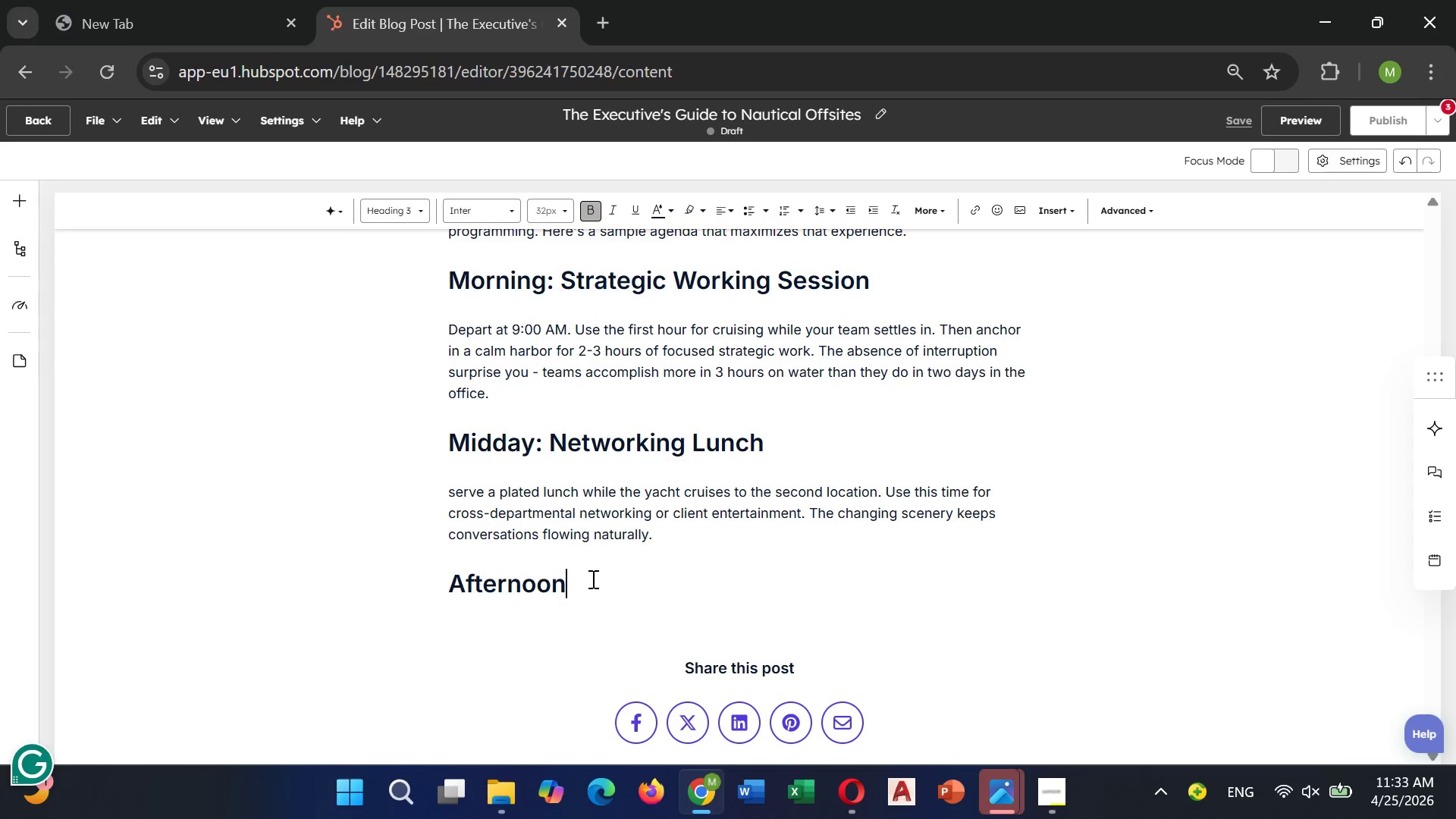 
type(: Team )
 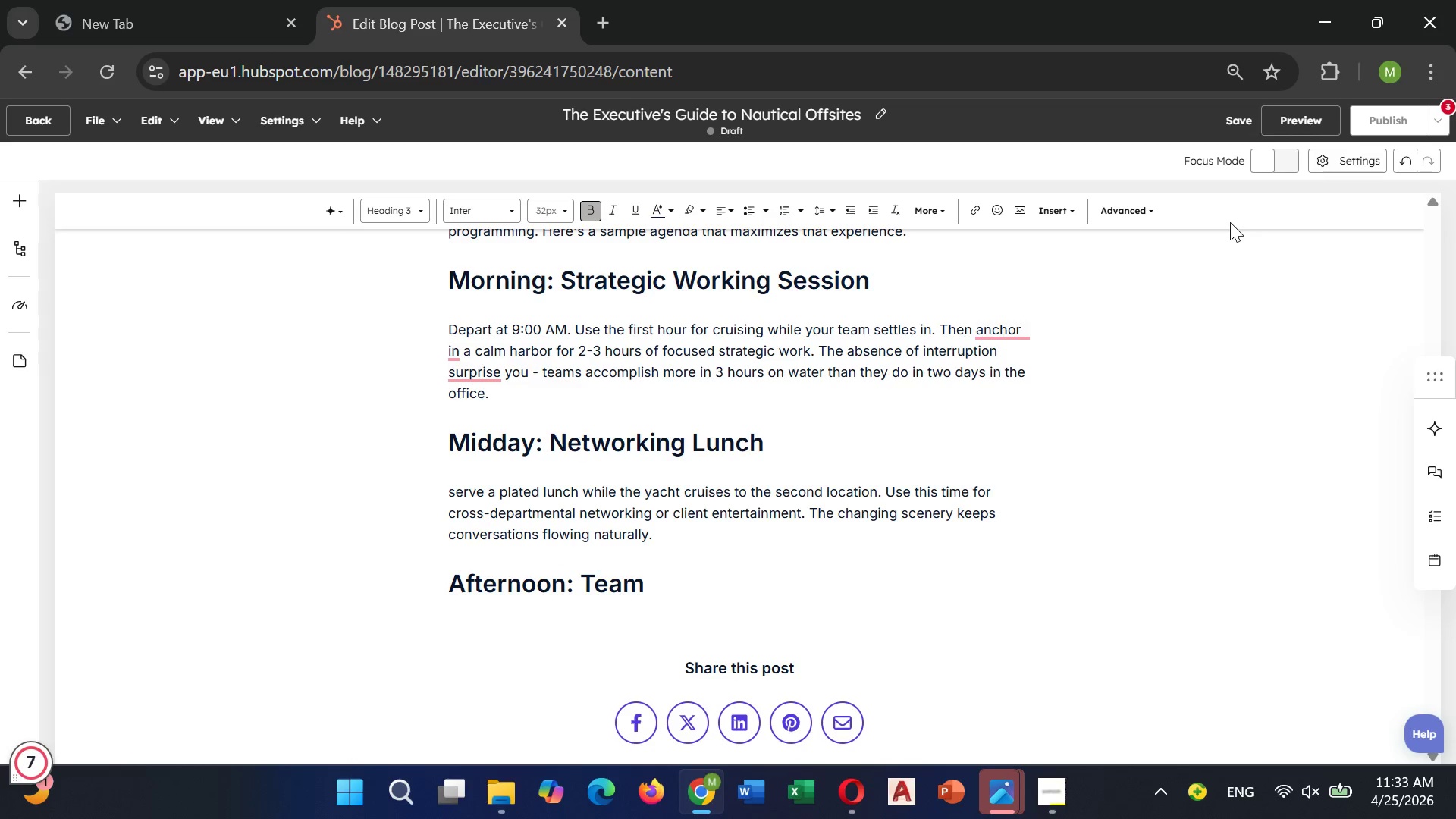 
type(-Building Activity)
 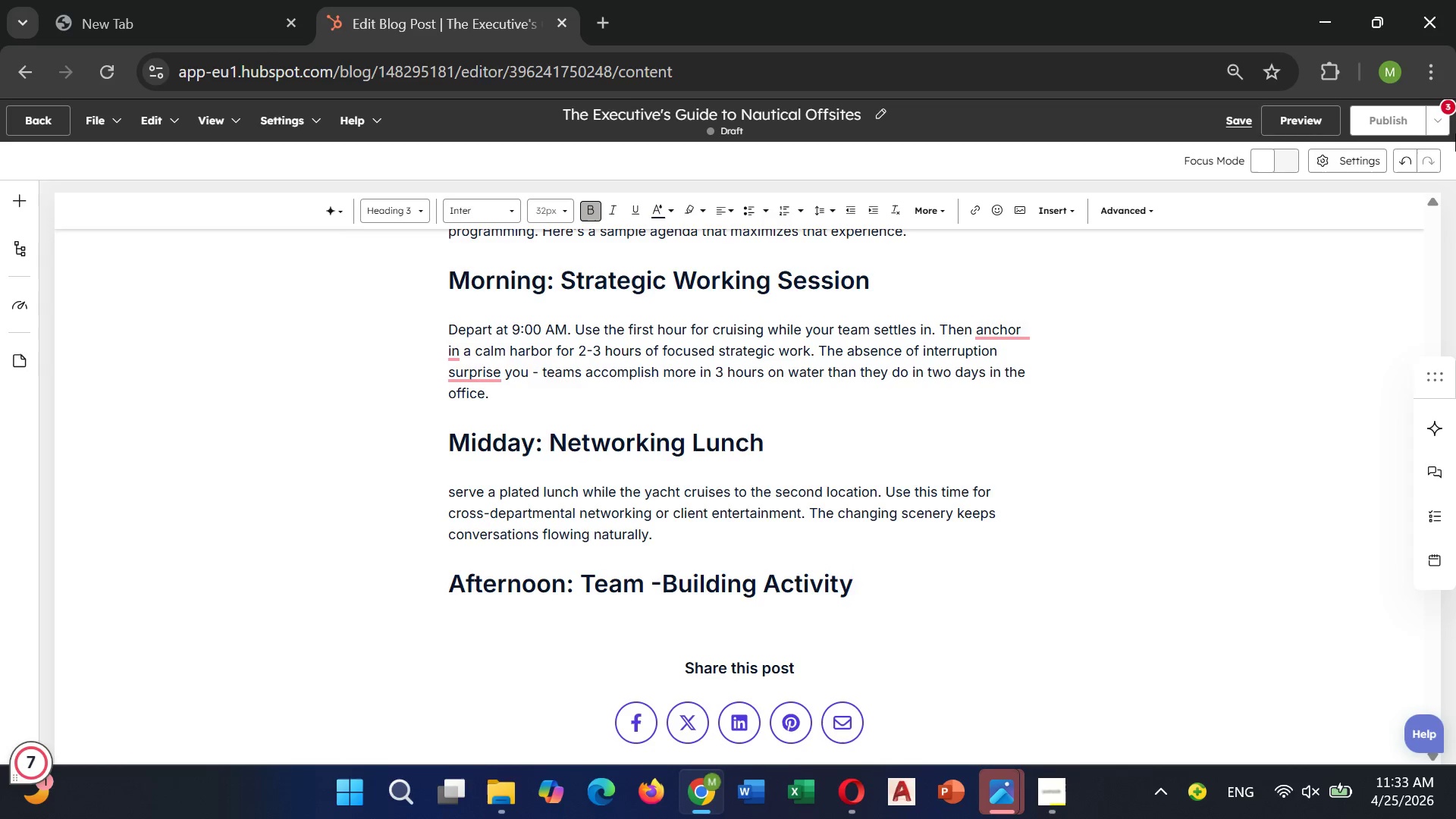 
key(Enter)
 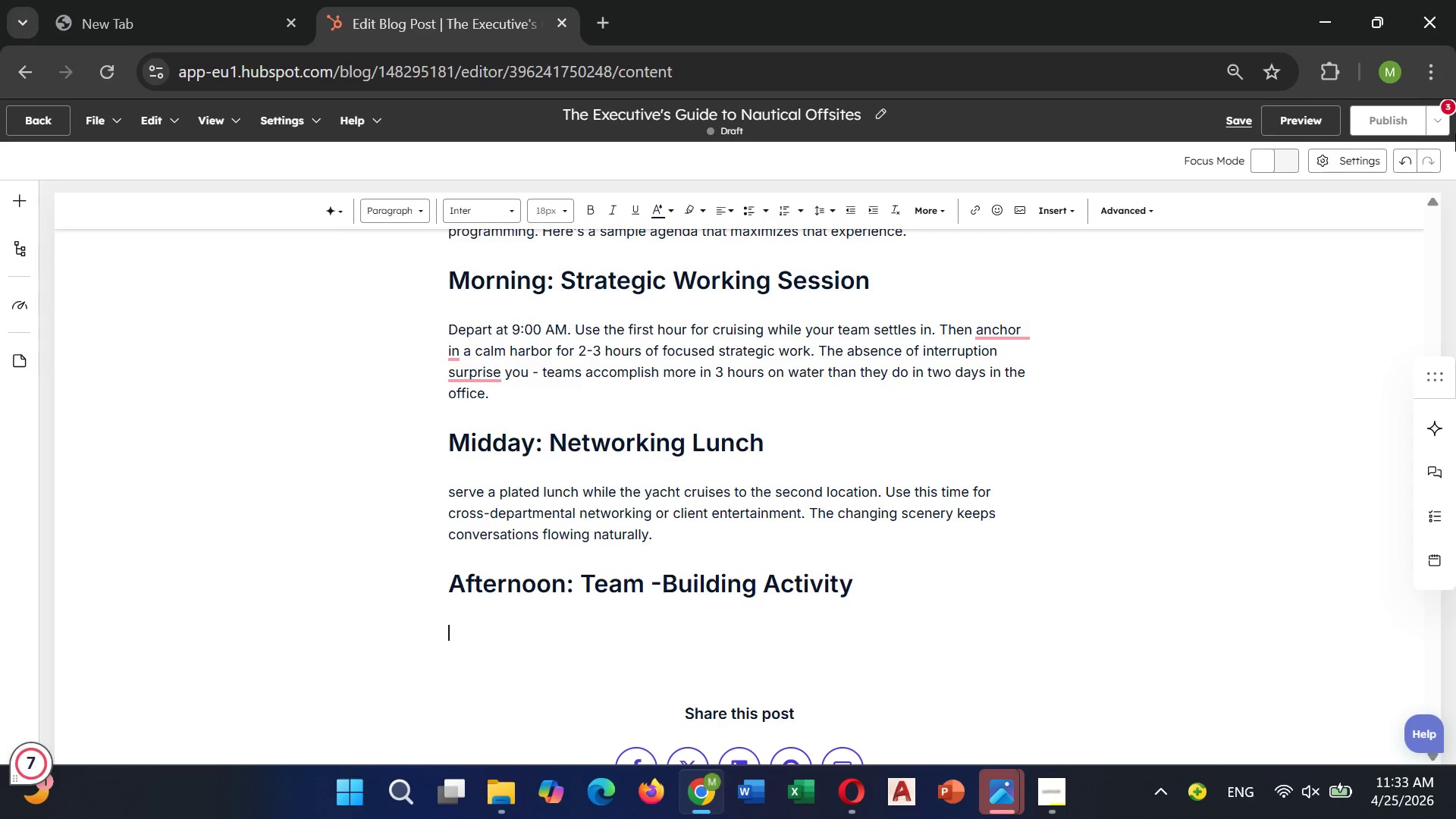 
type(Activites )
 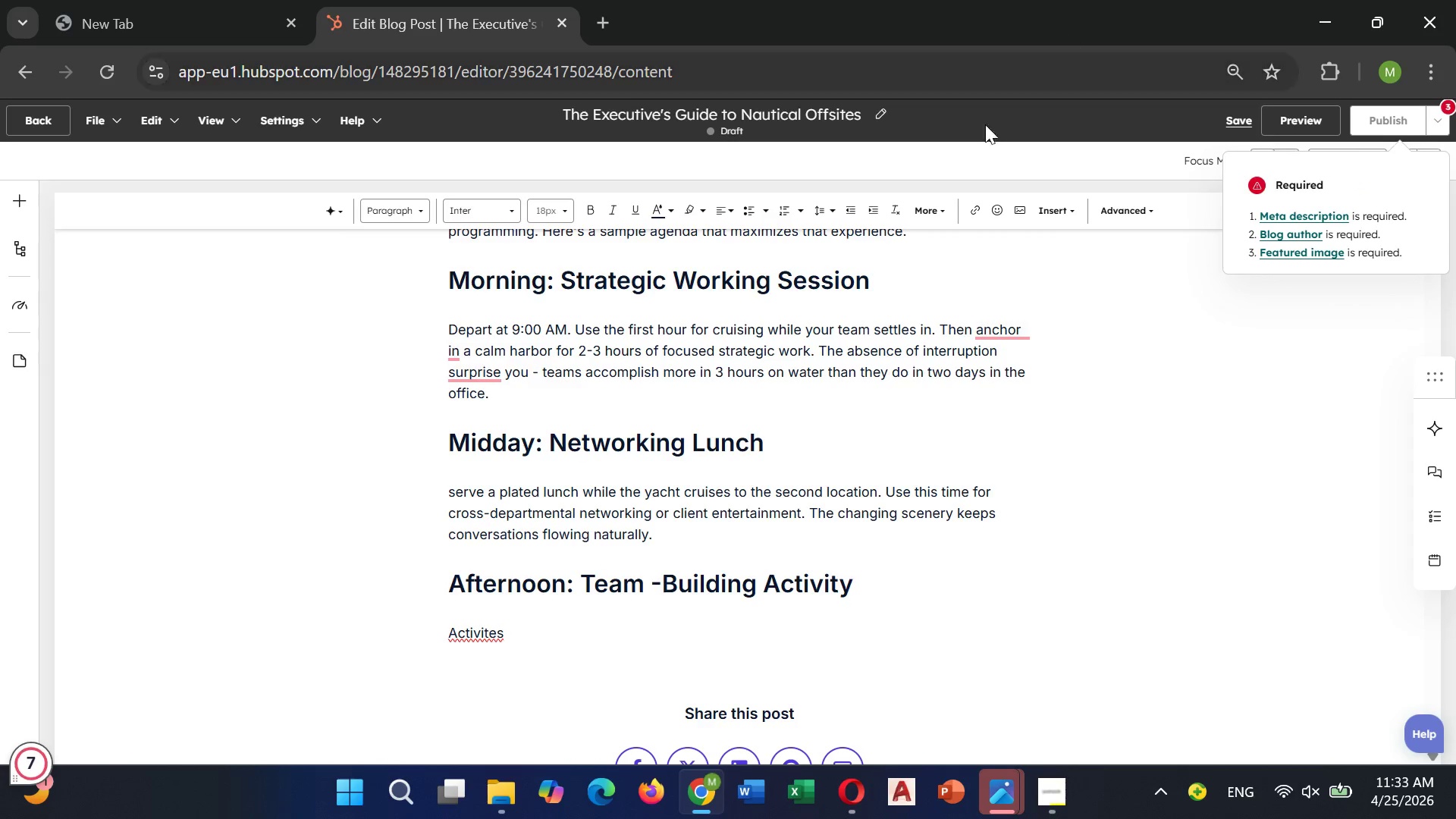 
wait(6.17)
 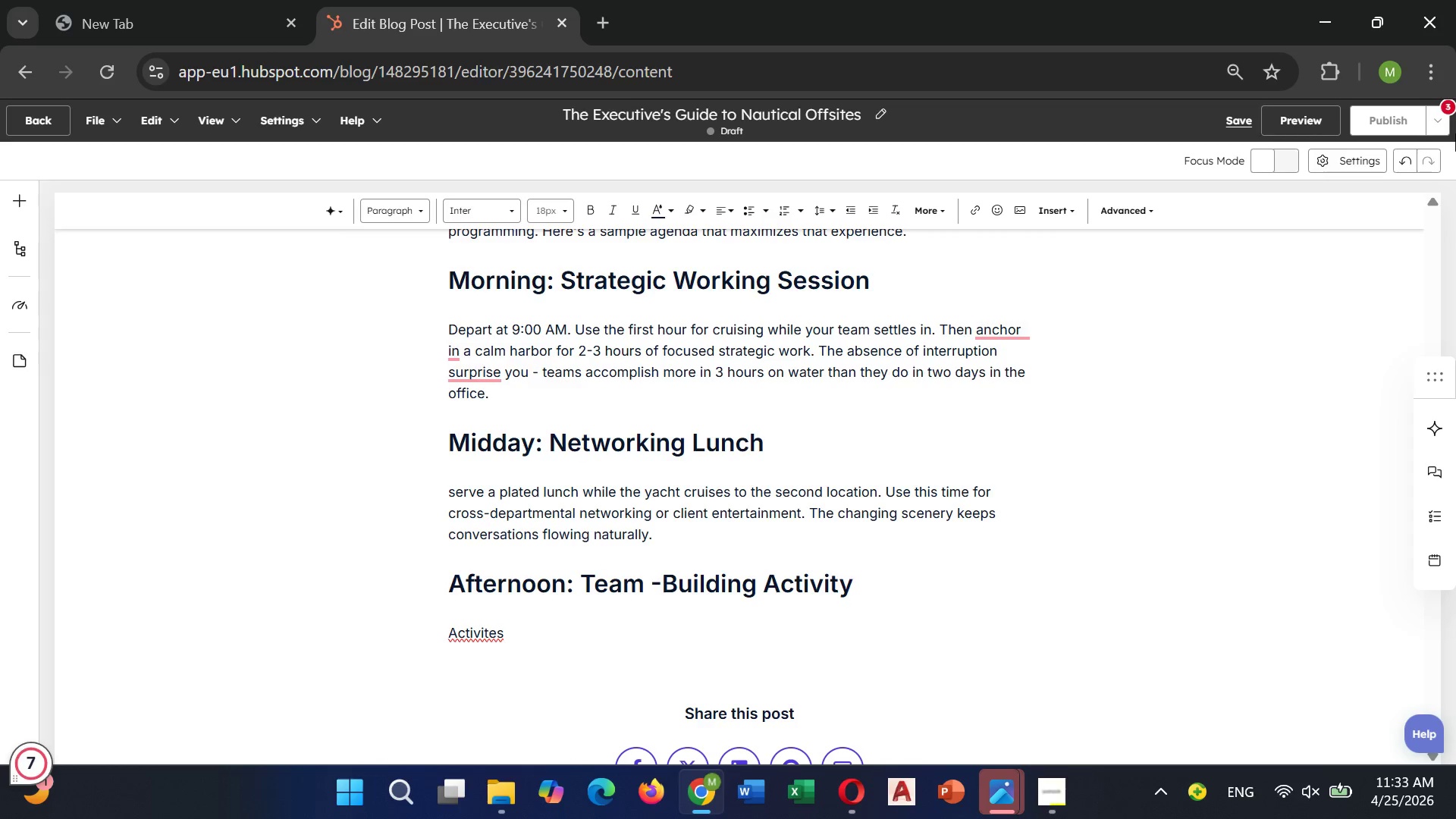 
left_click([476, 636])
 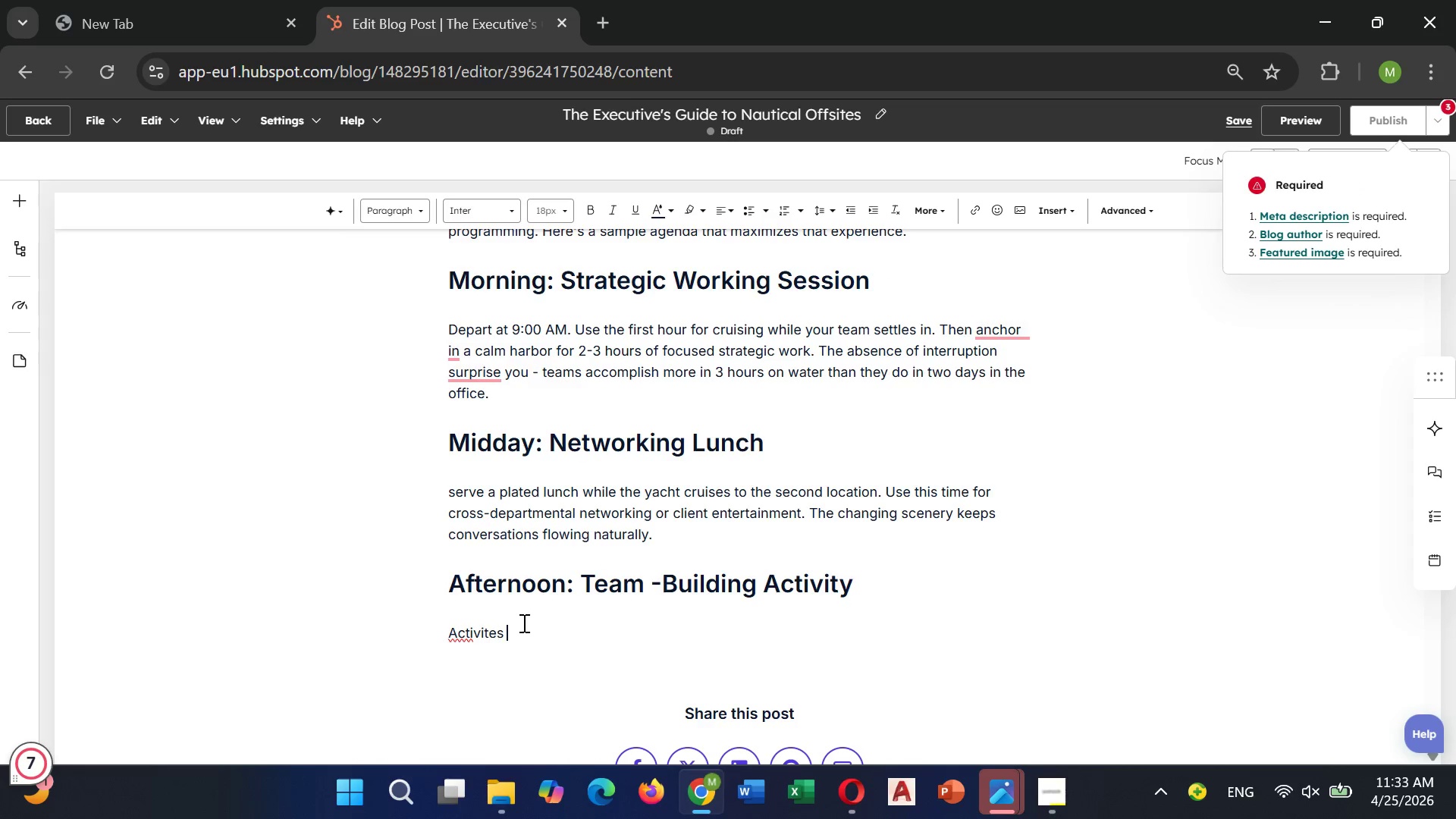 
left_click([522, 623])
 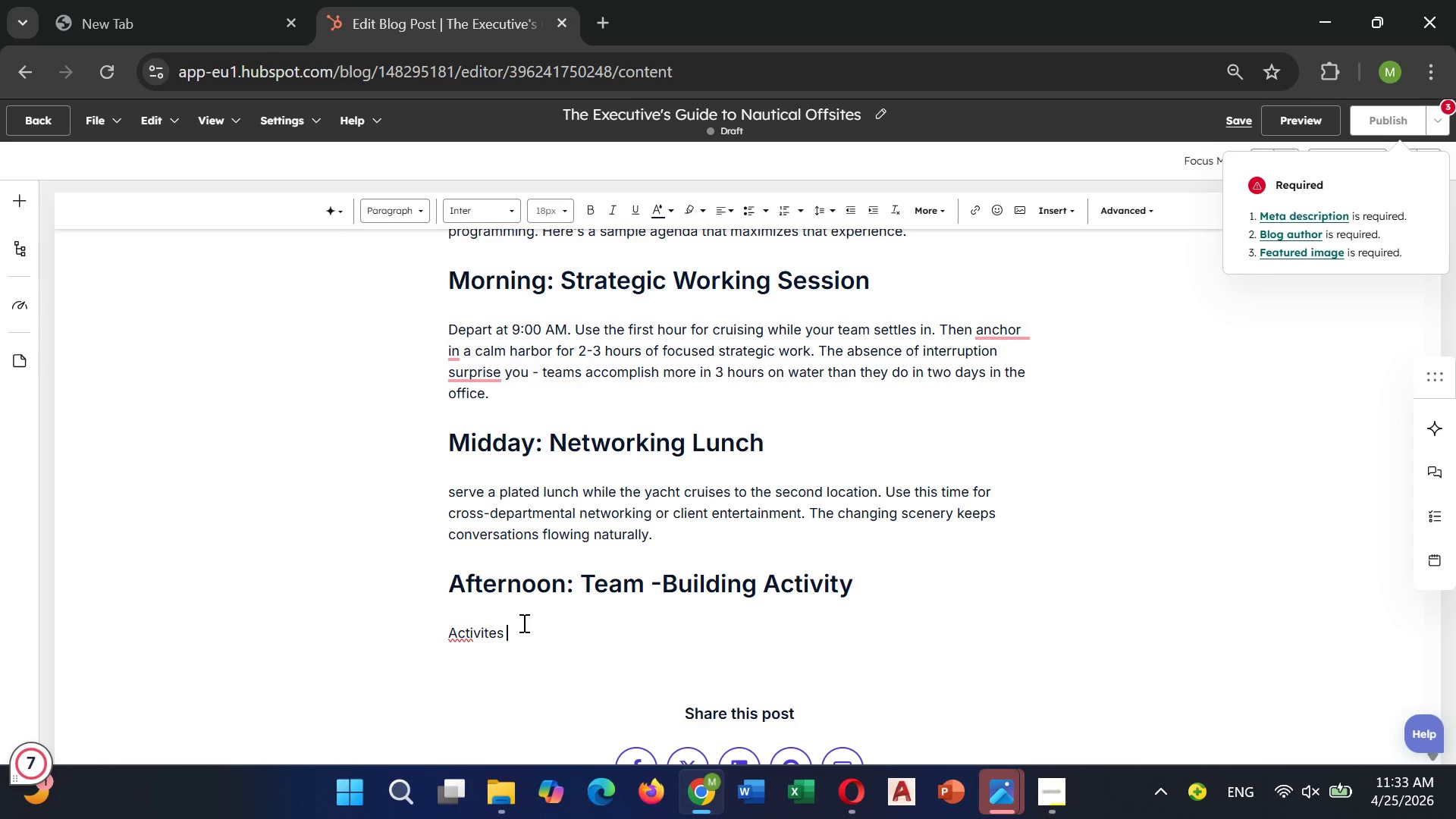 
wait(11.25)
 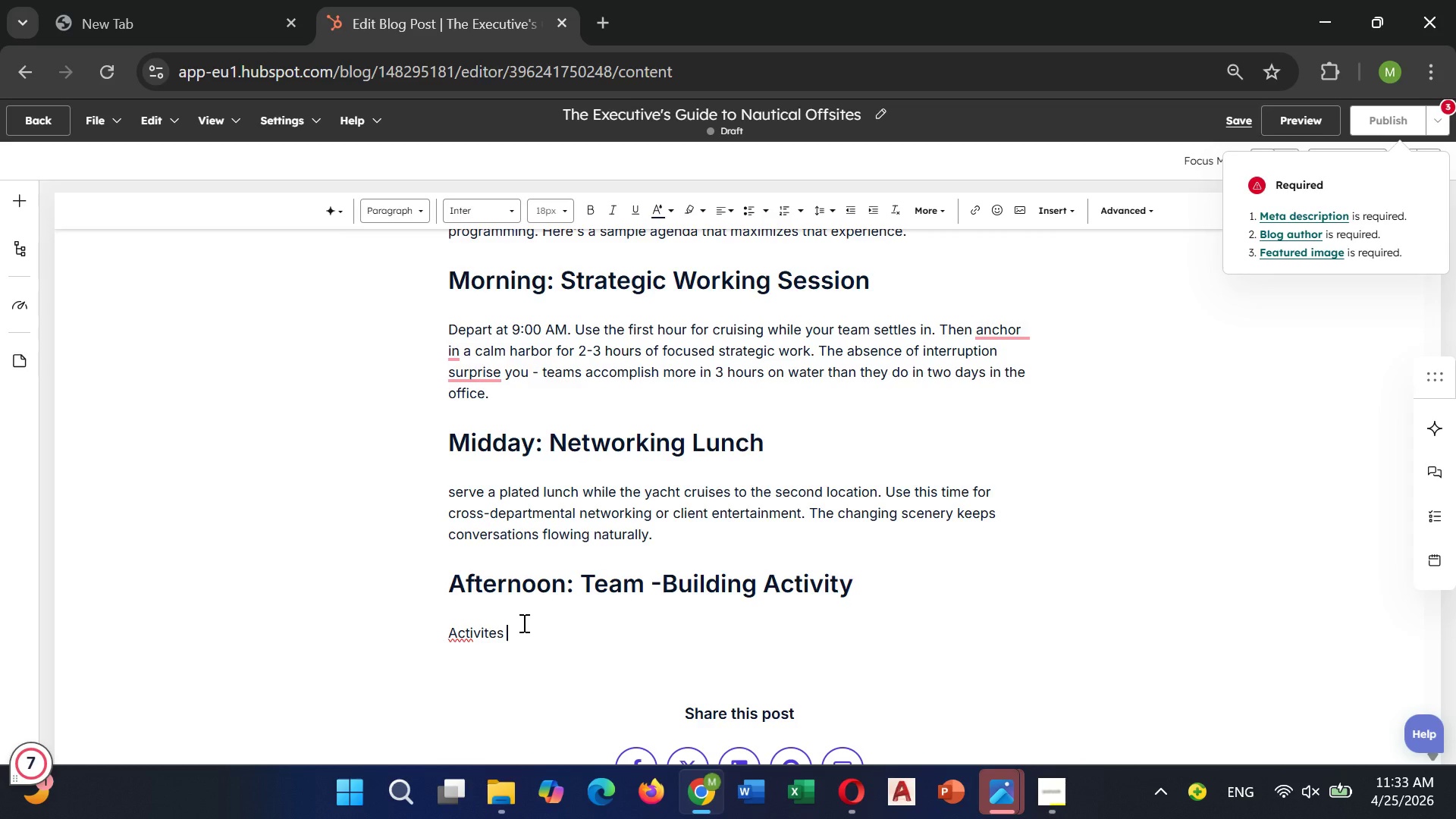 
type(like knor)
key(Backspace)
type(t-tying competions )
 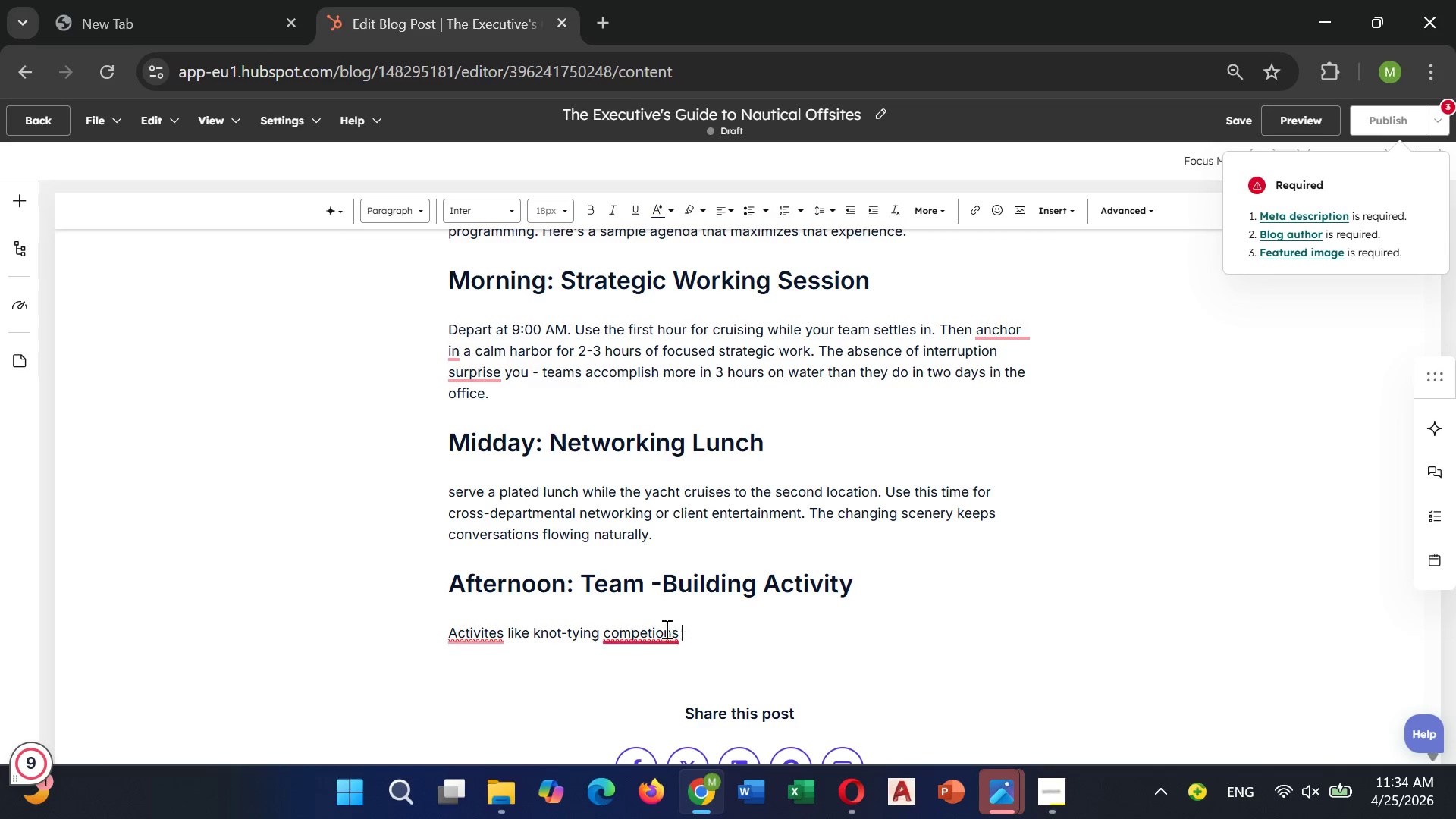 
left_click([639, 639])
 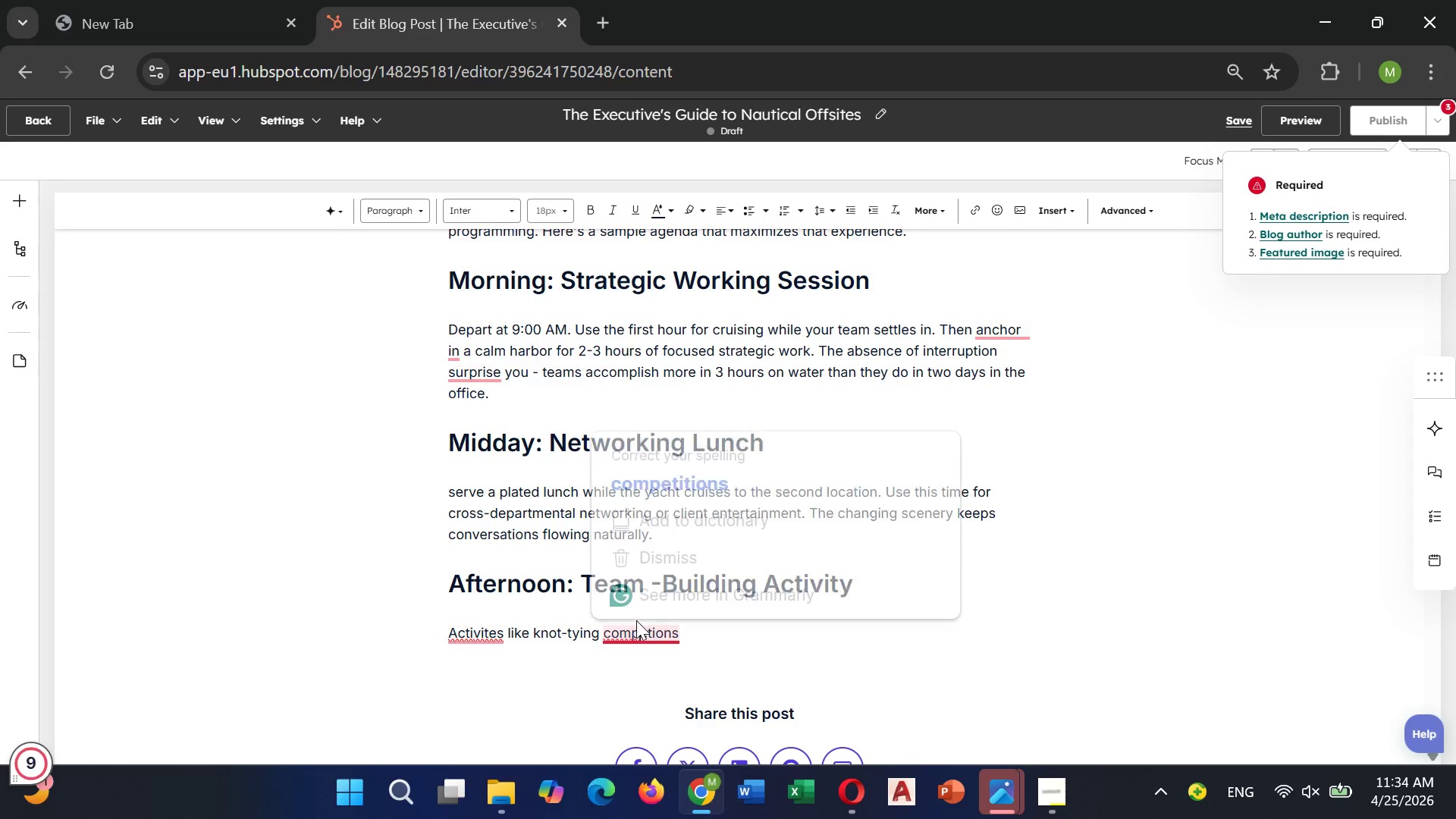 
left_click([636, 620])
 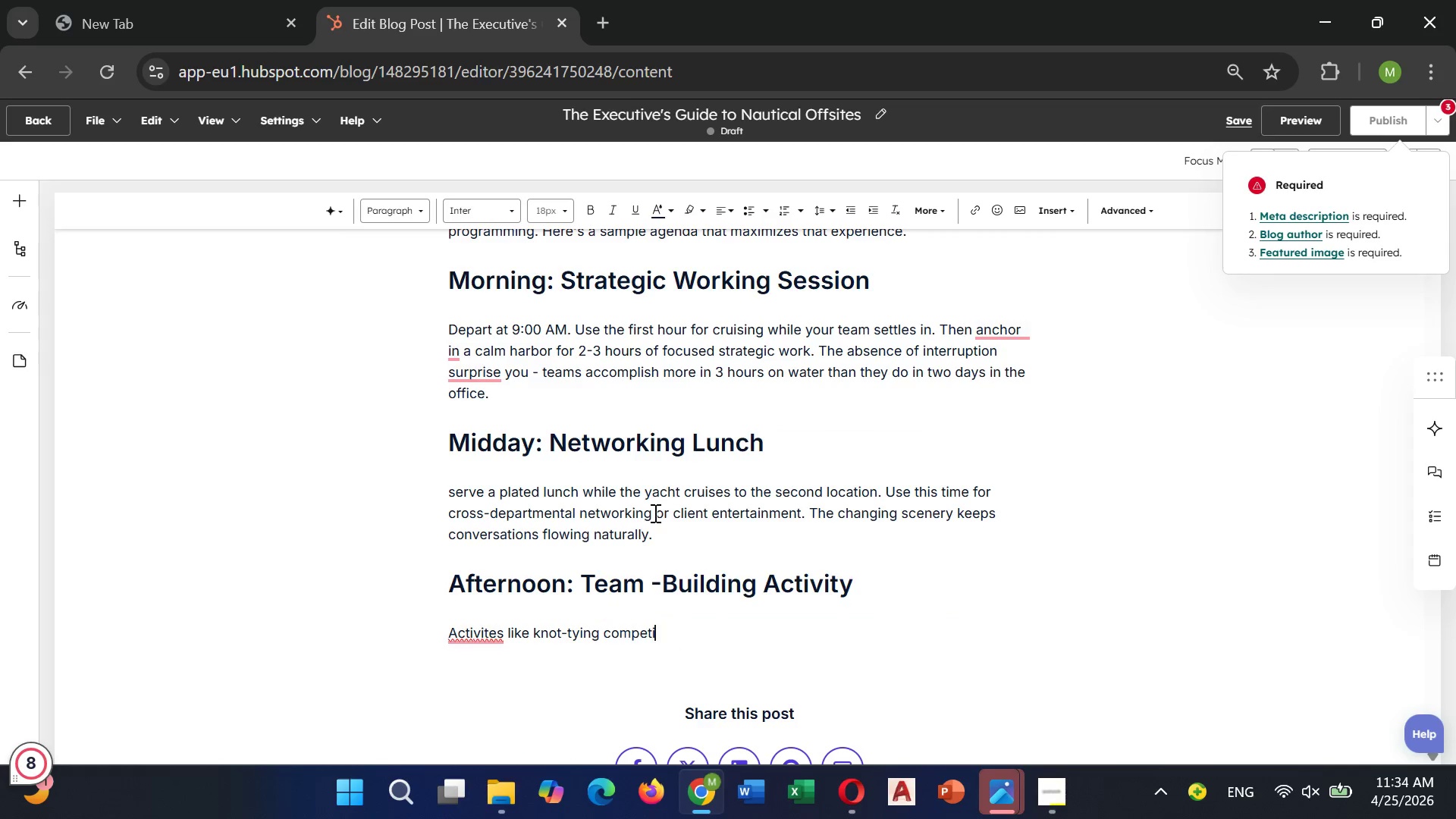 
key(Unknown)
 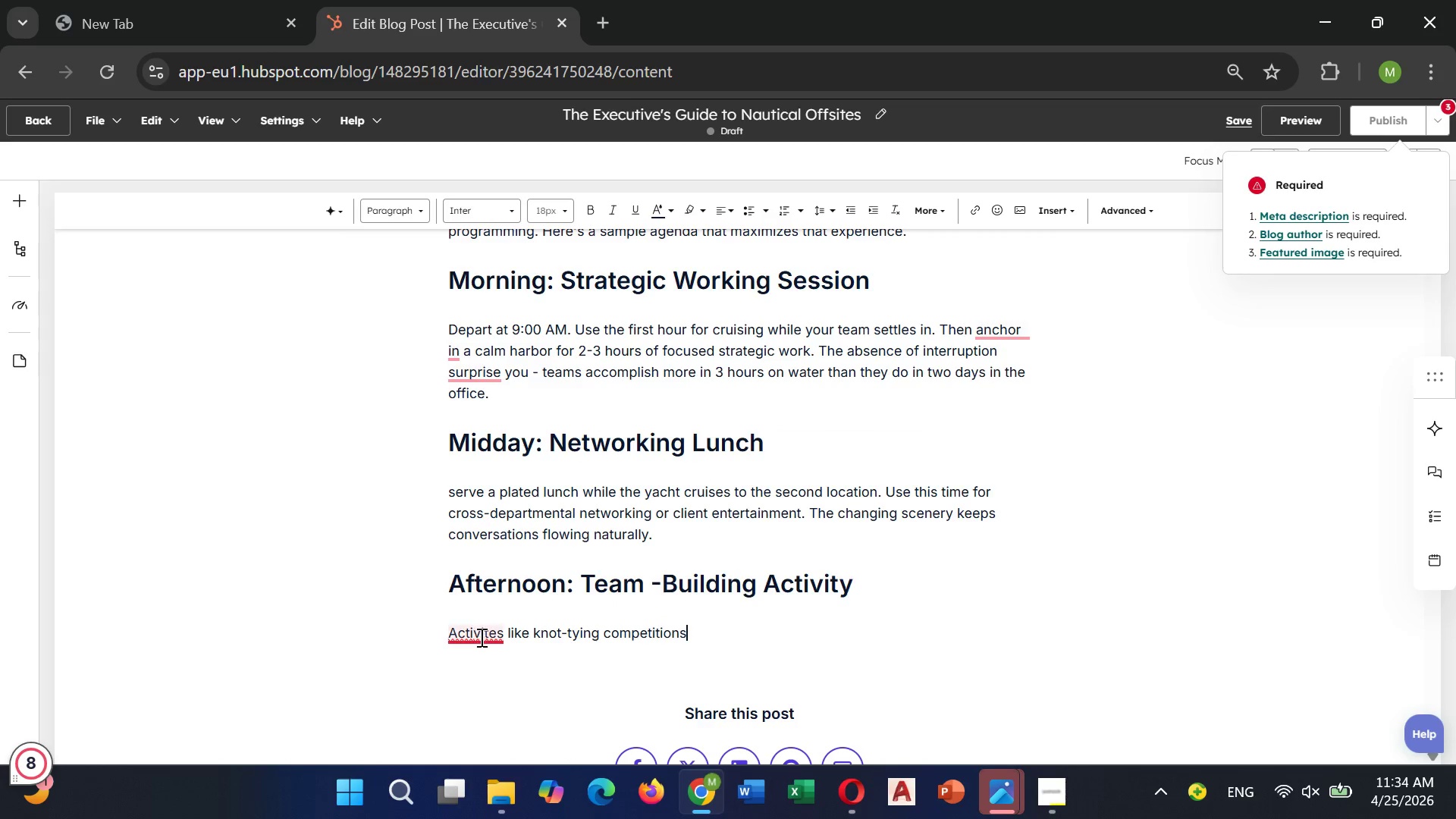 
key(Unknown)
 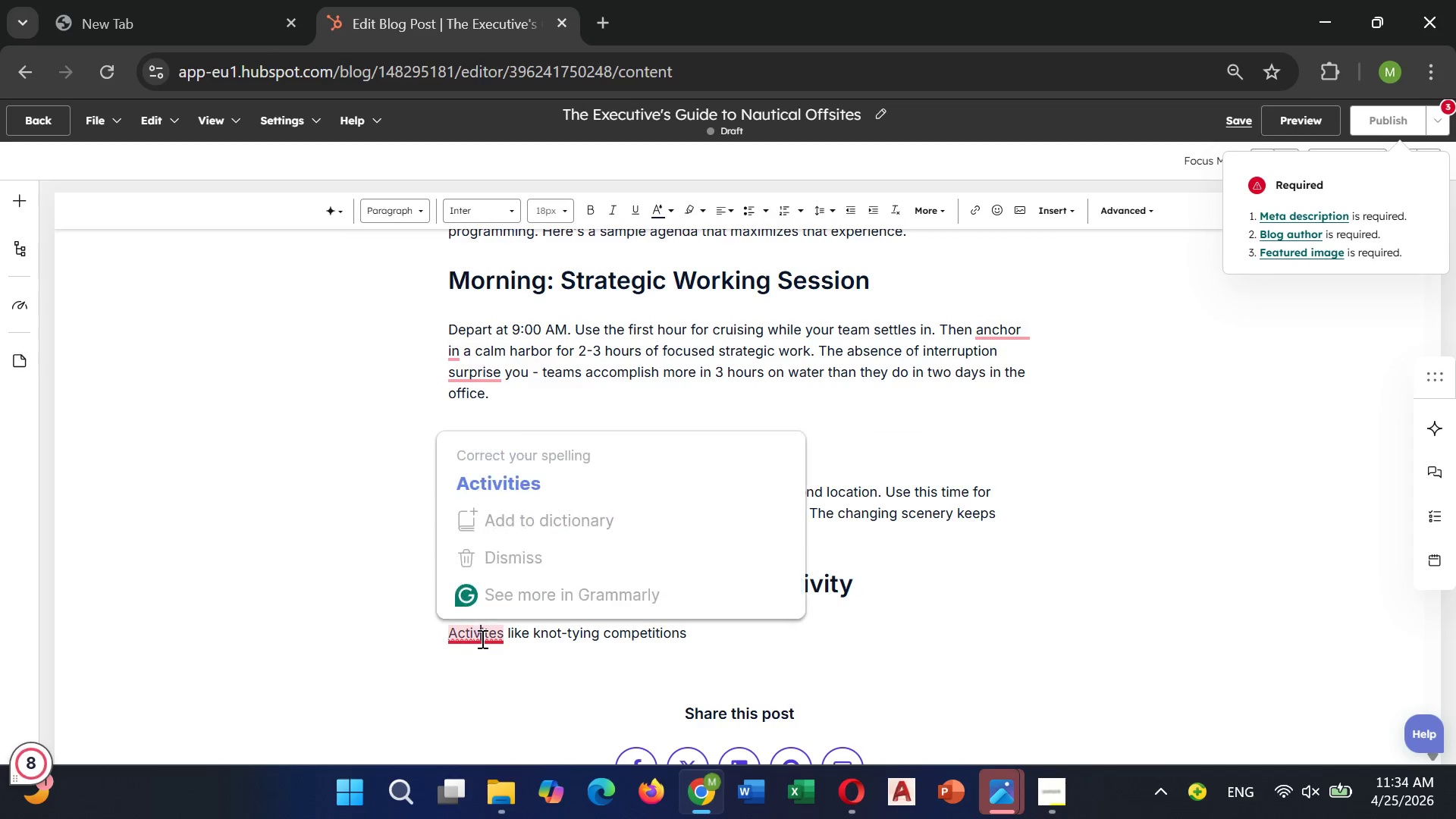 
key(Unknown)
 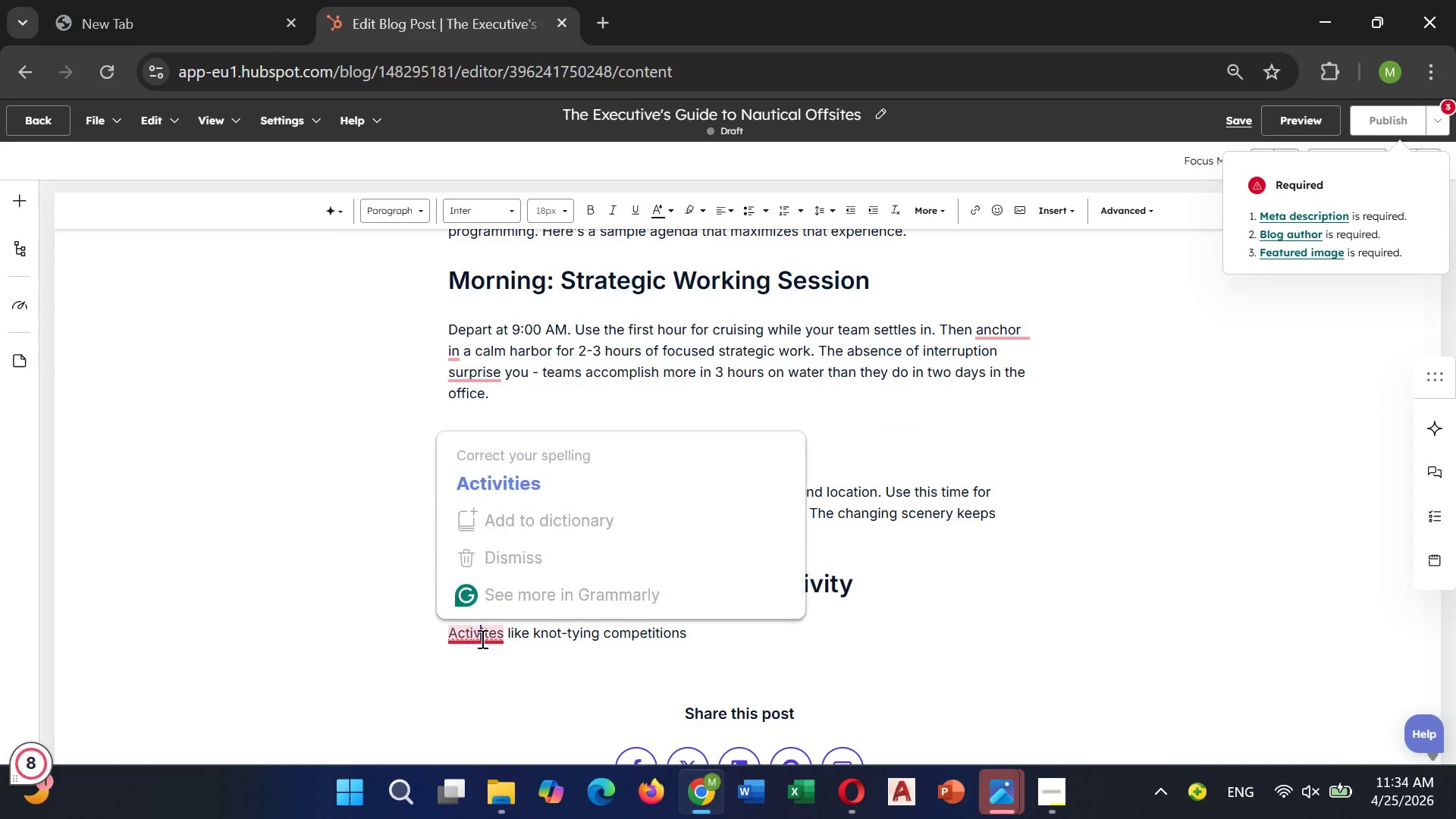 
key(Unknown)
 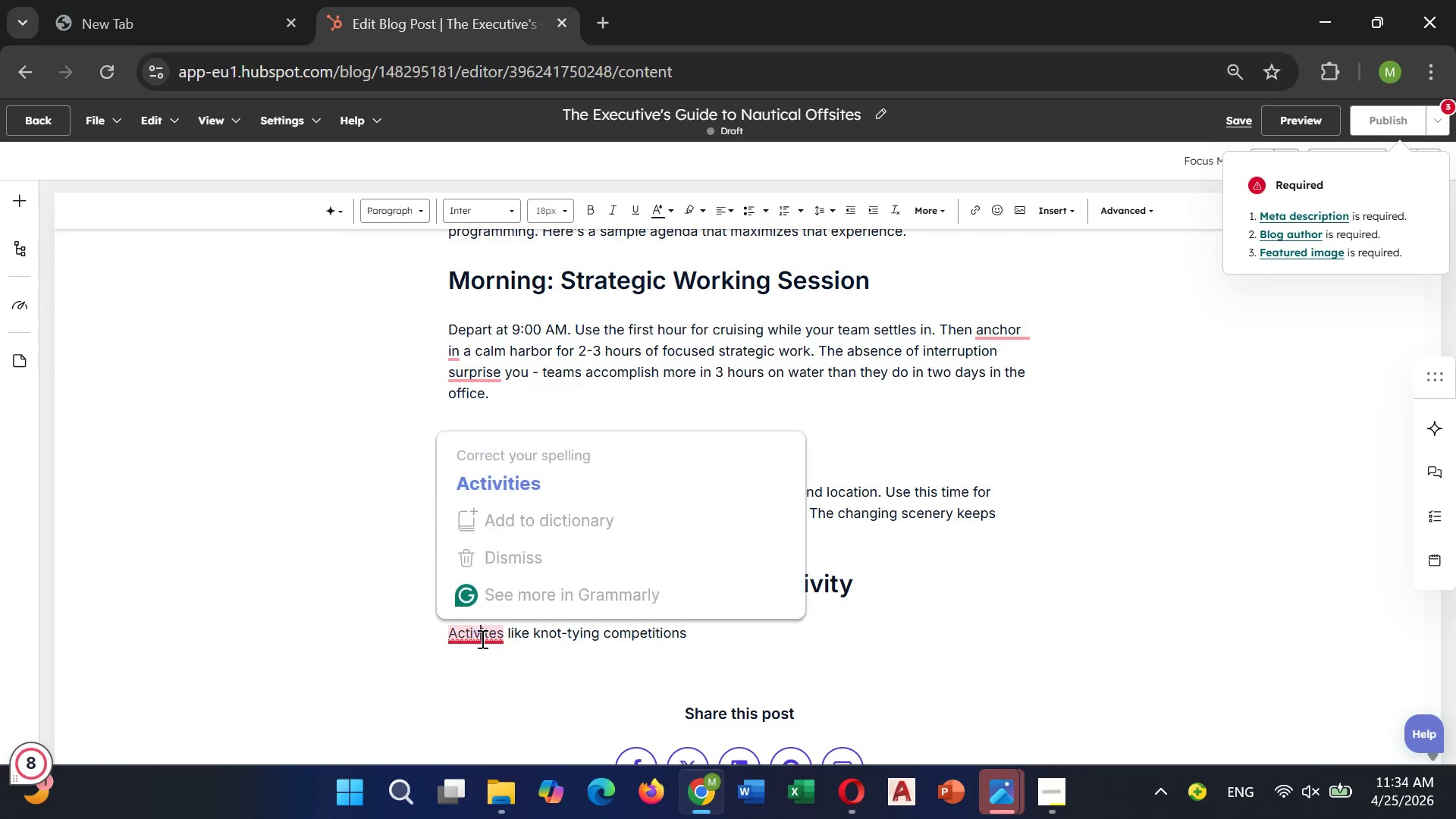 
key(Unknown)
 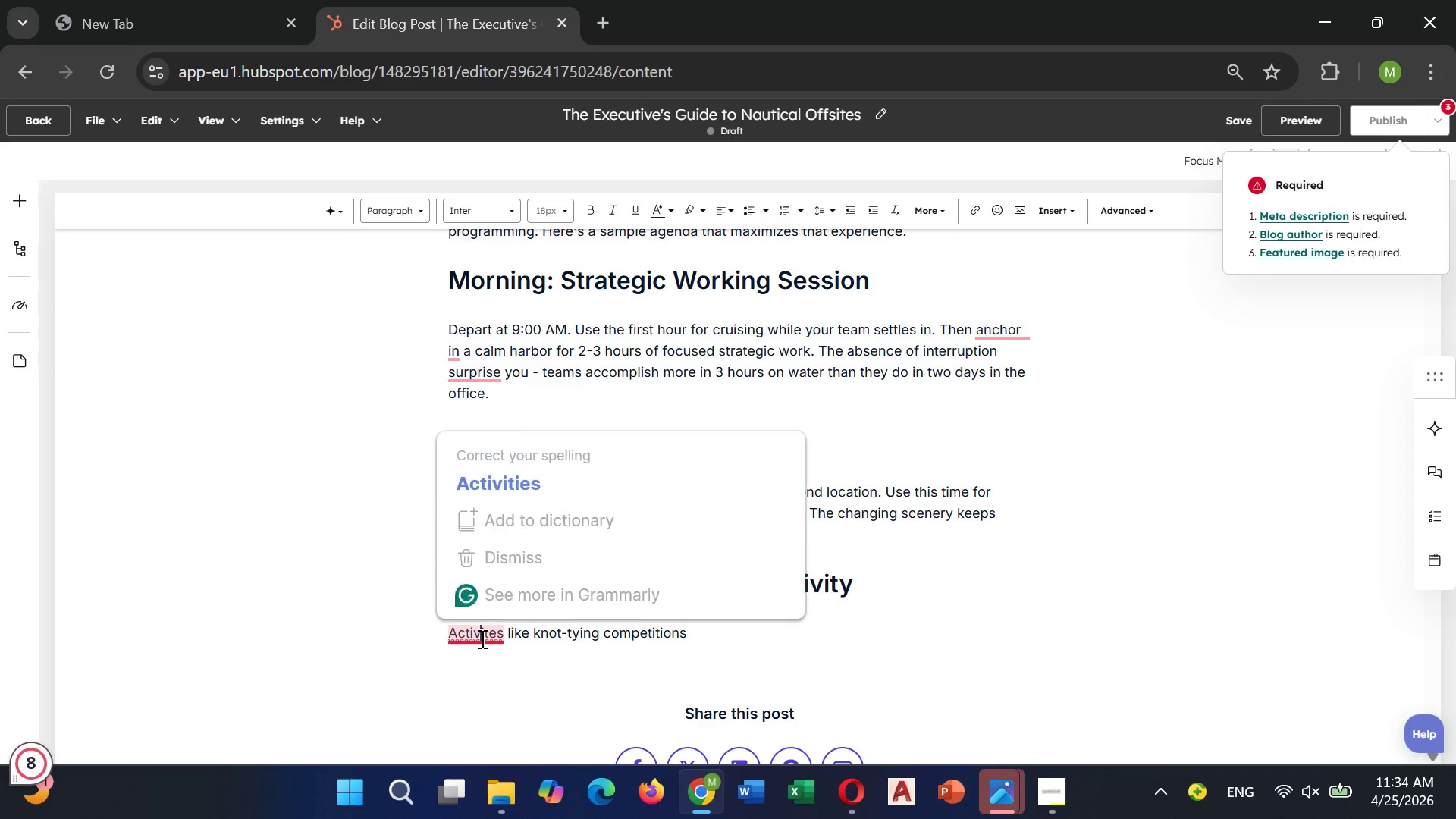 
key(Unknown)
 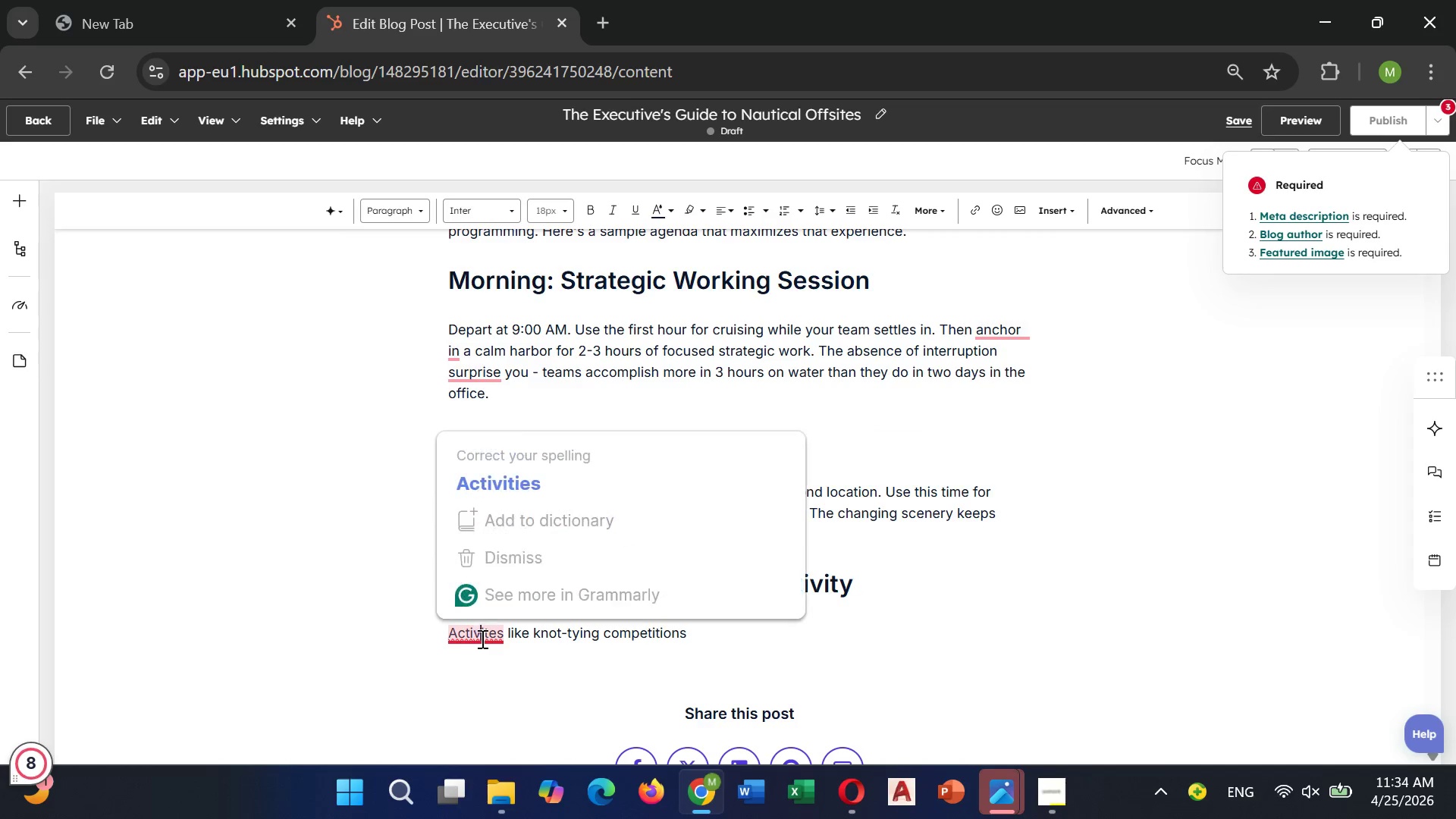 
key(Unknown)
 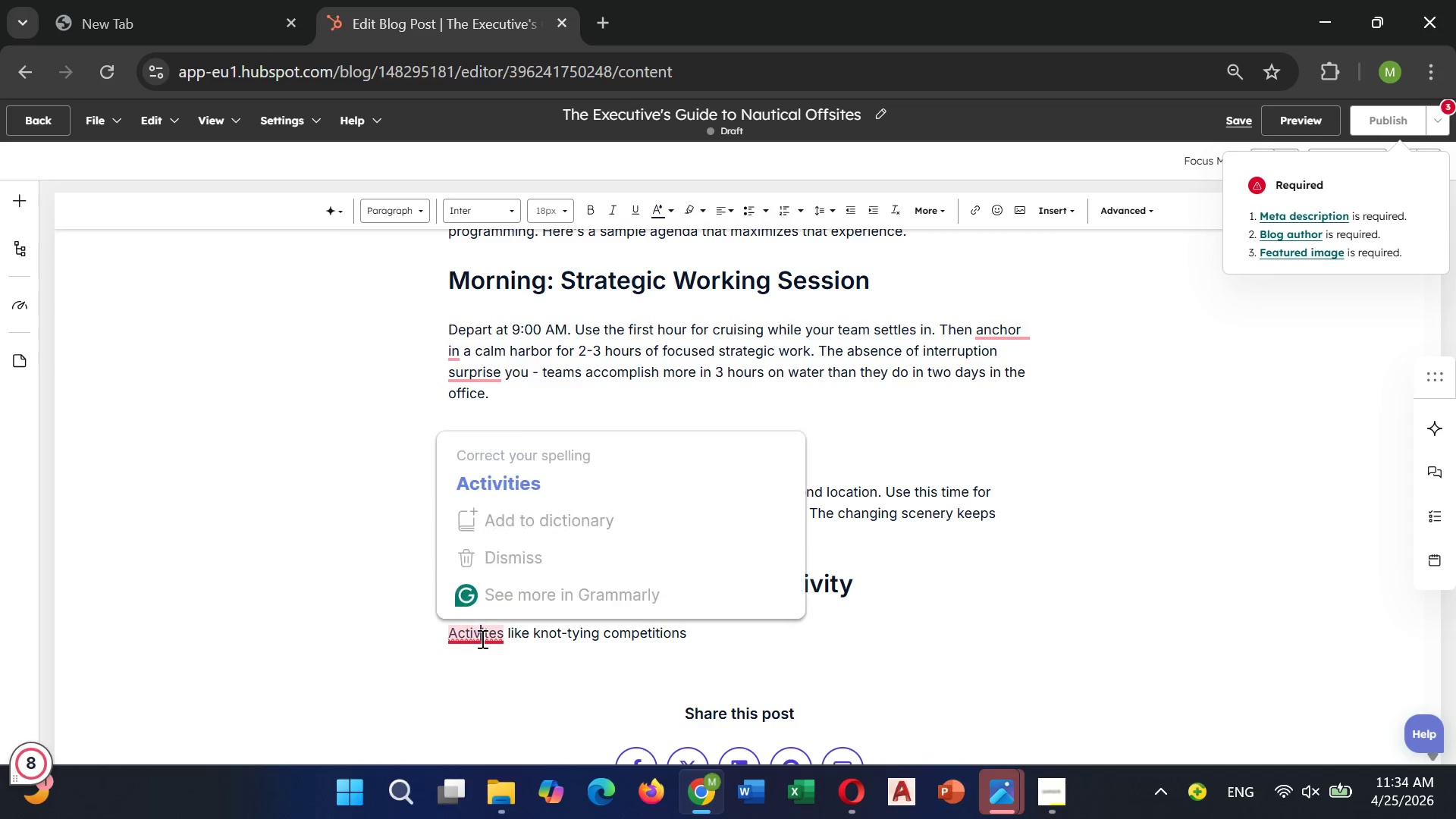 
key(Unknown)
 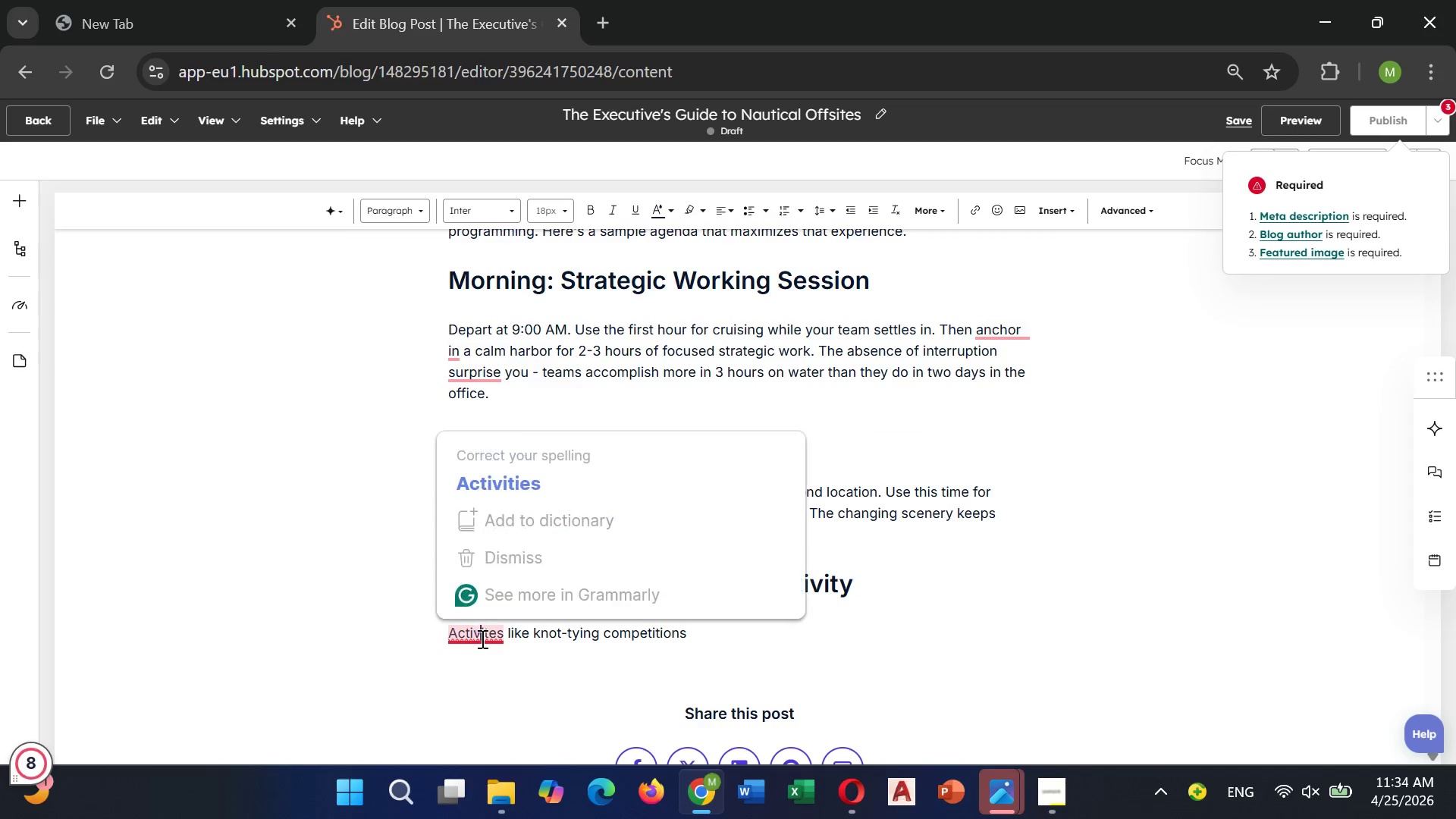 
hold_key(key=Unknown, duration=2.0)
 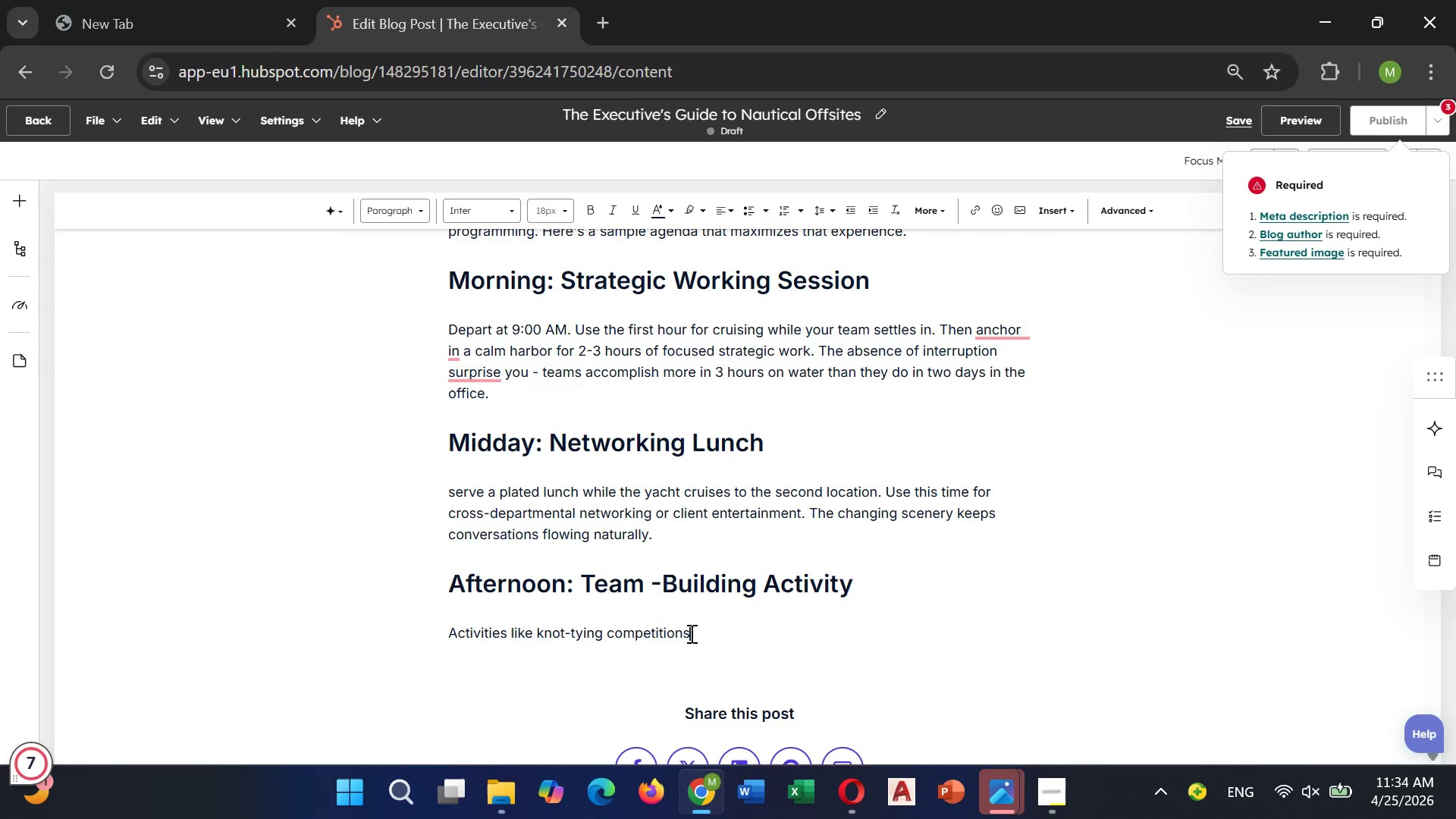 
left_click([480, 639])
 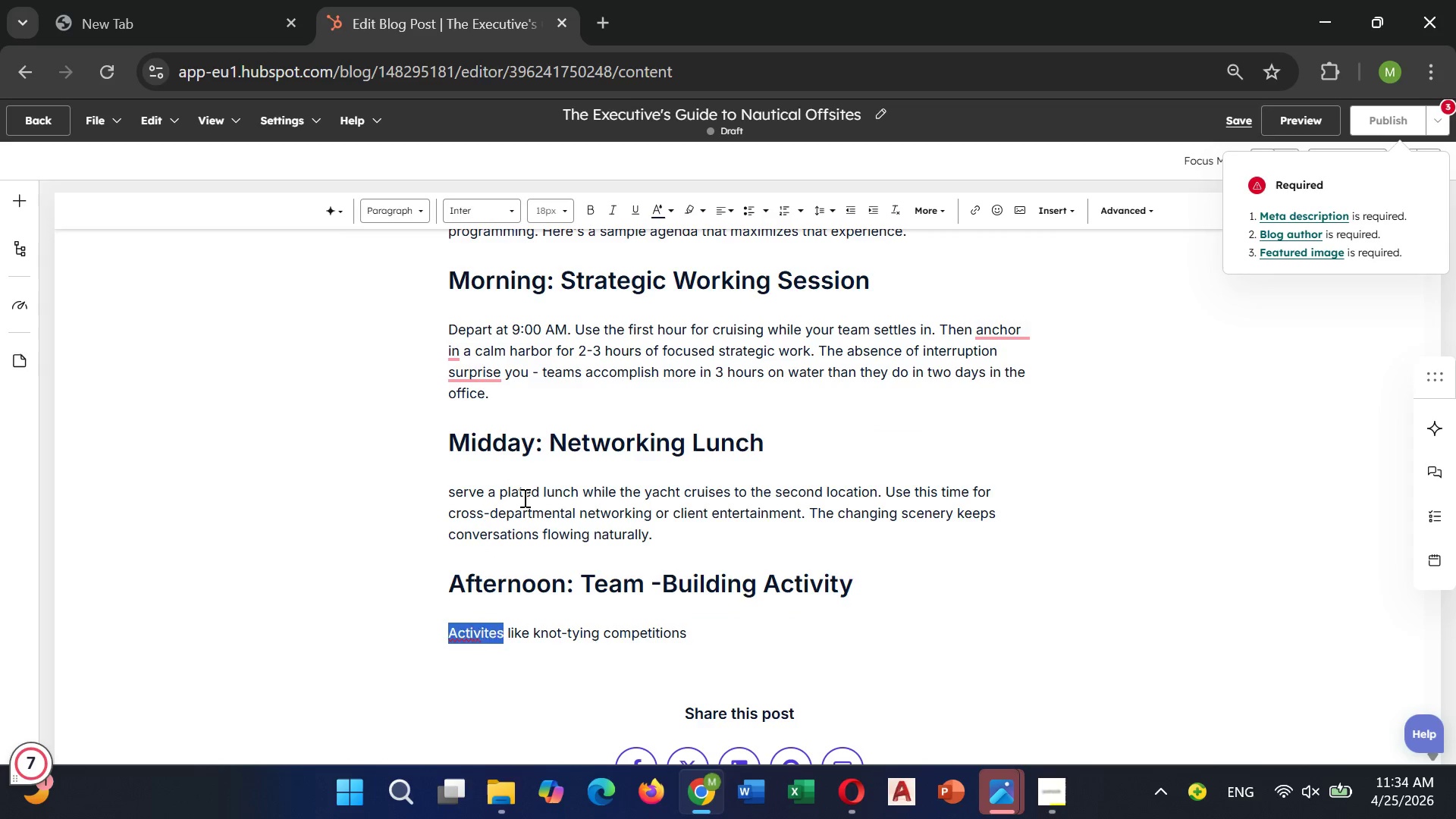 
left_click([517, 484])
 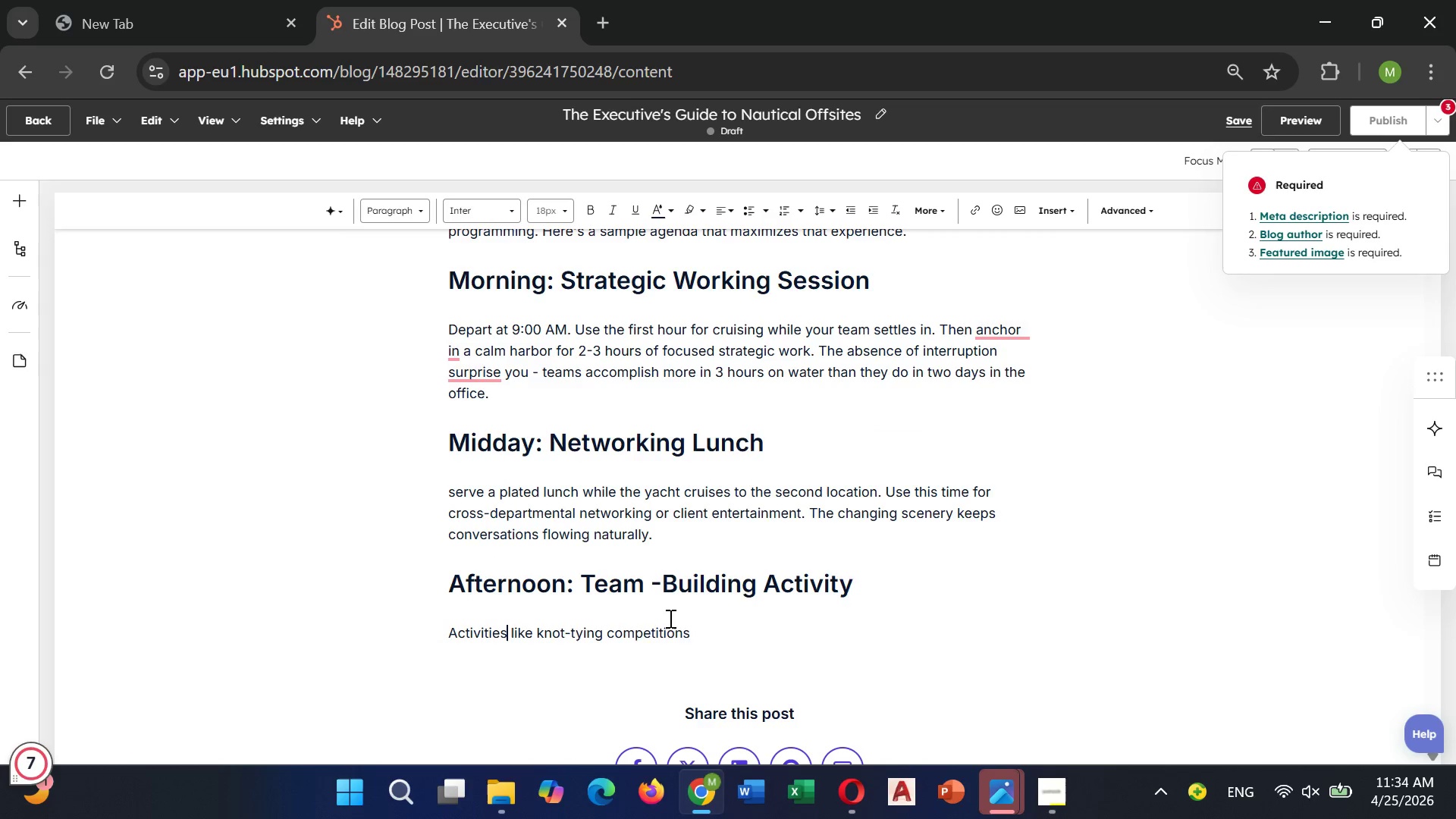 
key(Unknown)
 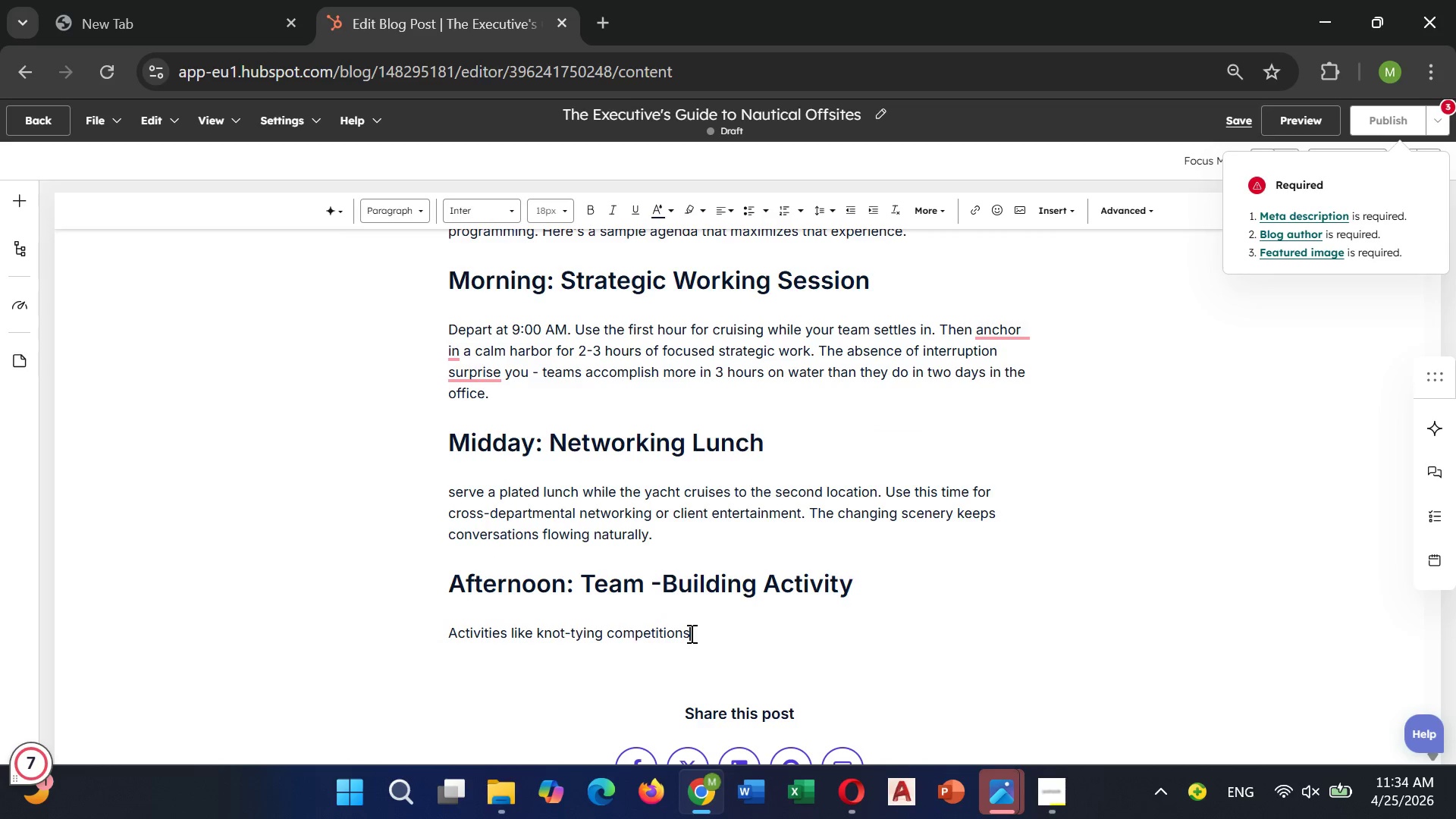 
key(Unknown)
 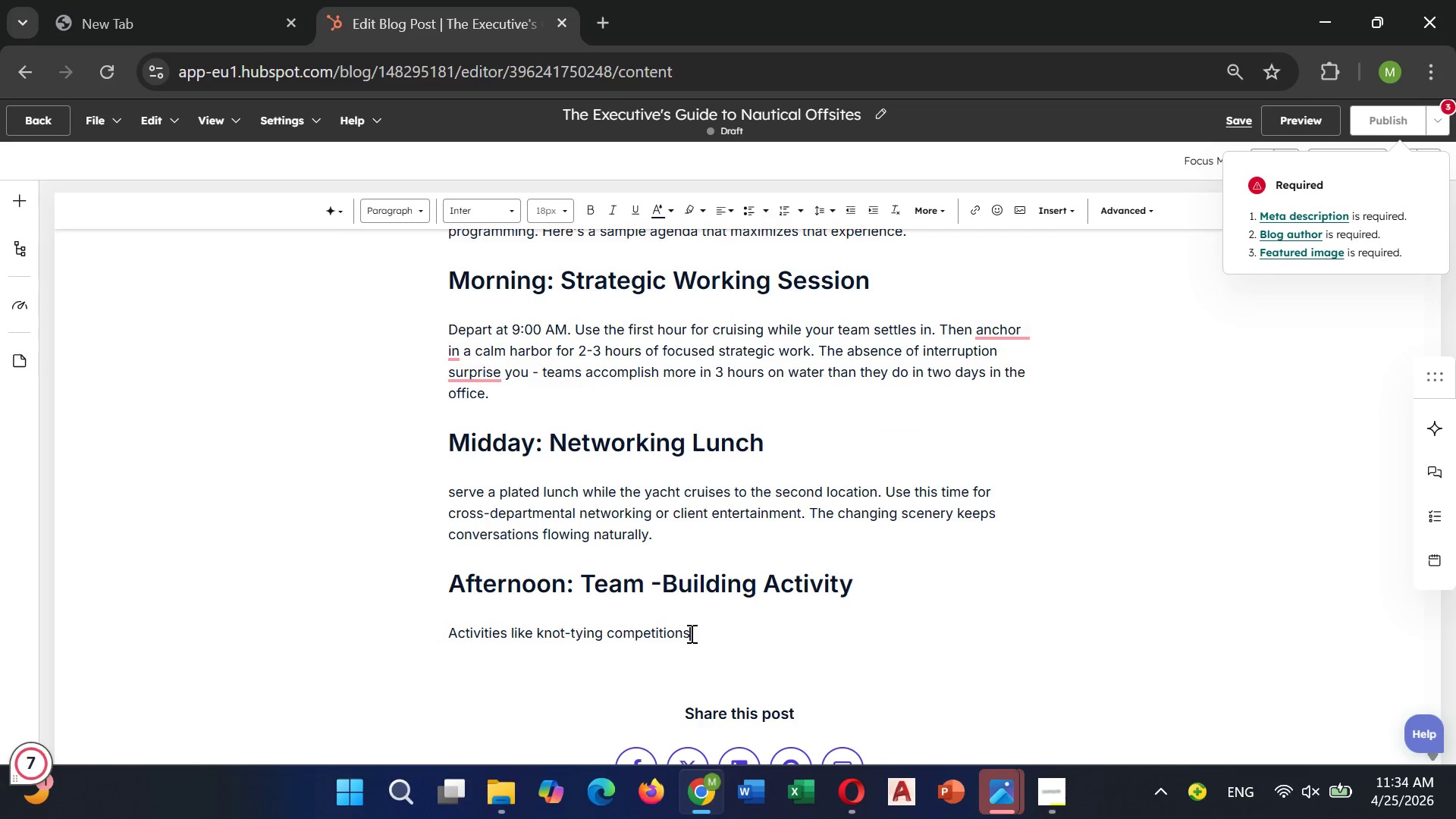 
key(Unknown)
 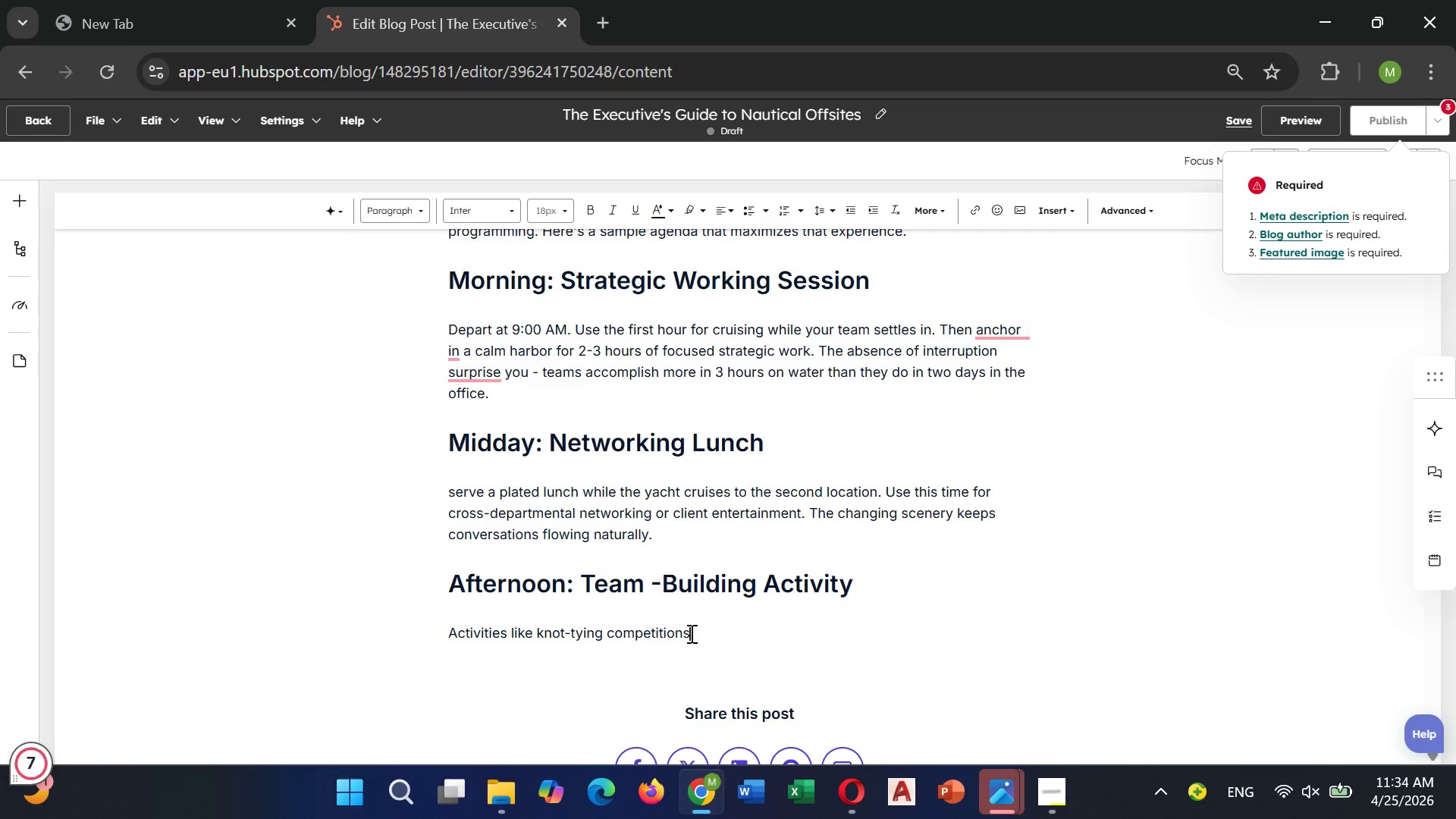 
key(Unknown)
 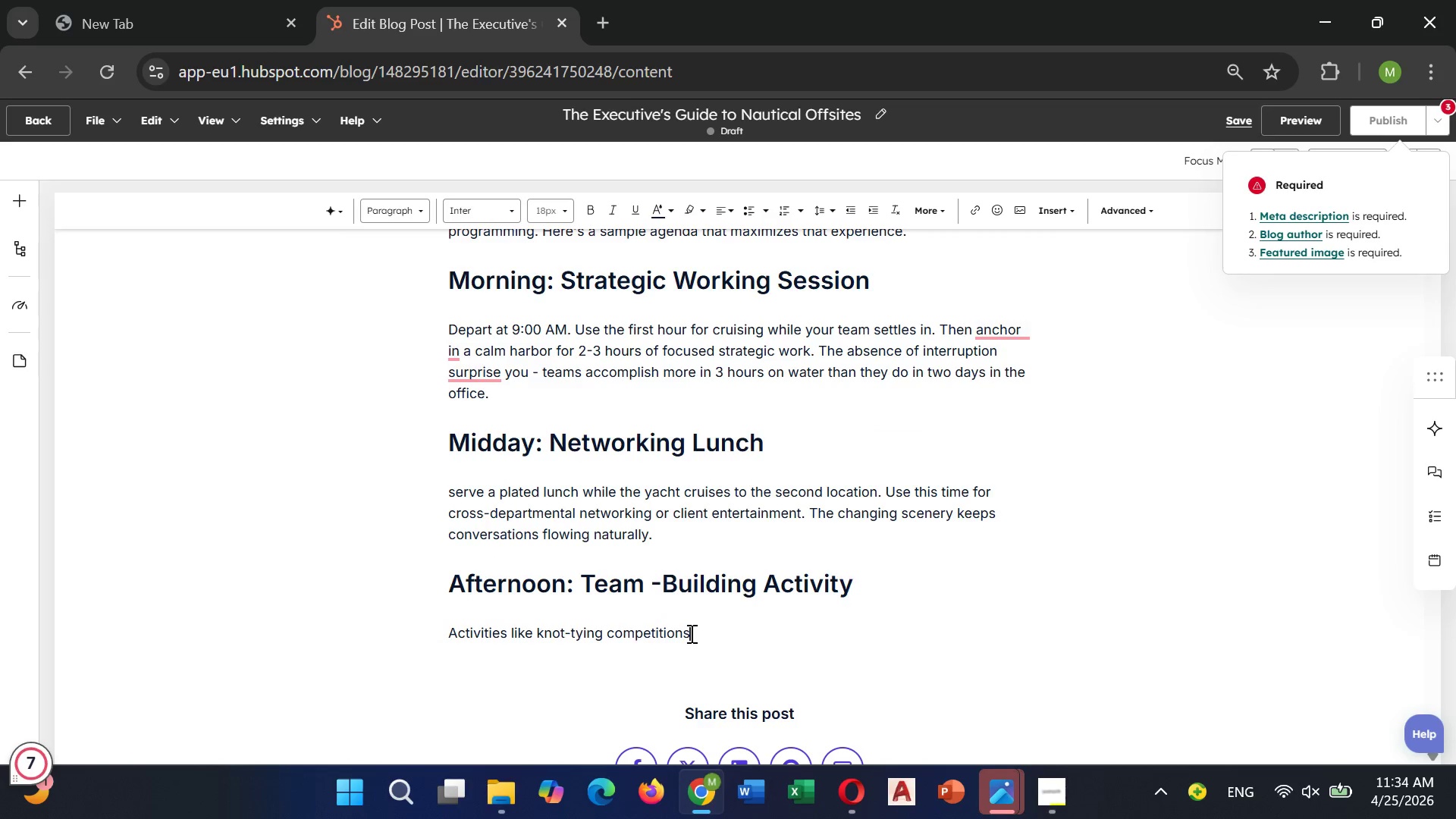 
key(Unknown)
 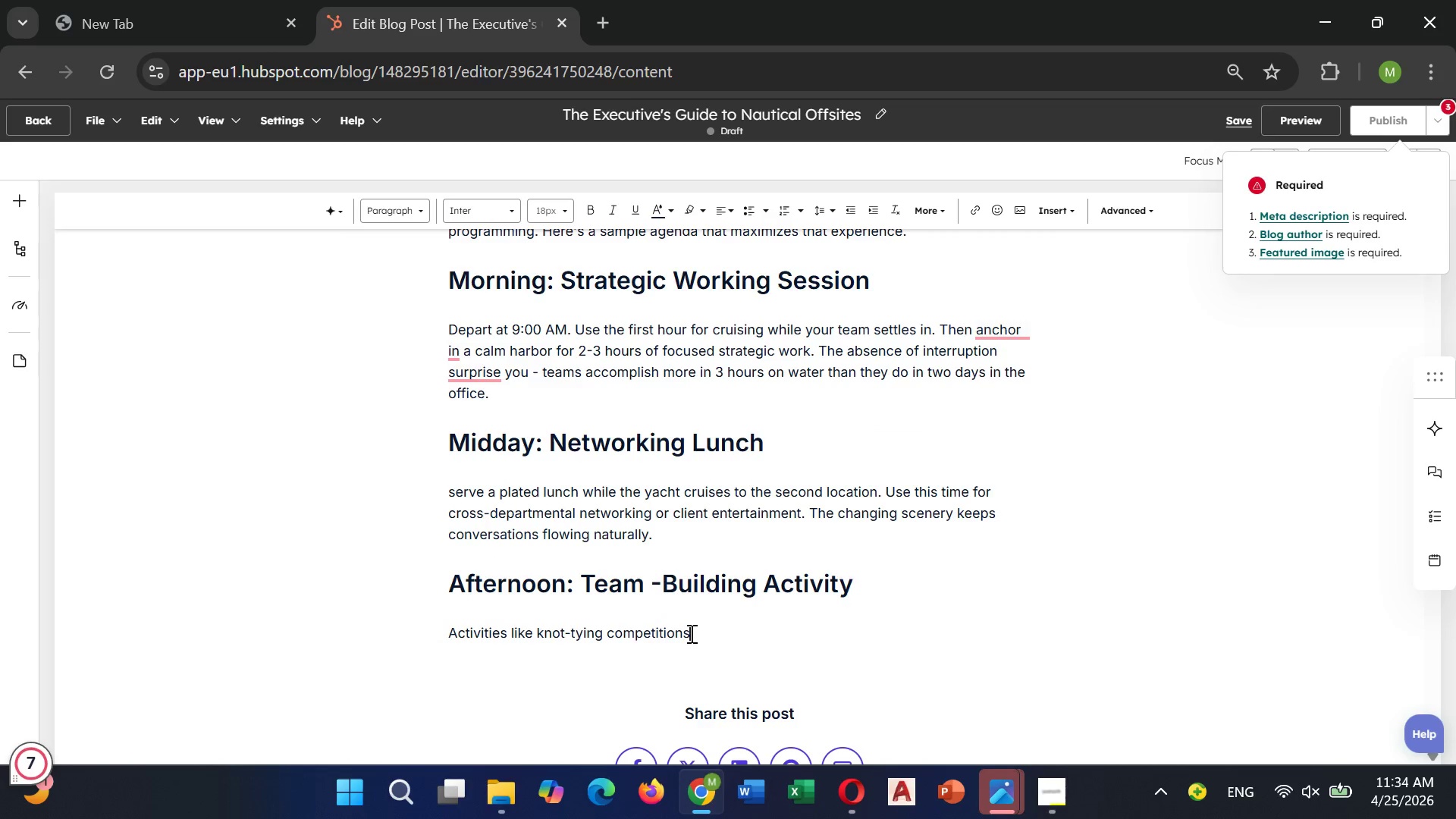 
left_click([690, 633])
 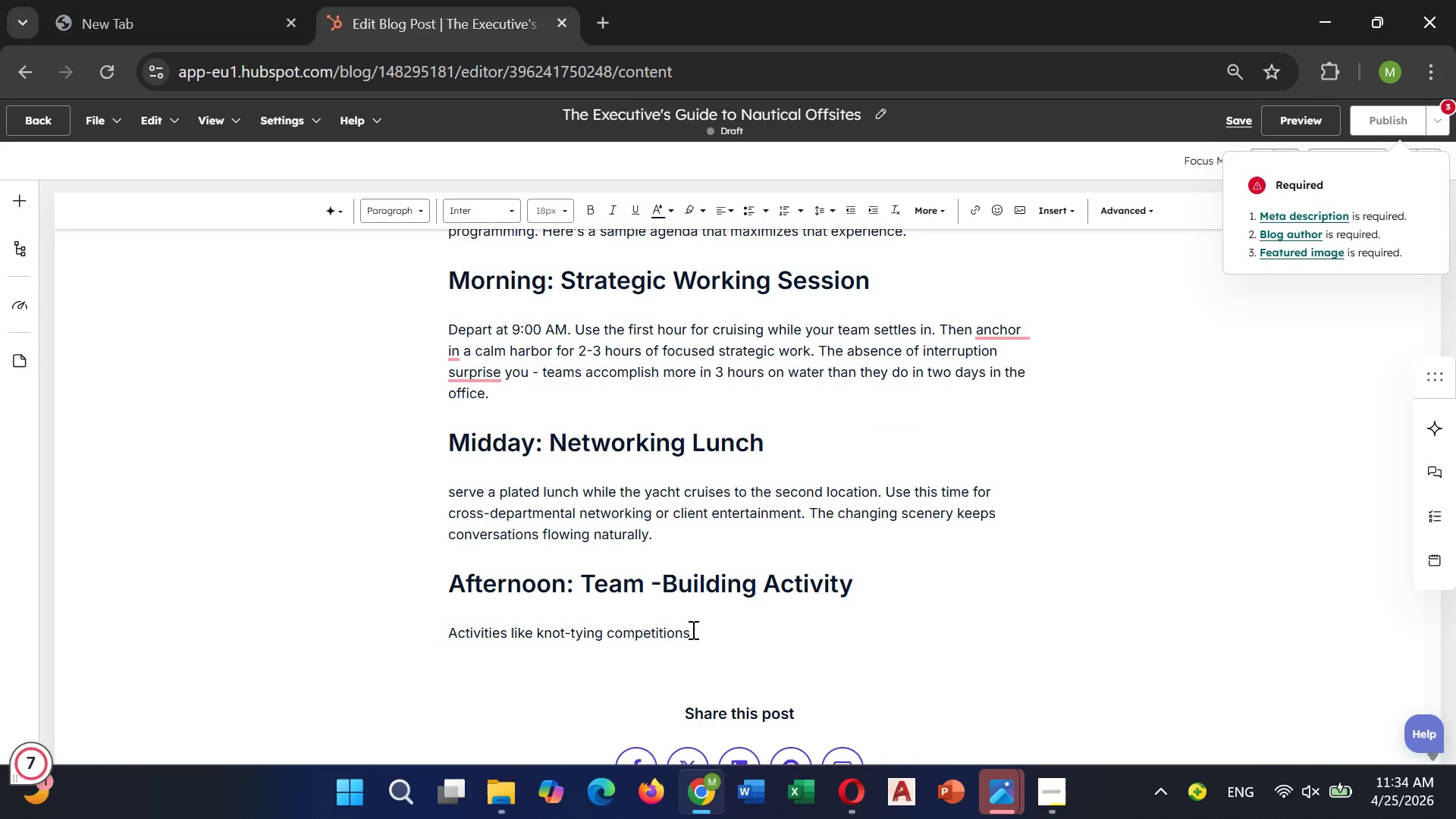 
key(Space)
 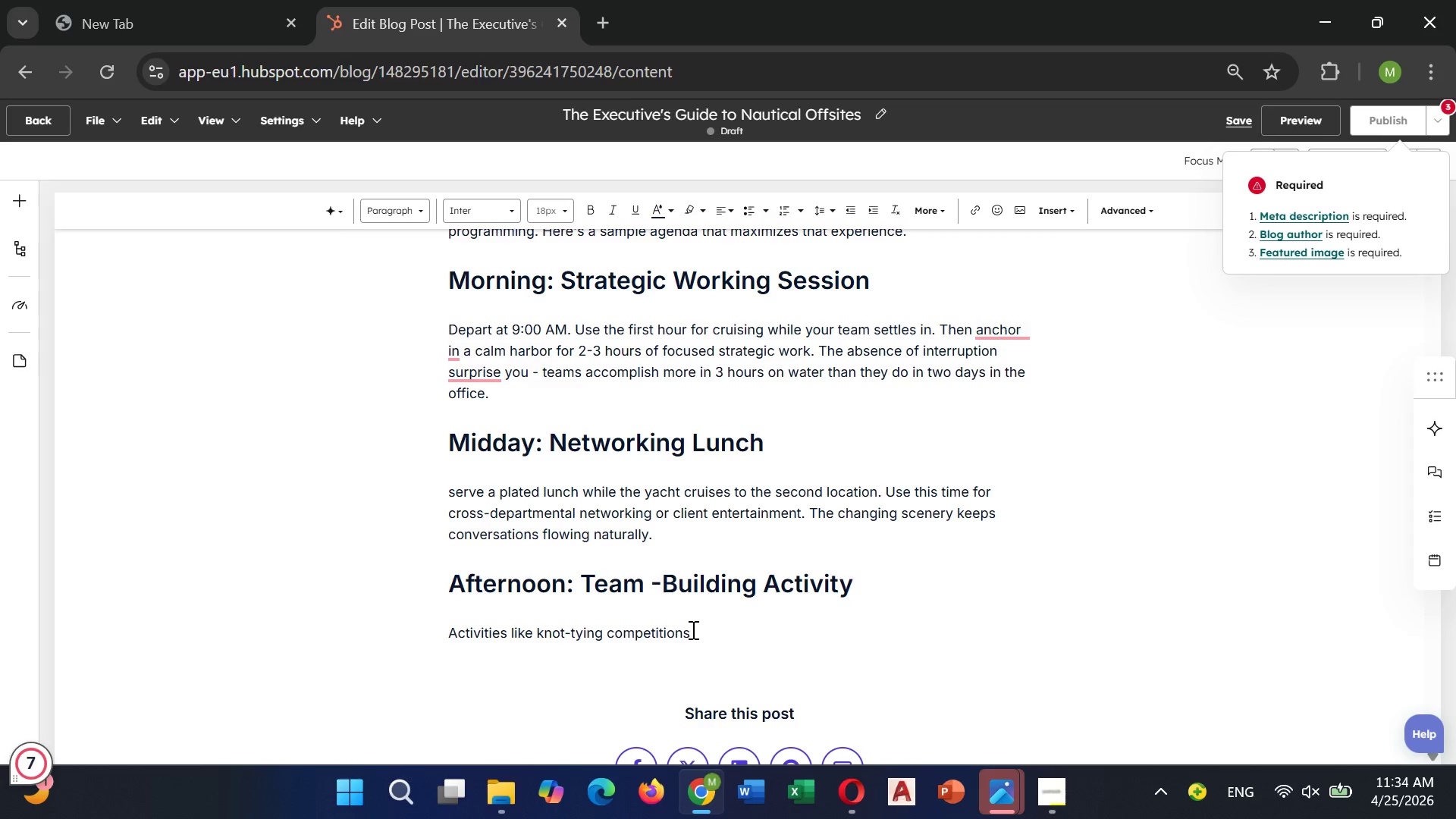 
wait(6.34)
 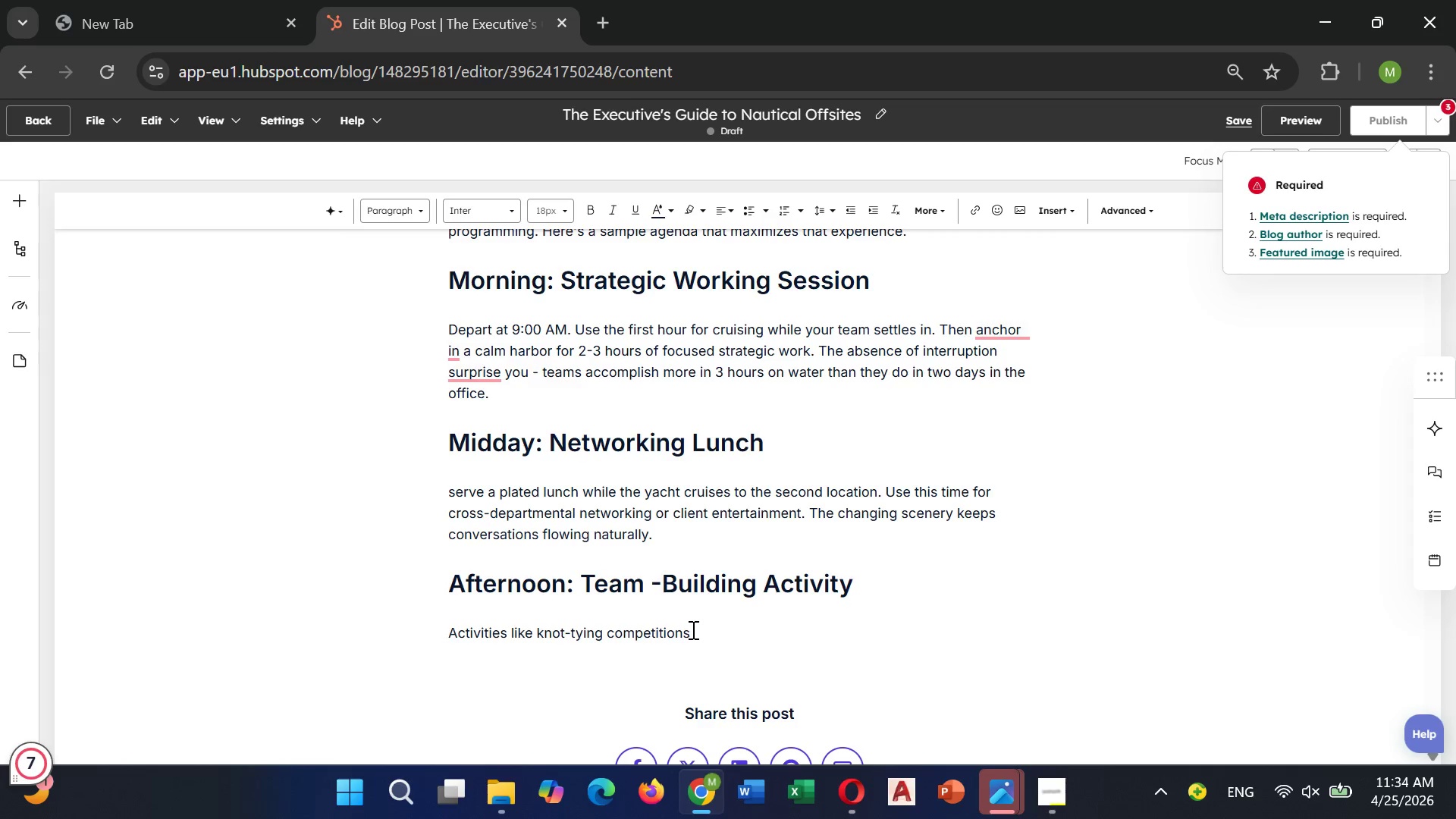 
key(Comma)
 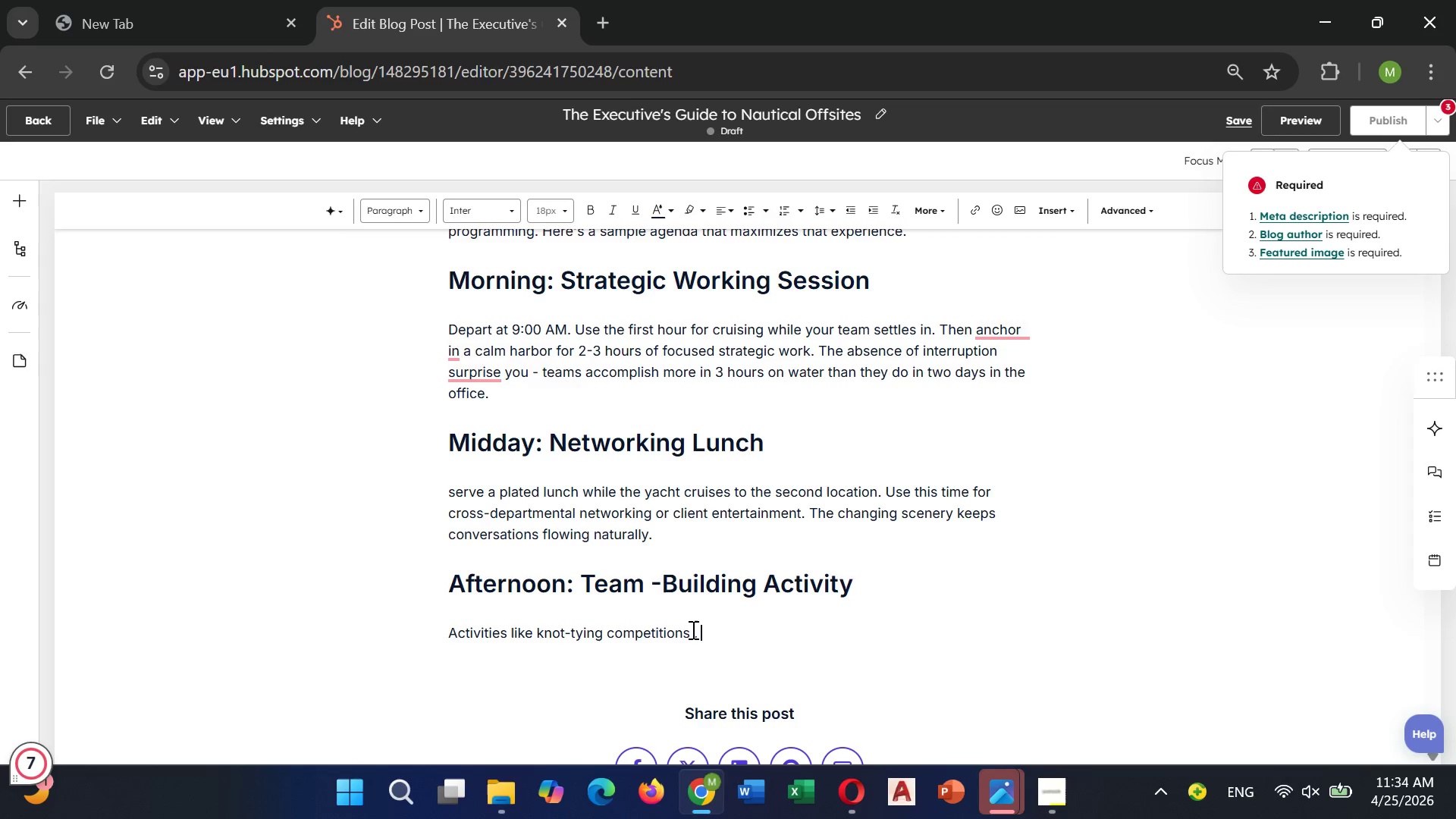 
key(Space)
 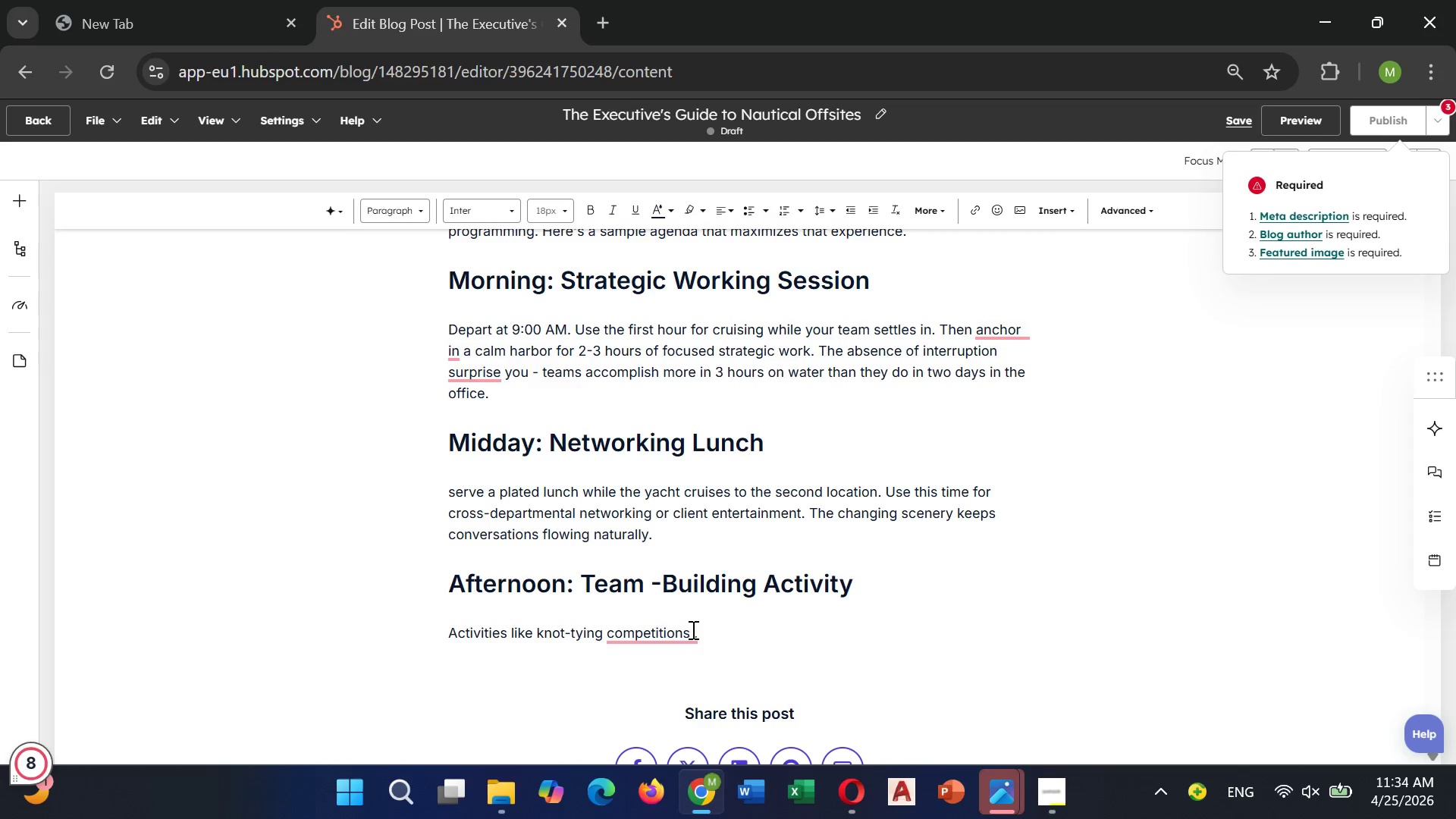 
type(navigation chall)
 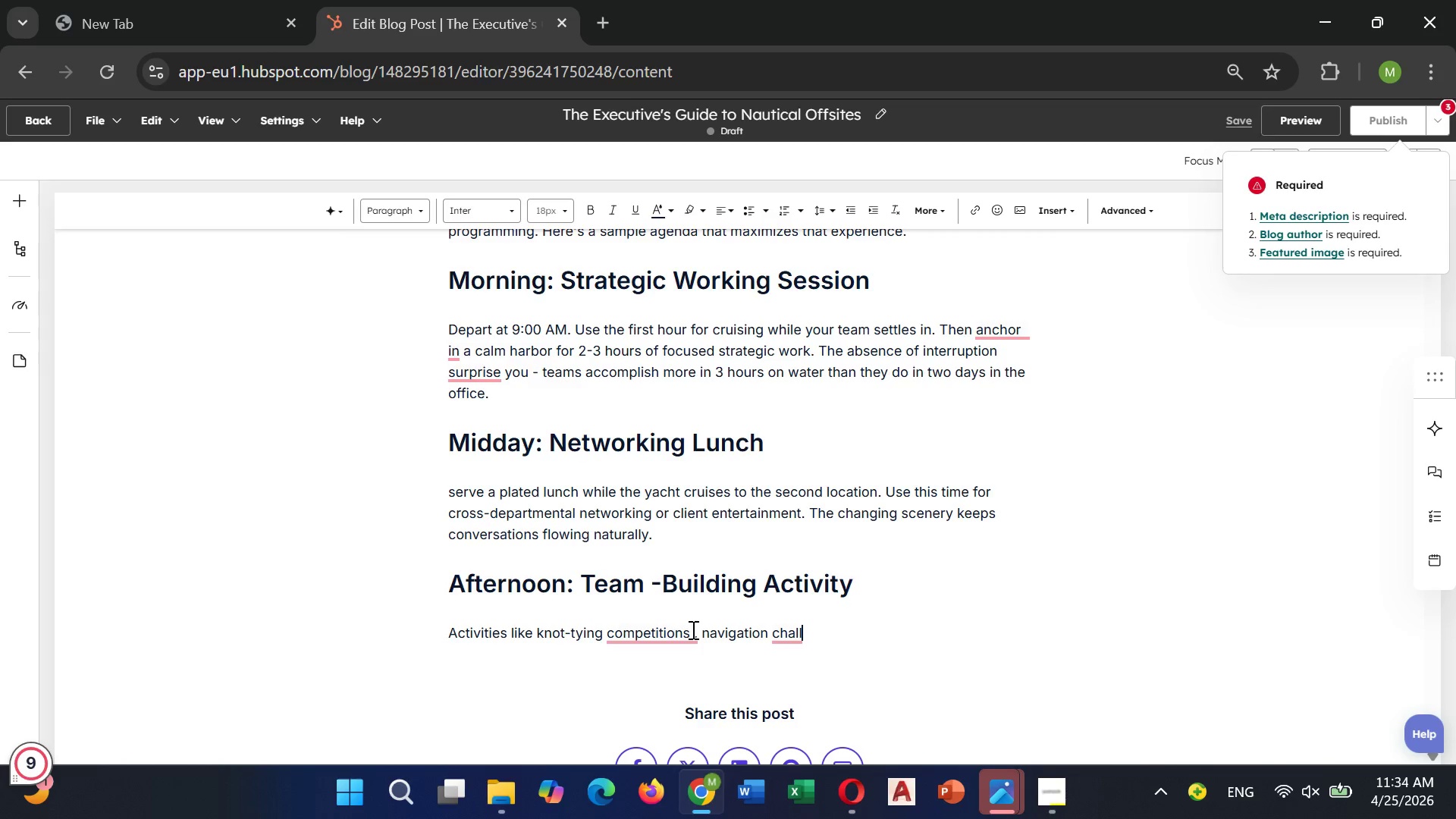 
wait(5.19)
 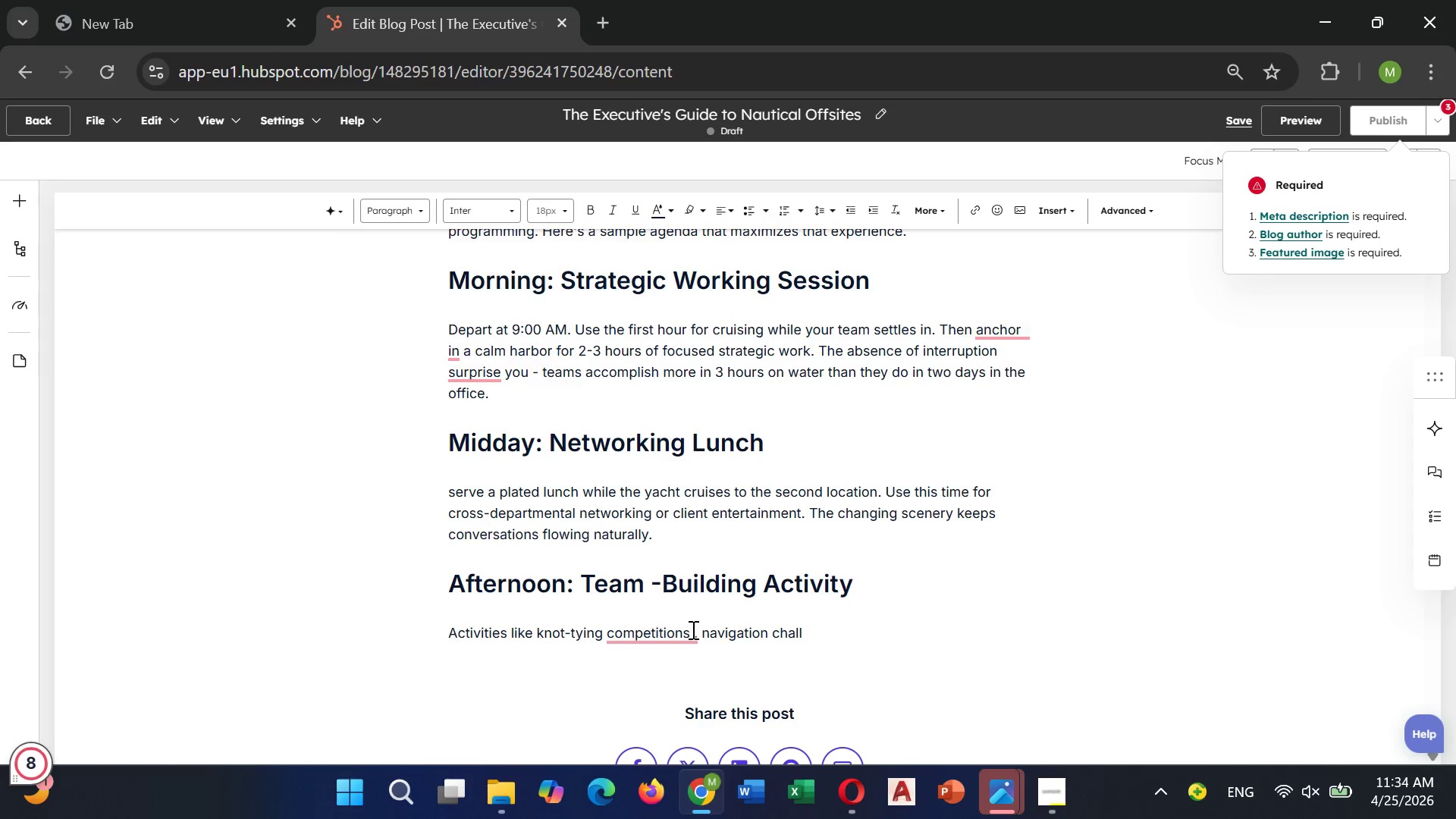 
type(enges )
 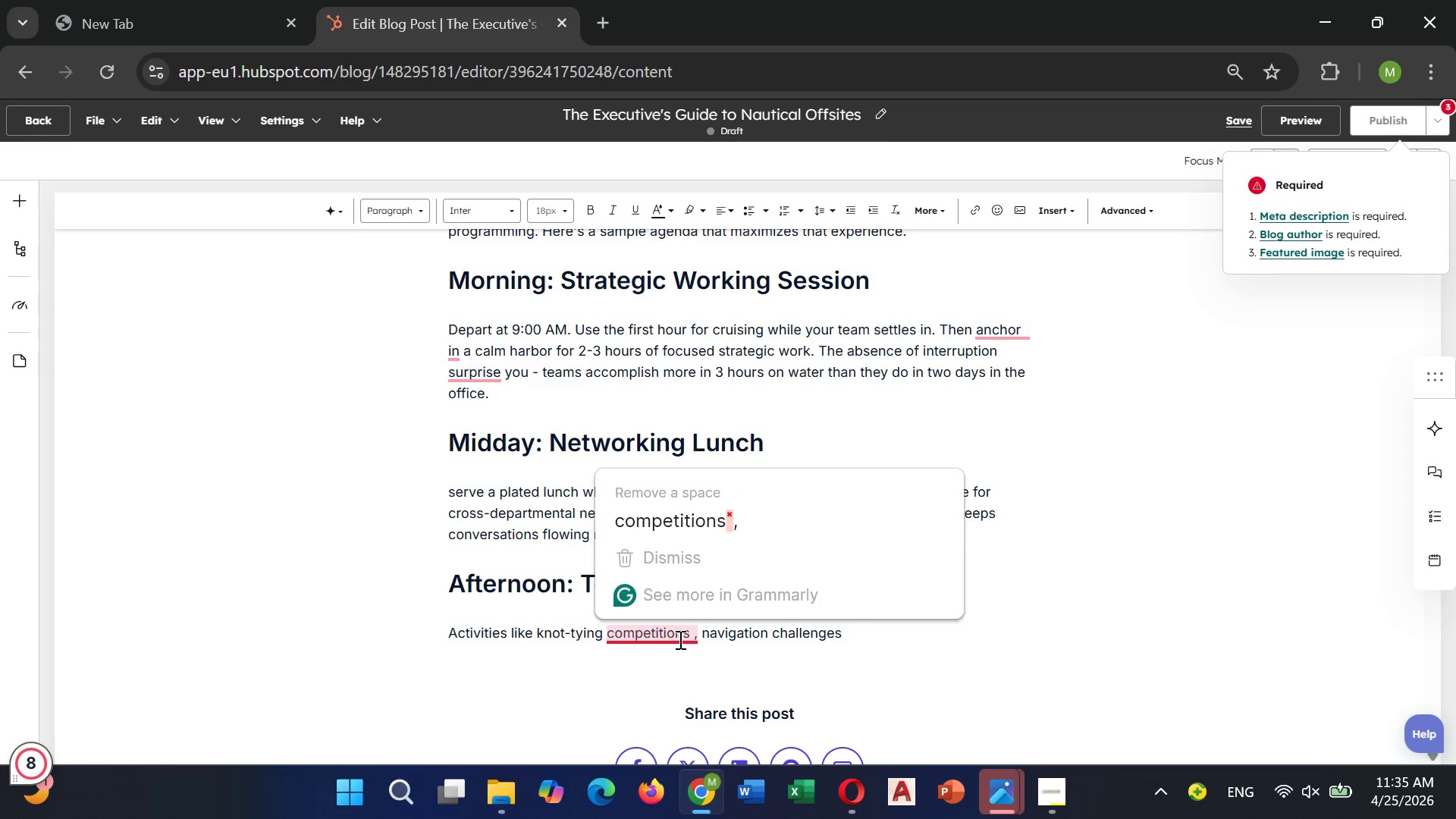 
left_click([679, 639])
 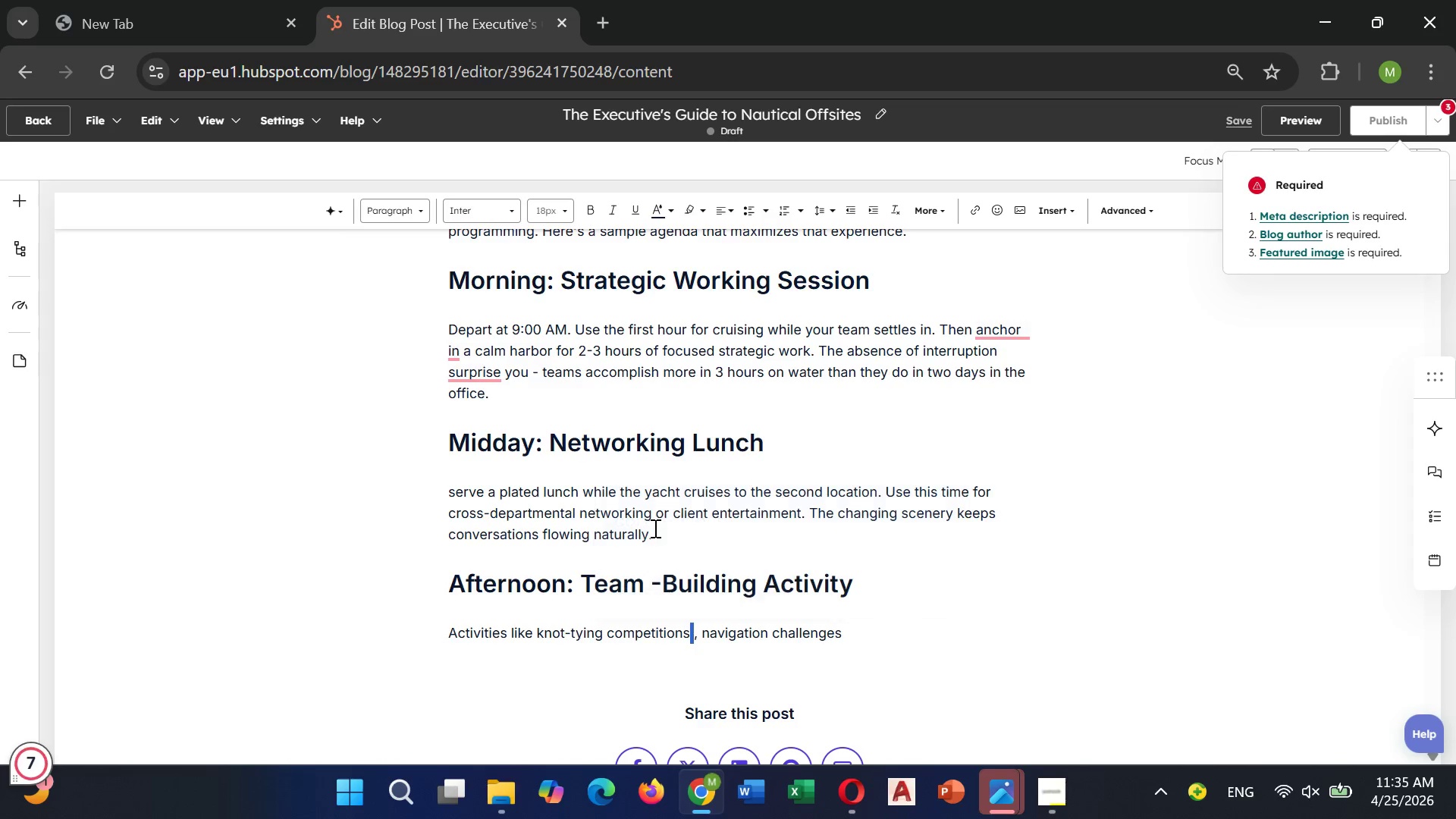 
left_click([654, 528])
 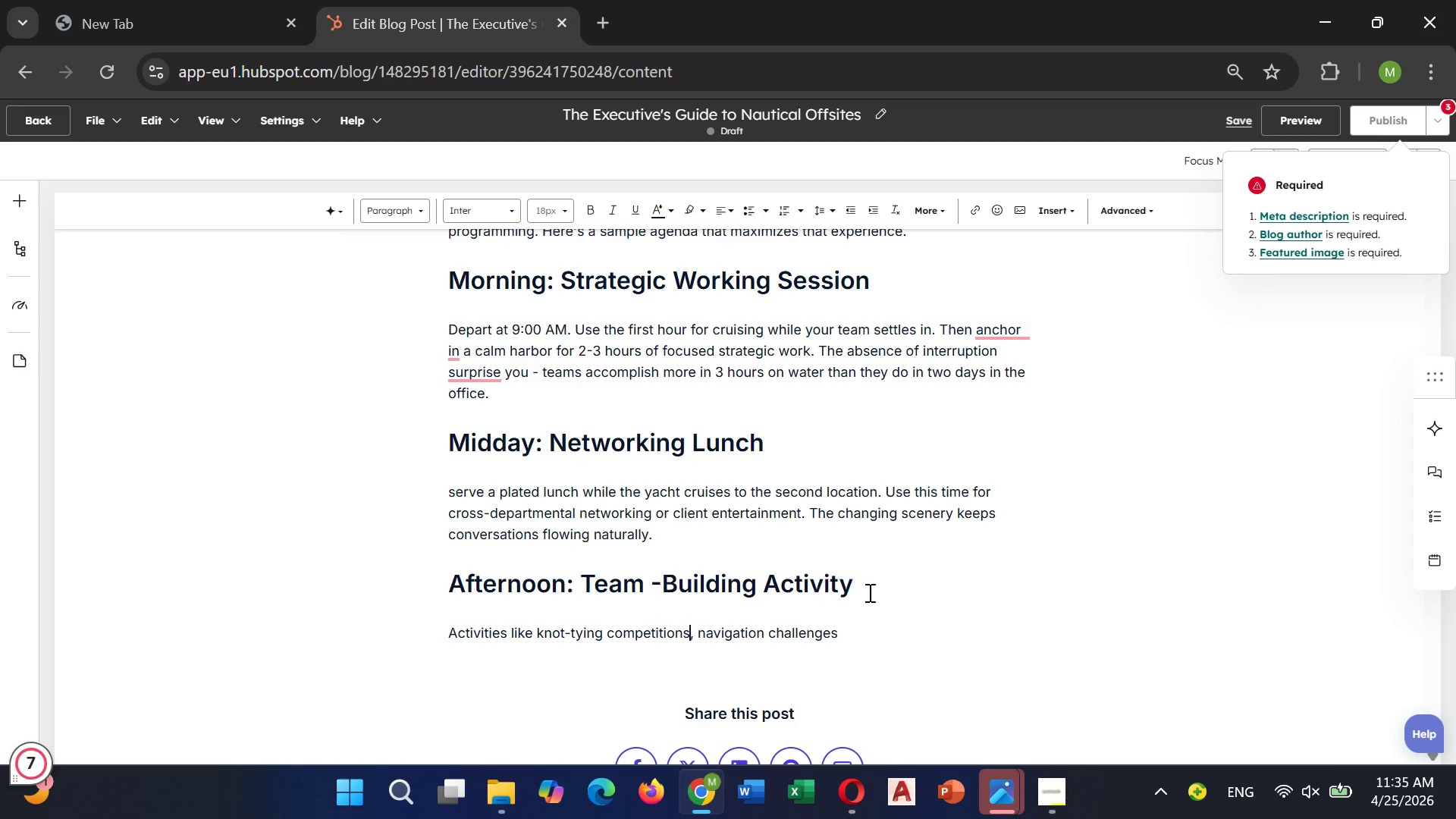 
key(Backspace)
 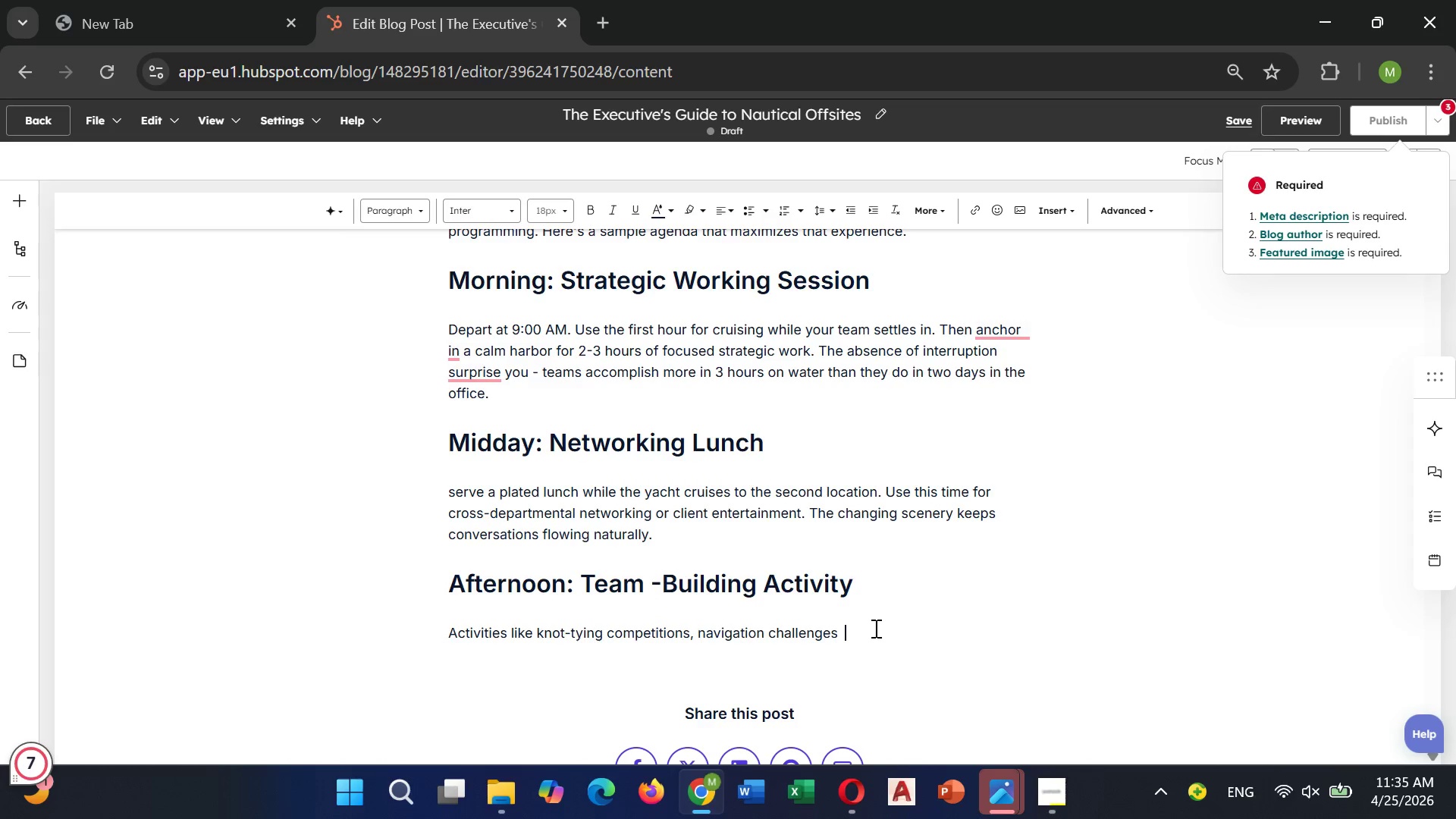 
left_click([874, 628])
 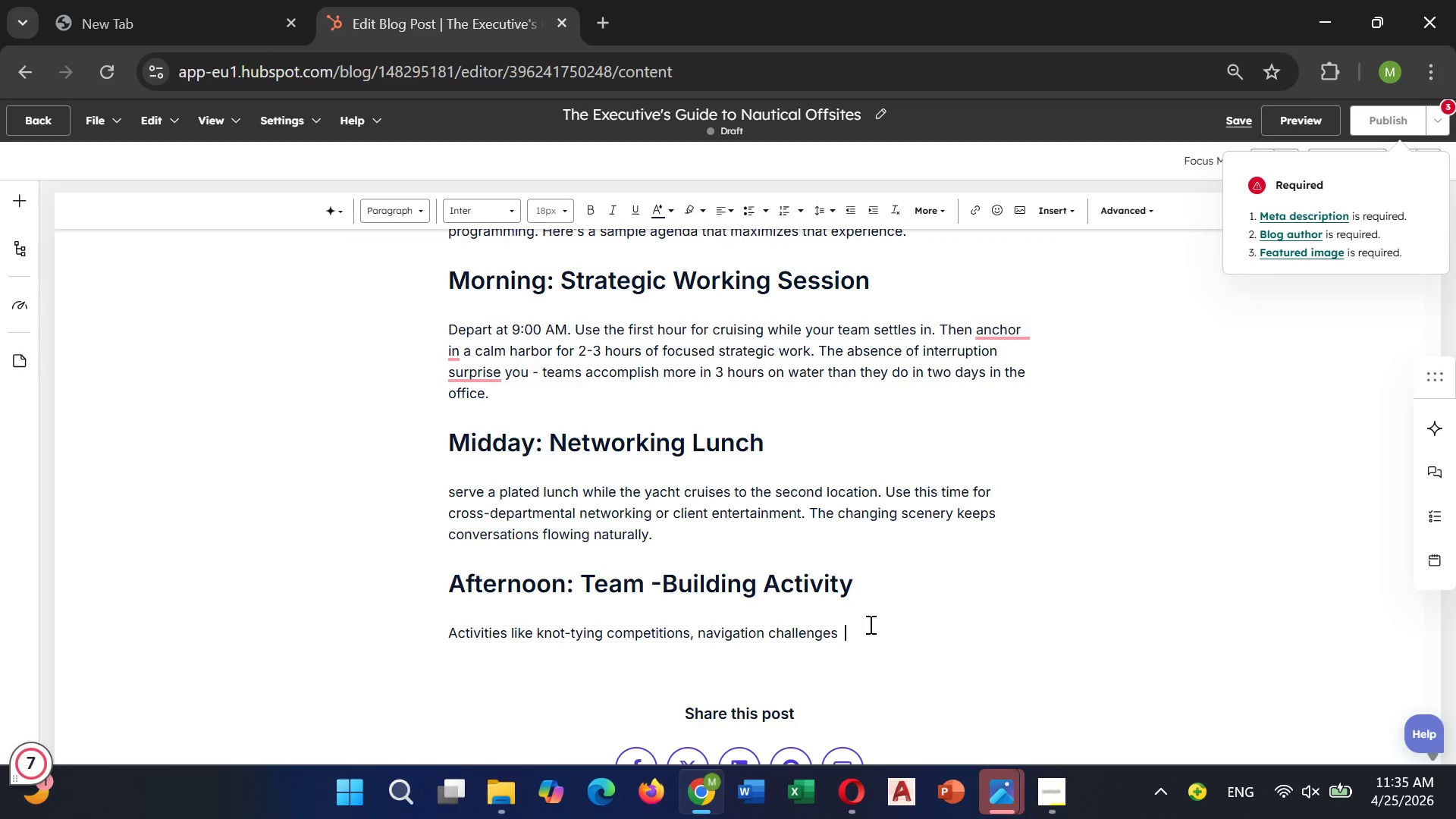 
wait(5.28)
 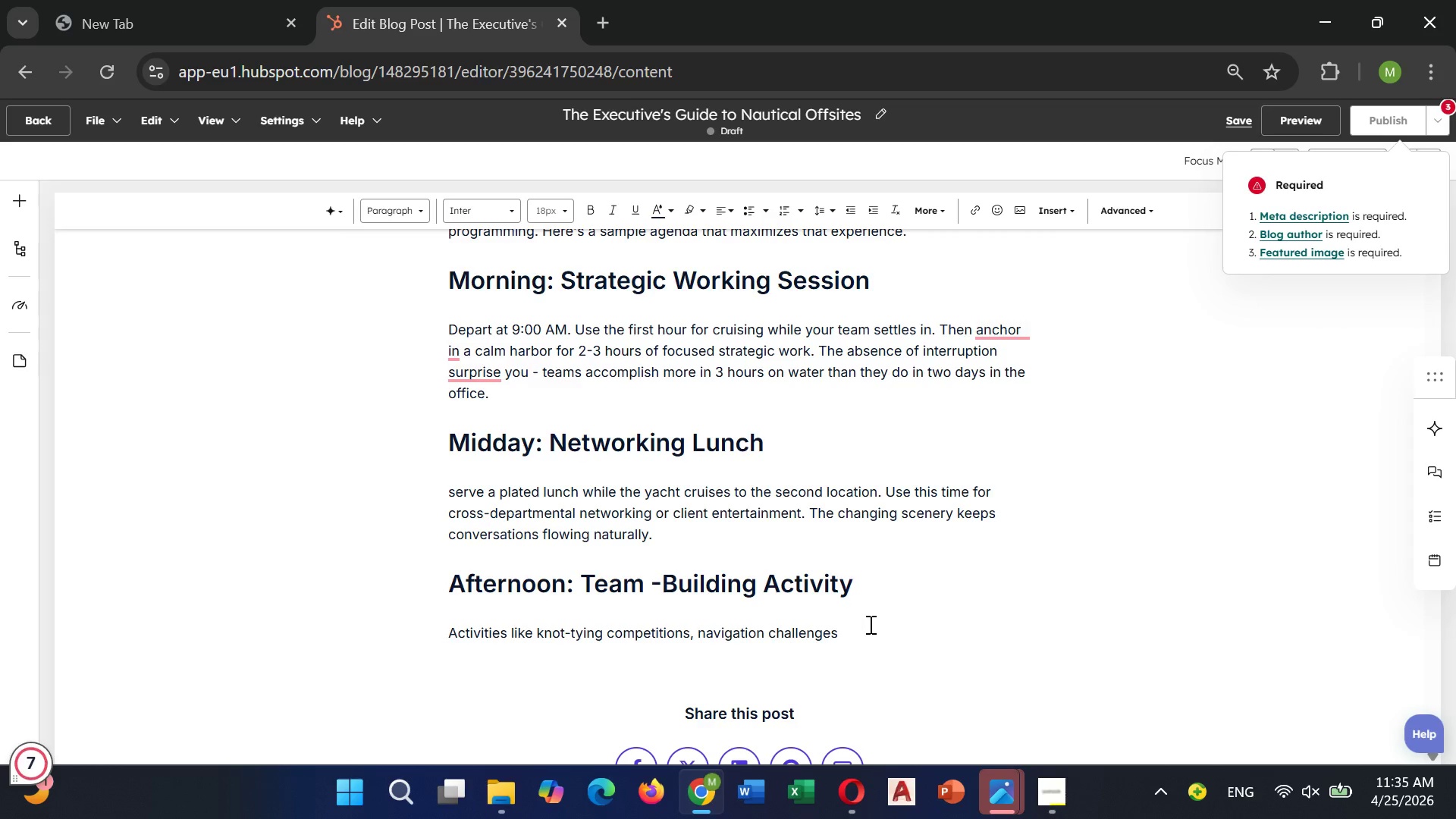 
type(, or evem)
key(Backspace)
type(n a friendly regatta (if your chrat)
 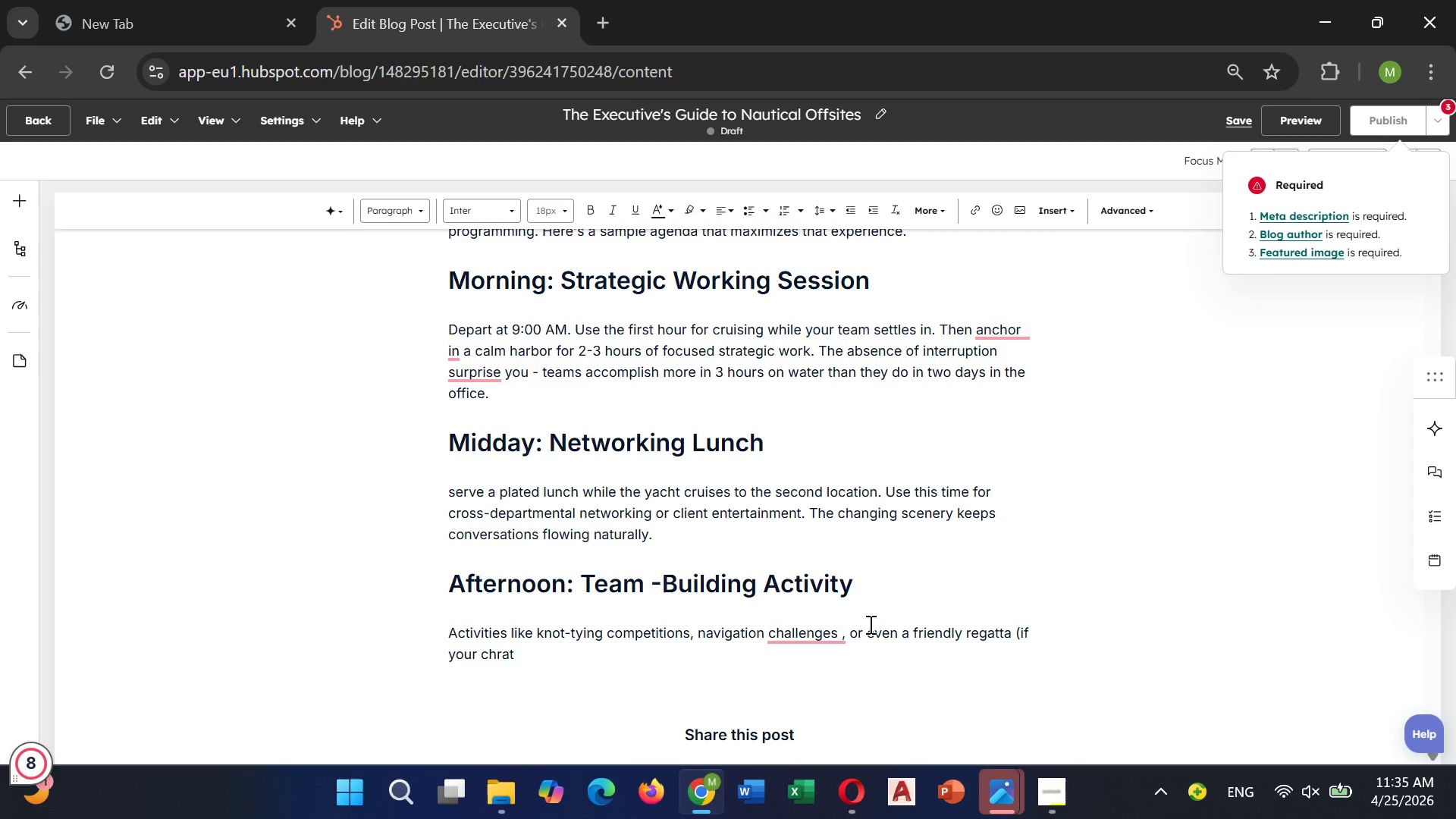 
wait(7.41)
 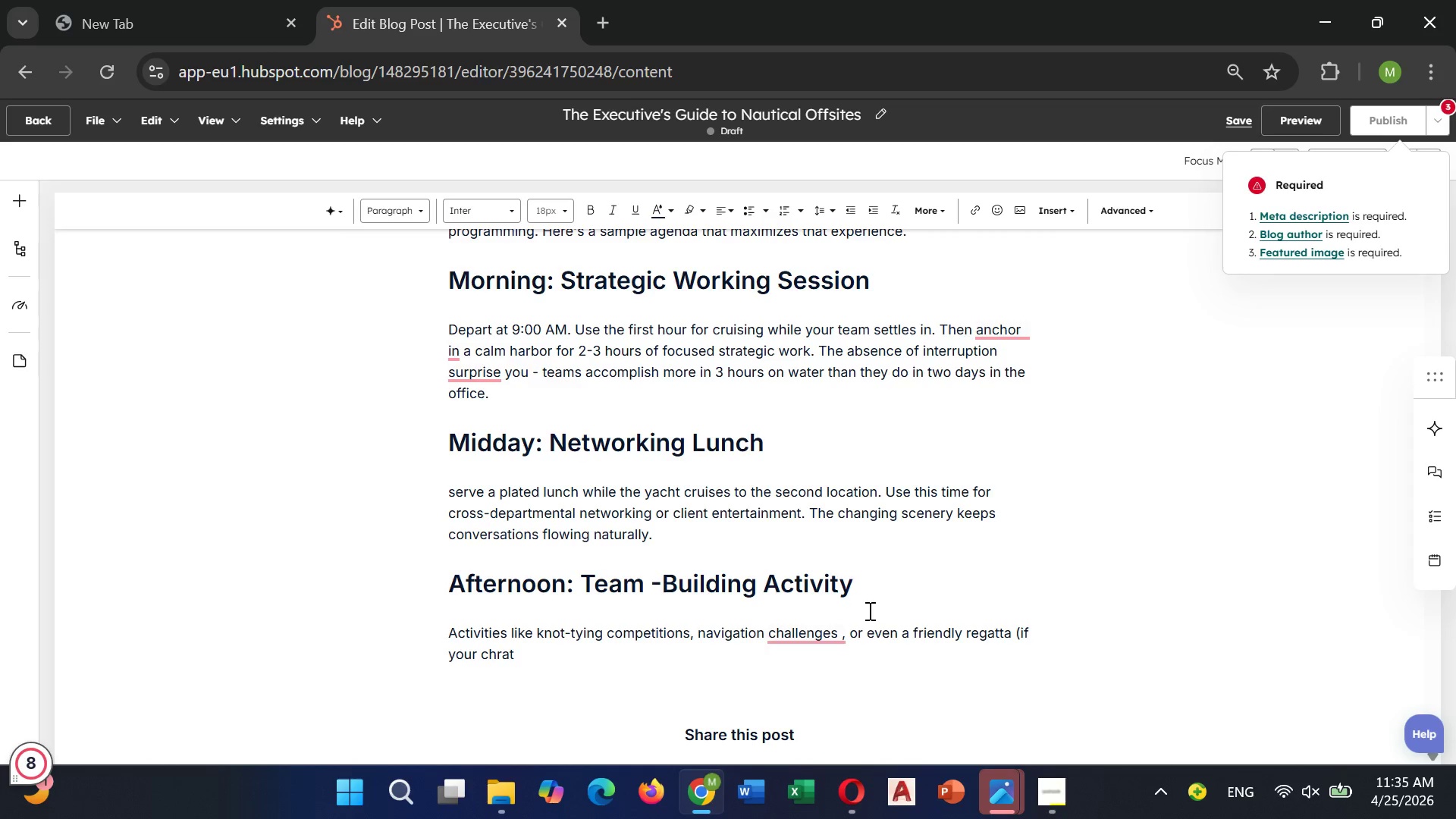 
key(Backspace)
 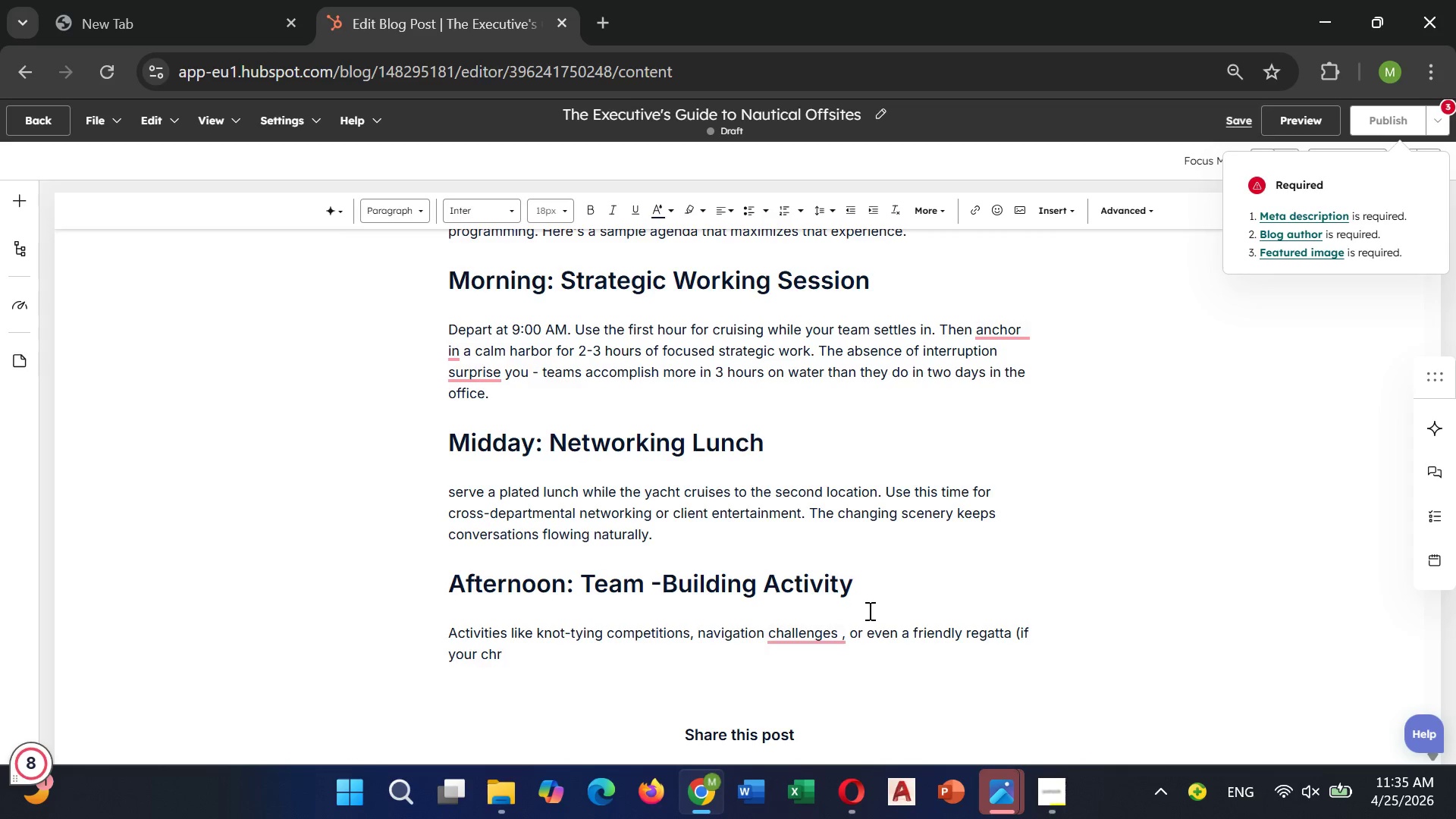 
key(Backspace)
 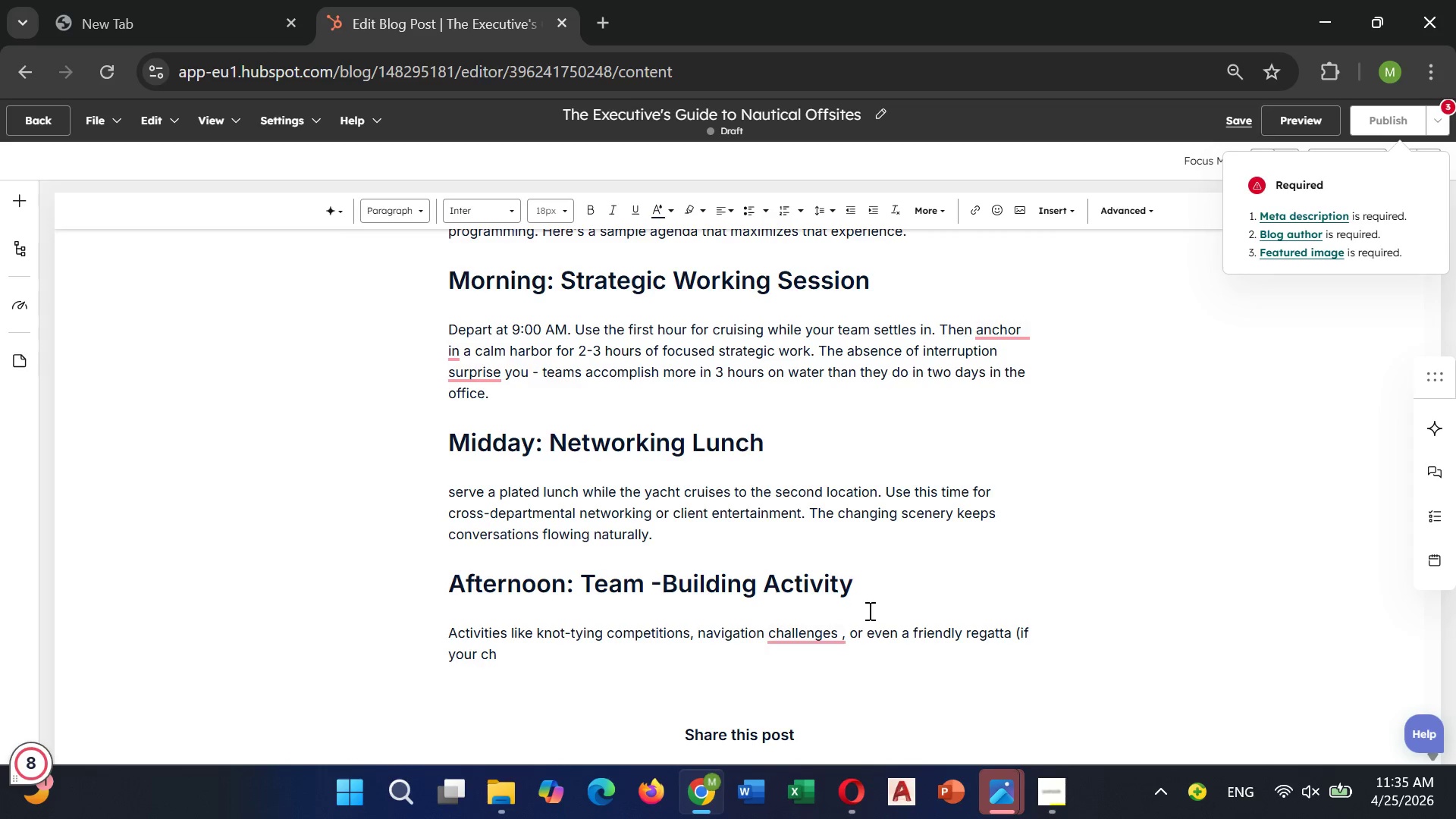 
key(Backspace)
 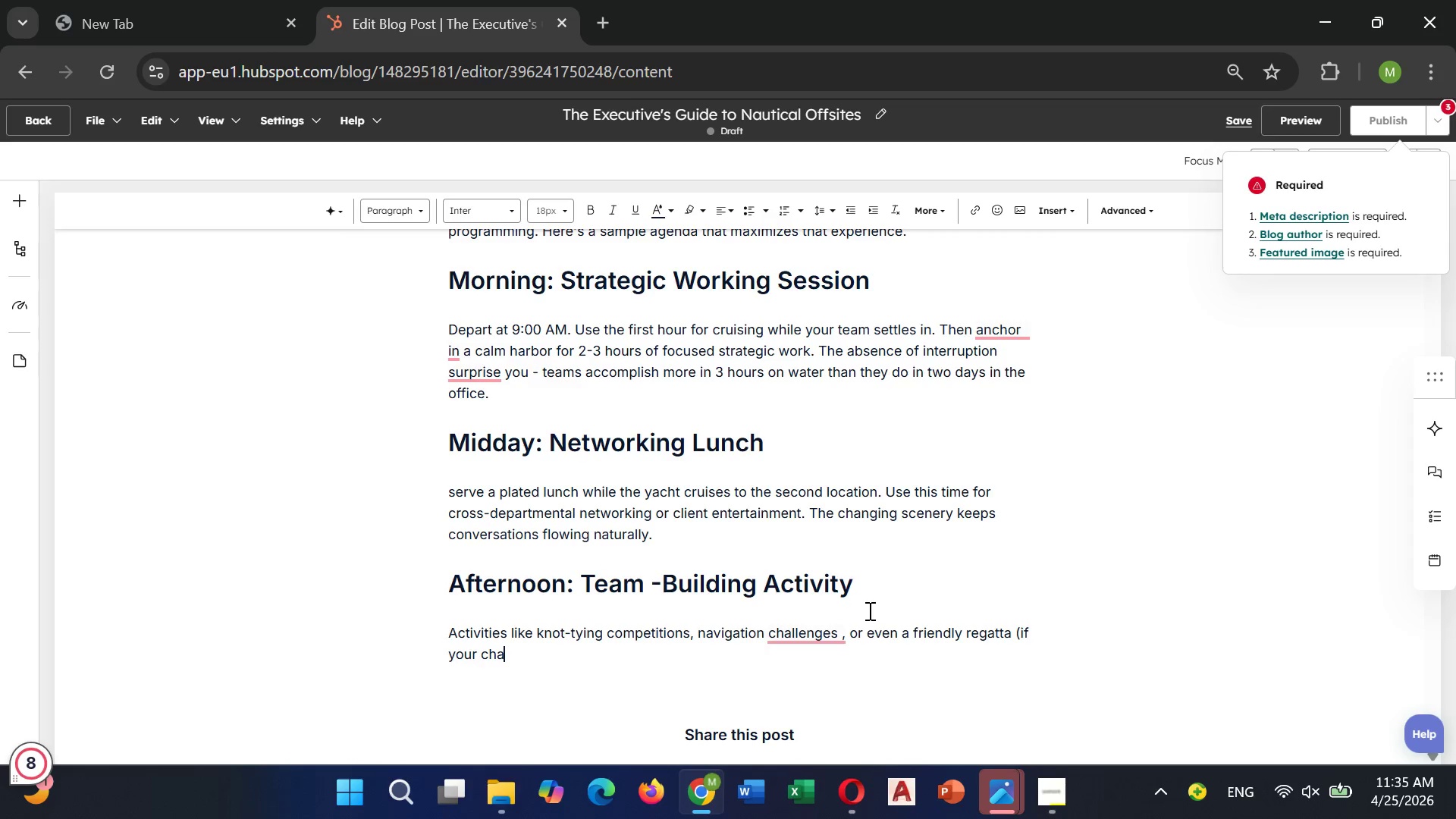 
key(A)
 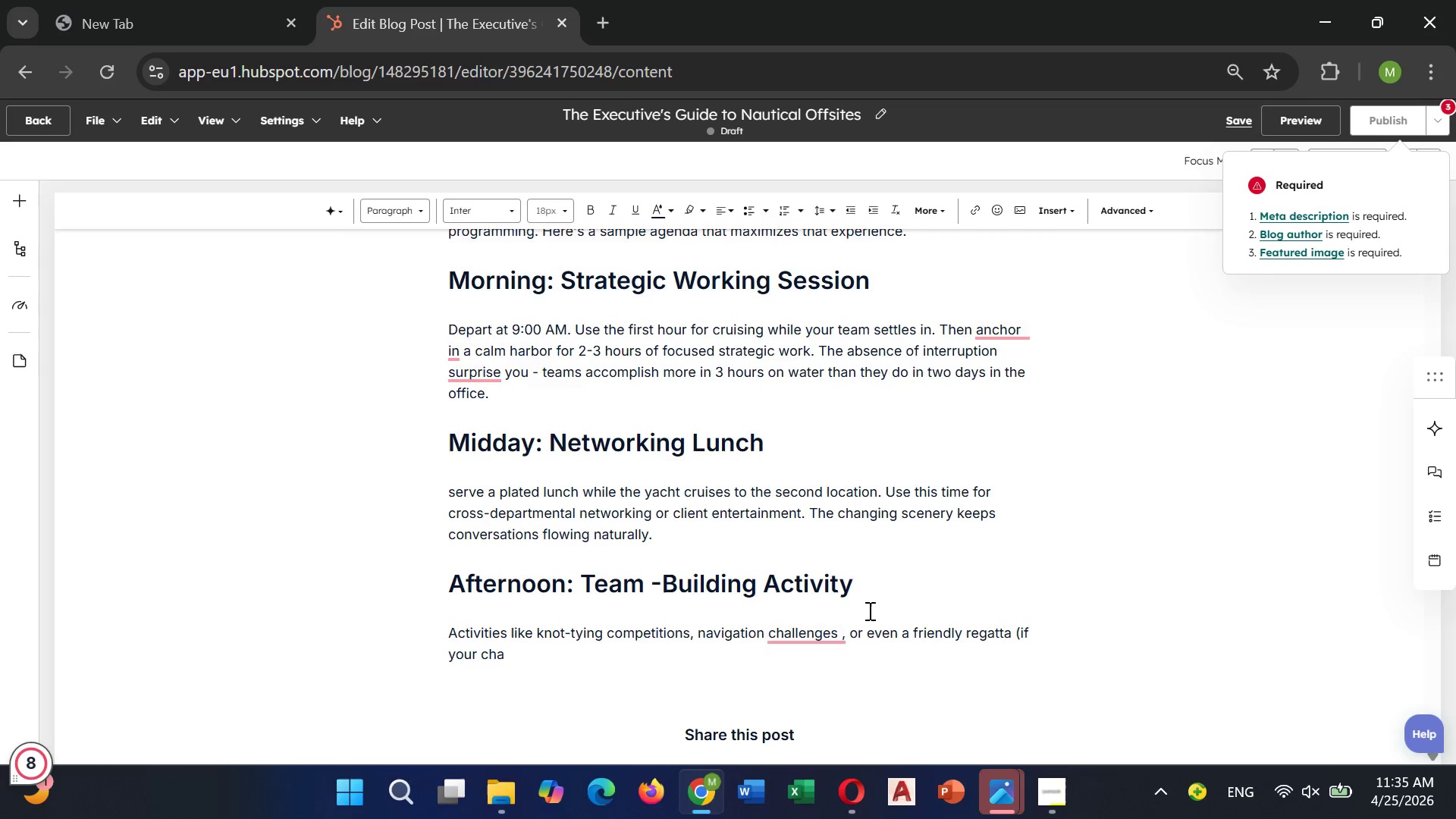 
type(rter includes mul)
 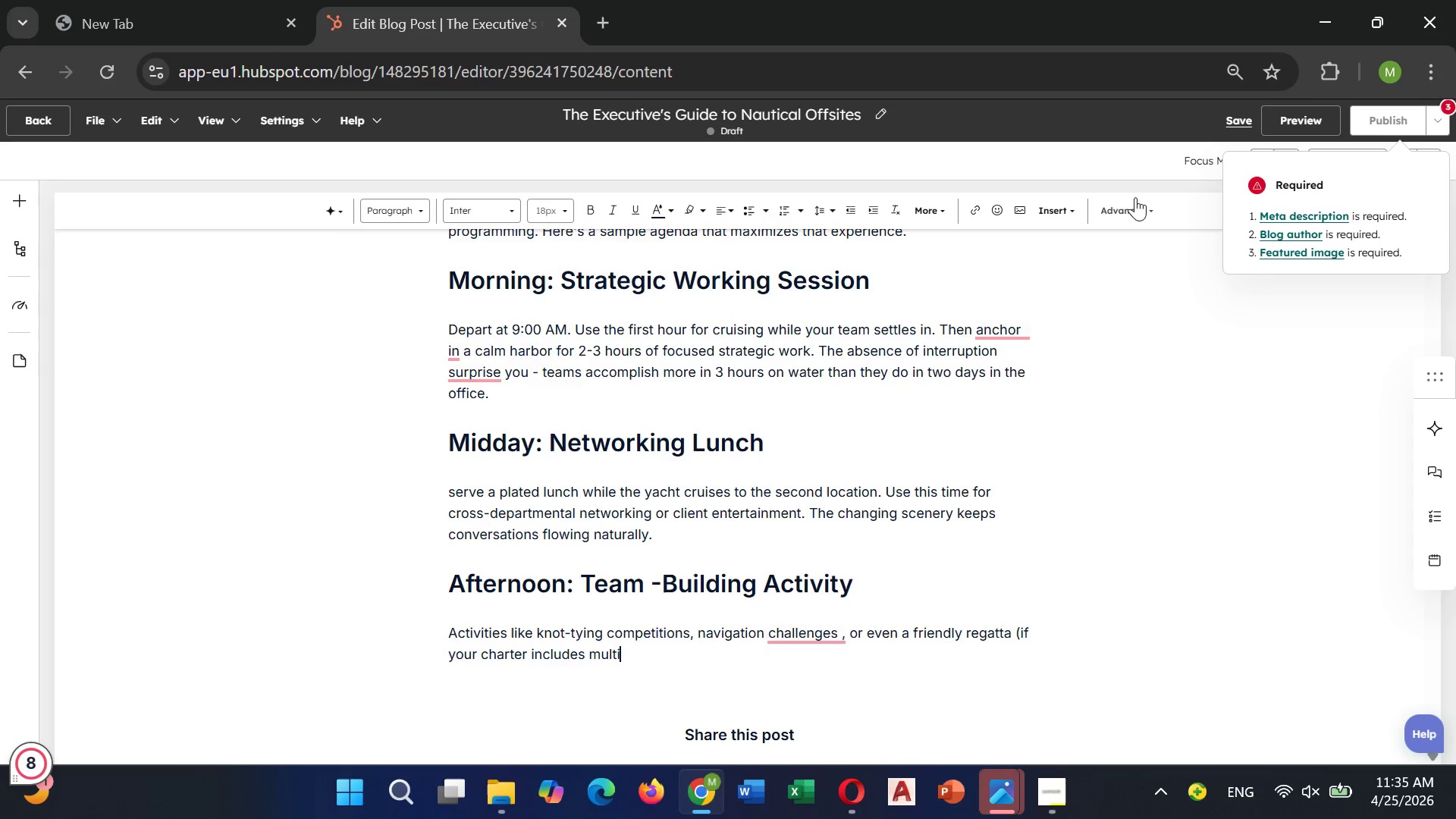 
type(tiple small boats)
 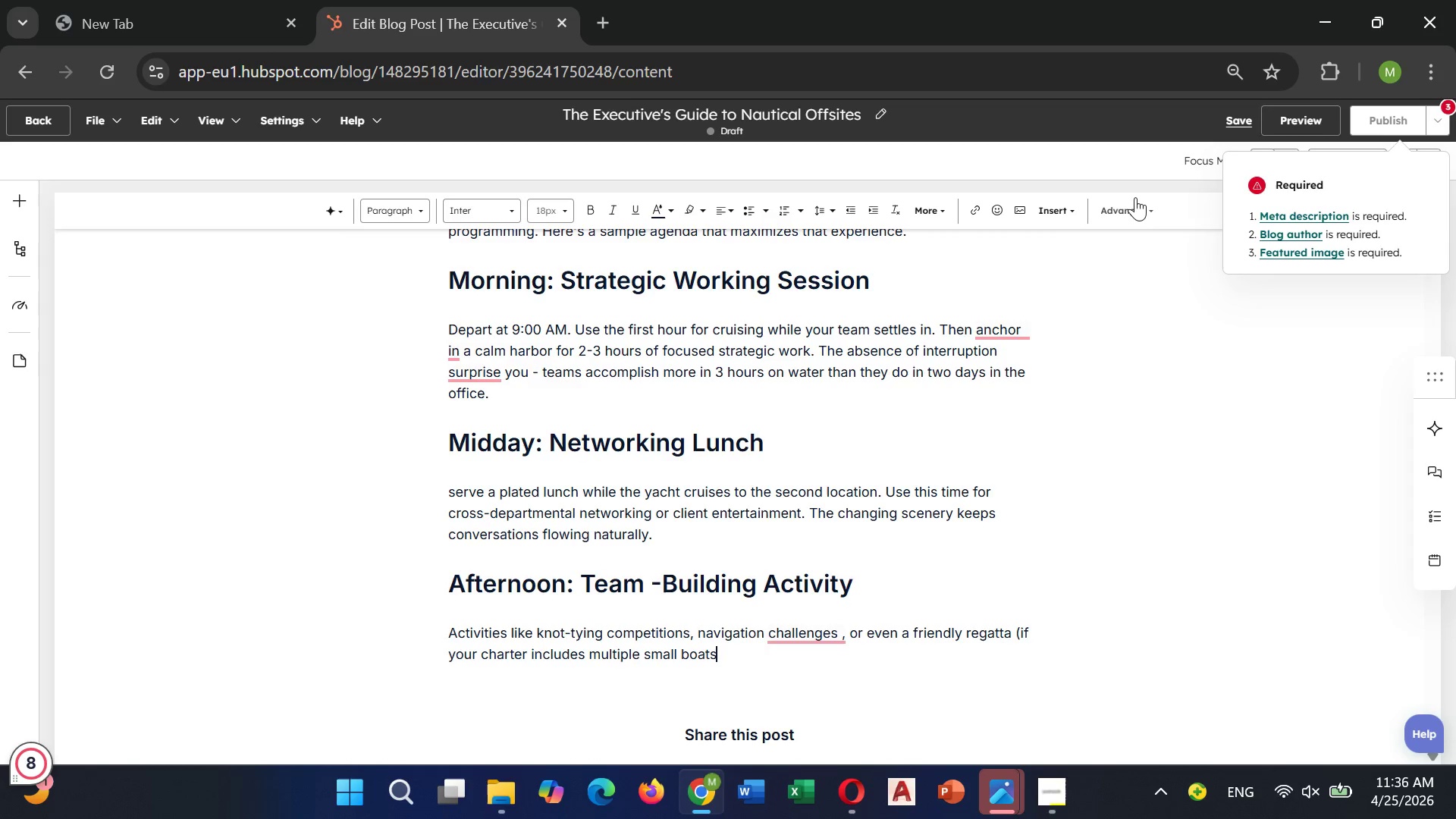 
type() create genuine bonding that translates back to the office)
 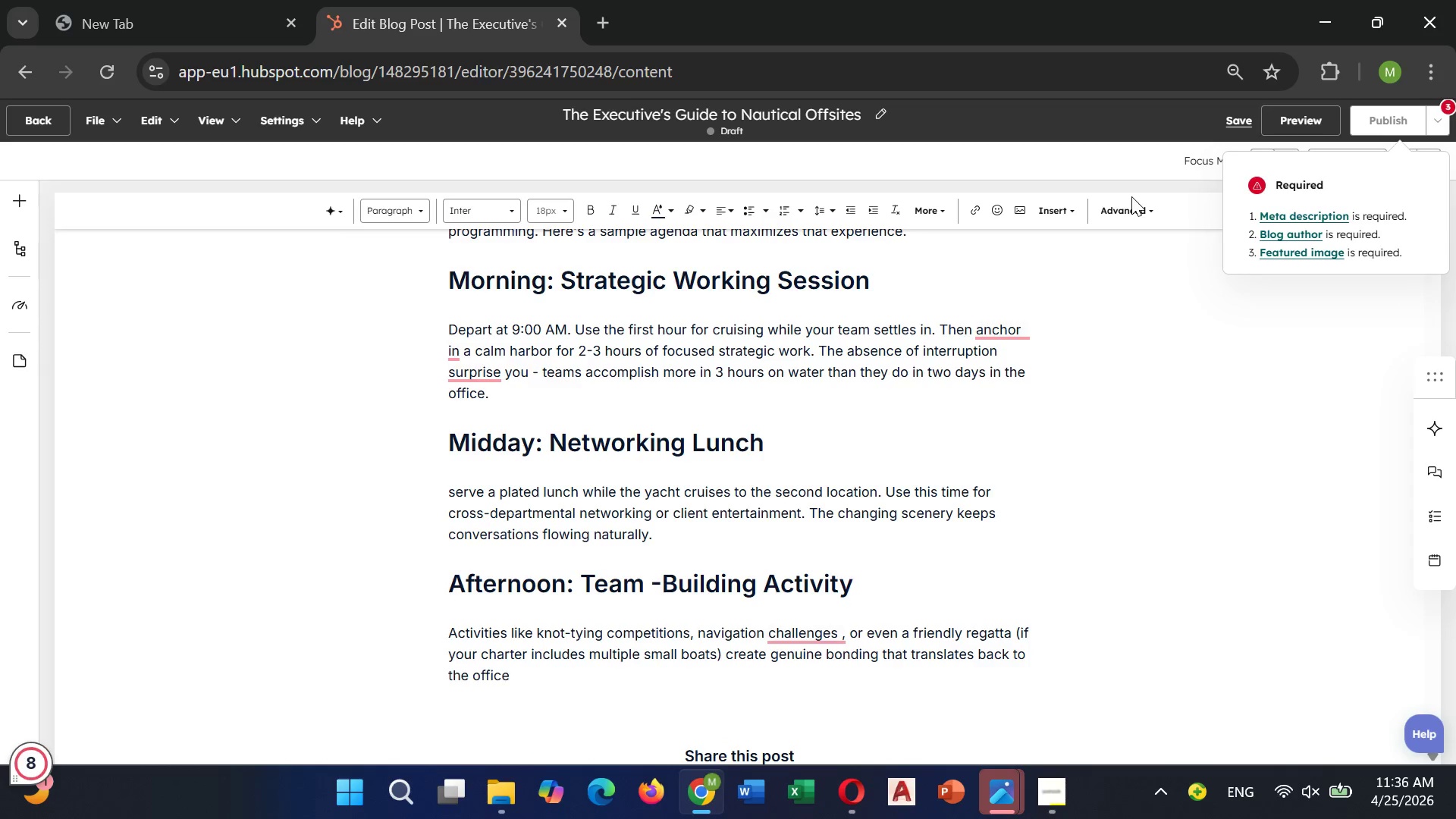 
key(Period)
 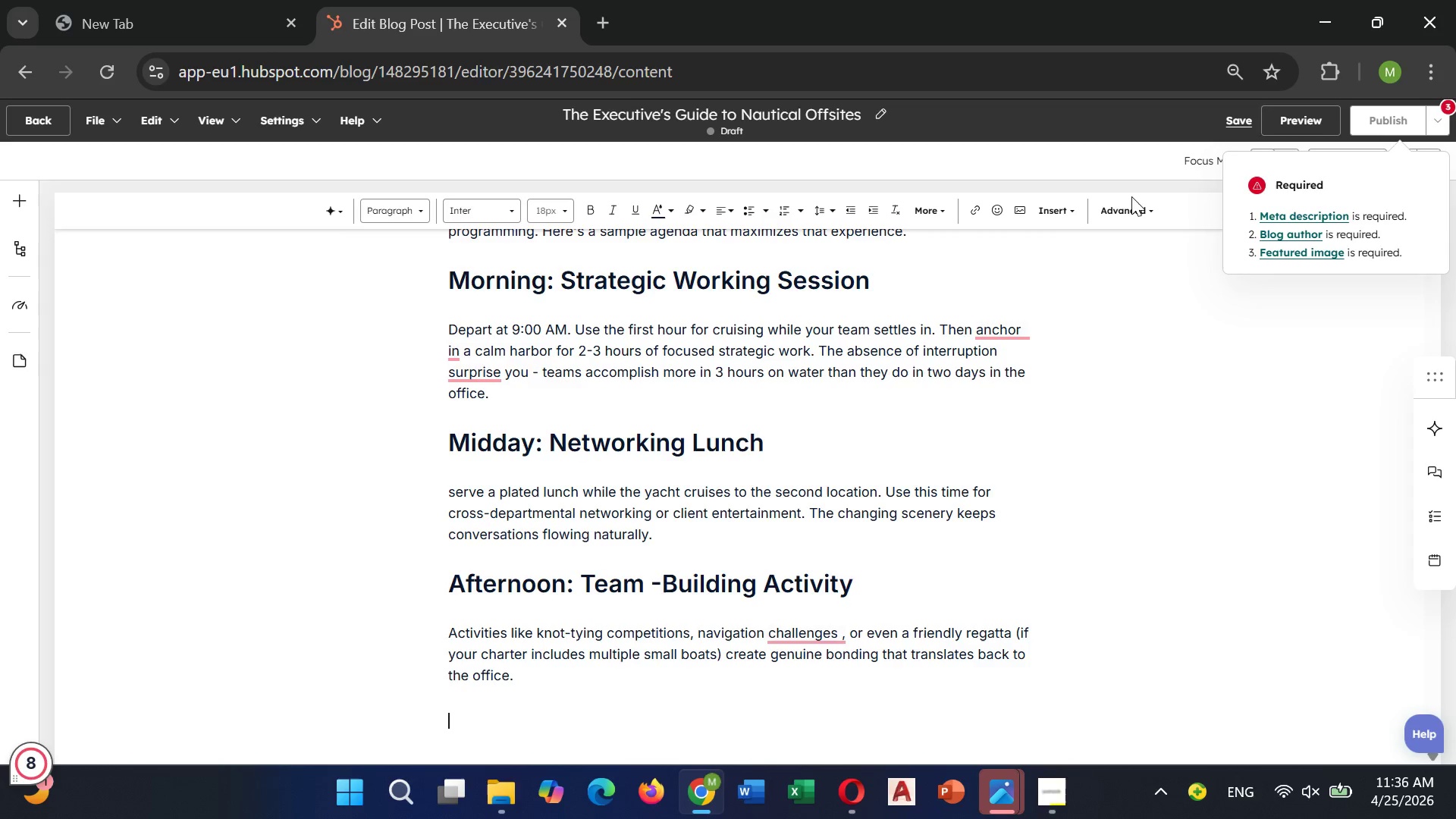 
key(Enter)
 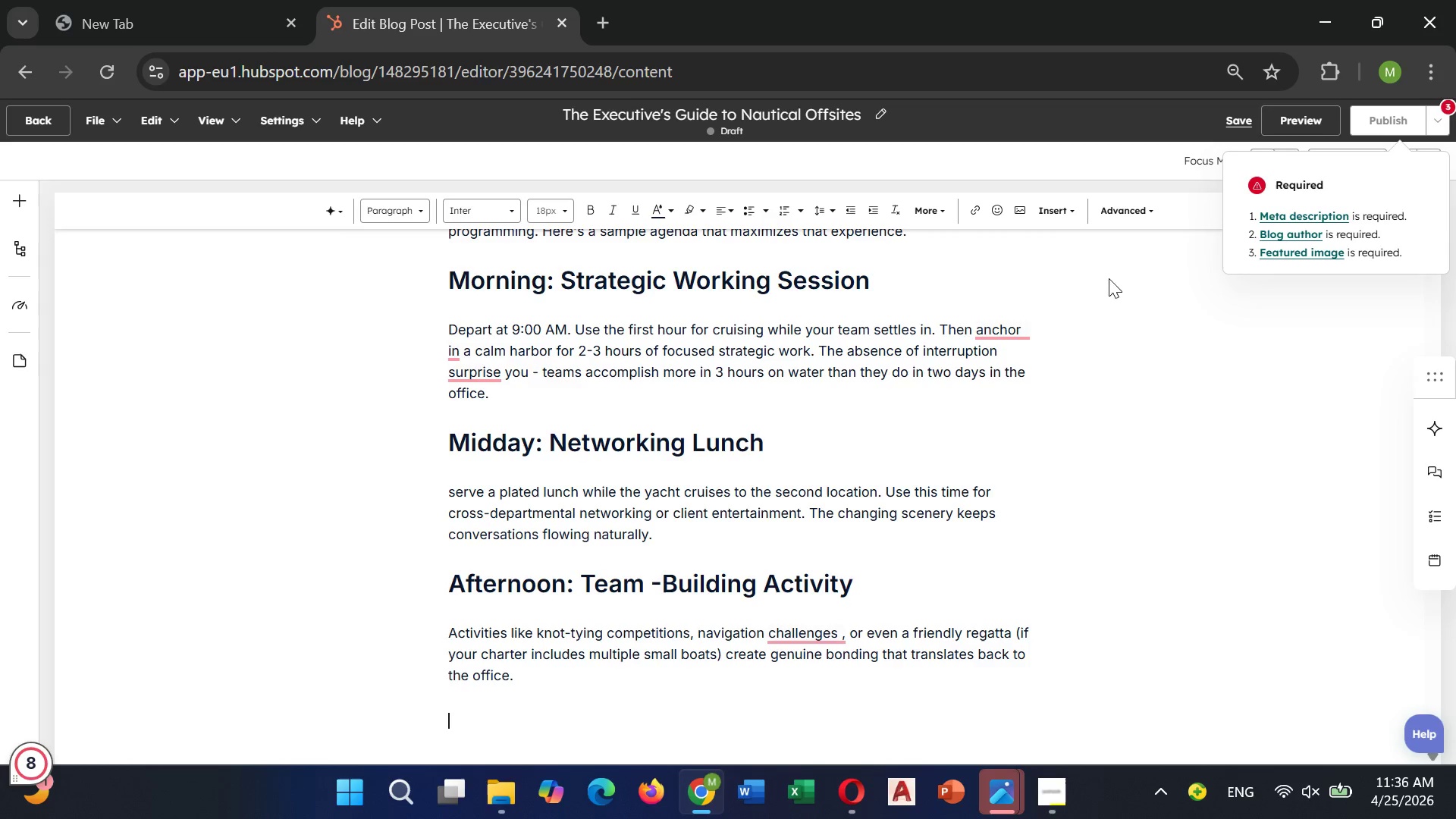 
mouse_move([939, 487])
 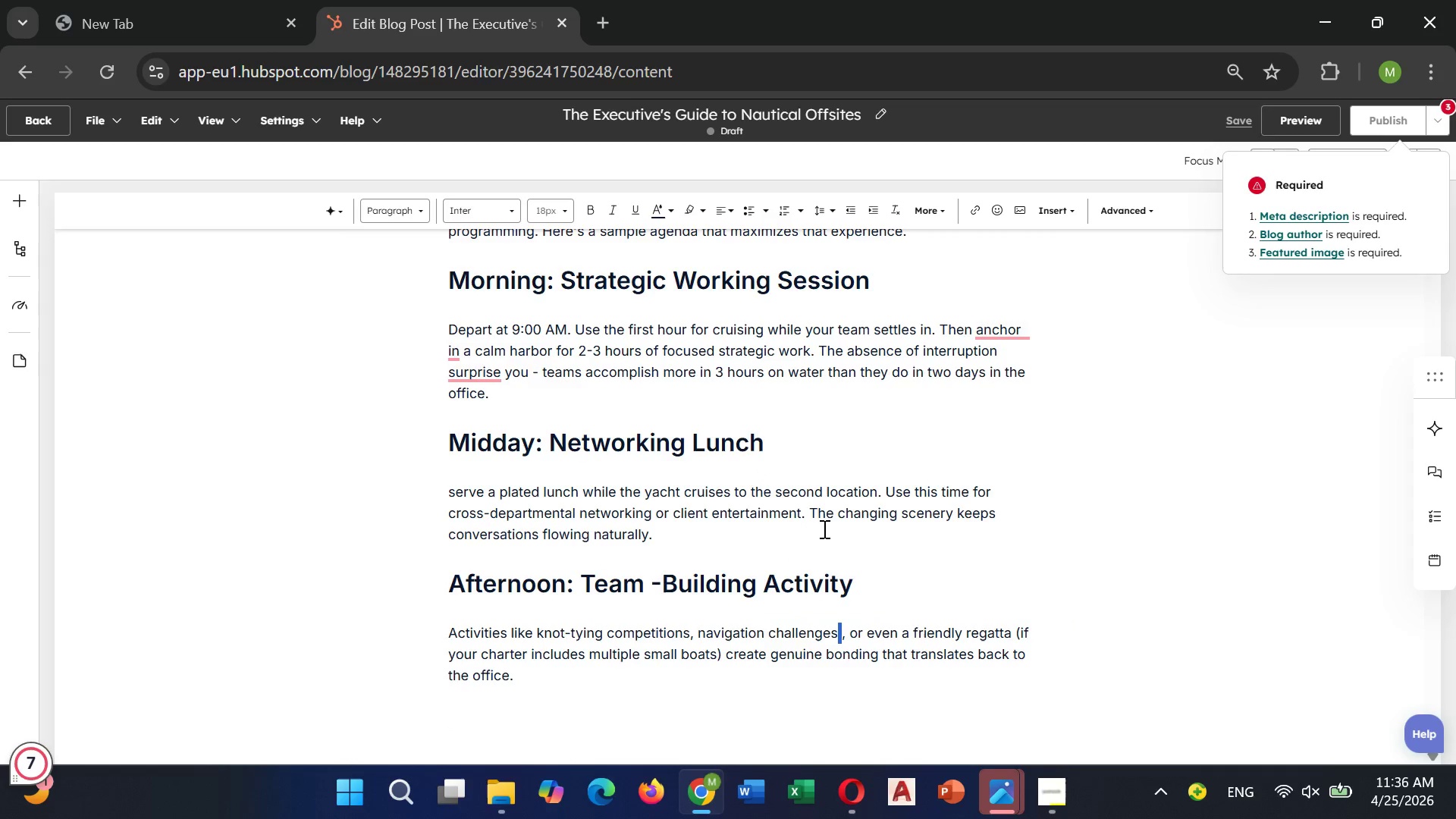 
left_click([823, 529])
 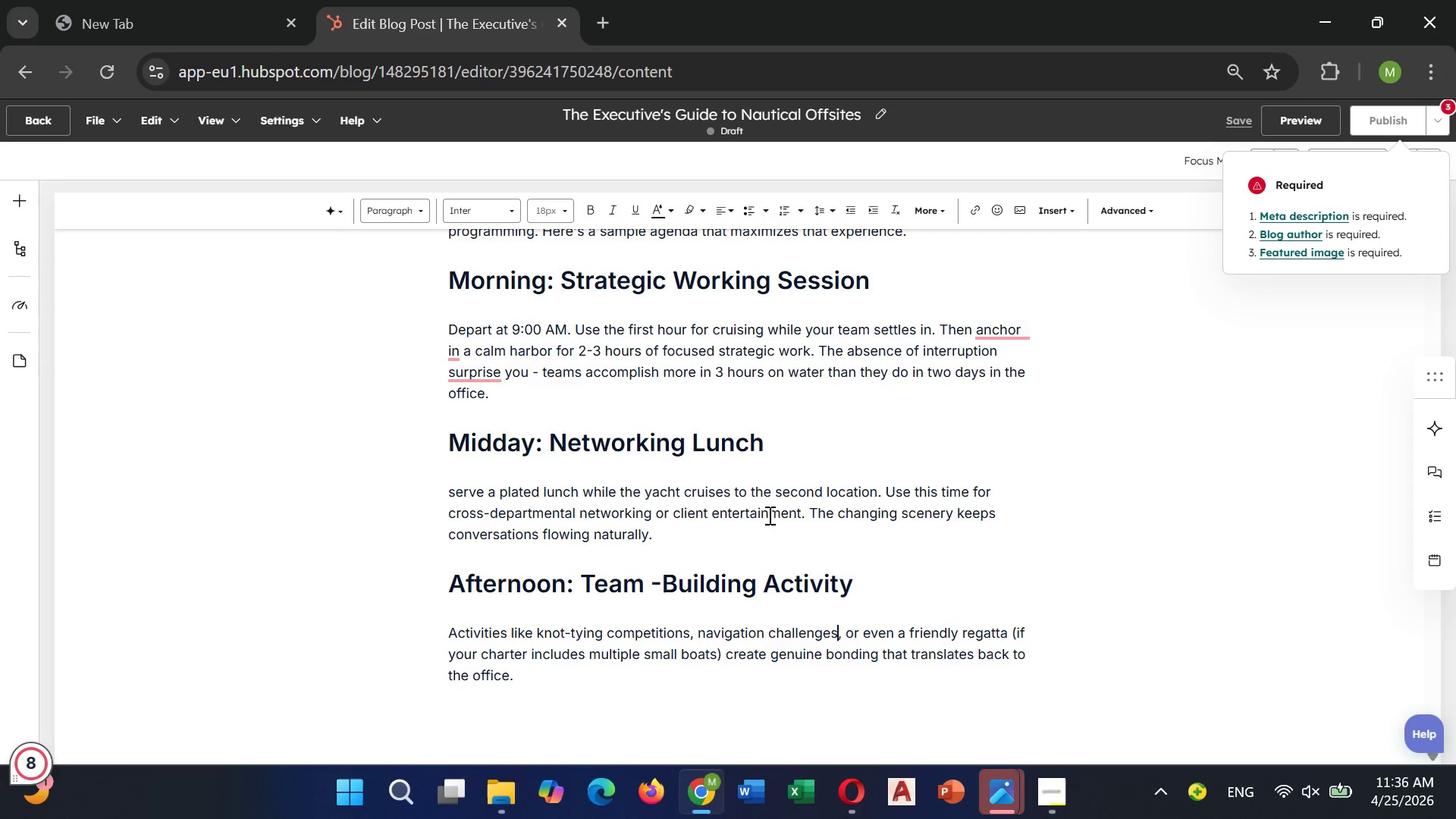 
key(Backspace)
 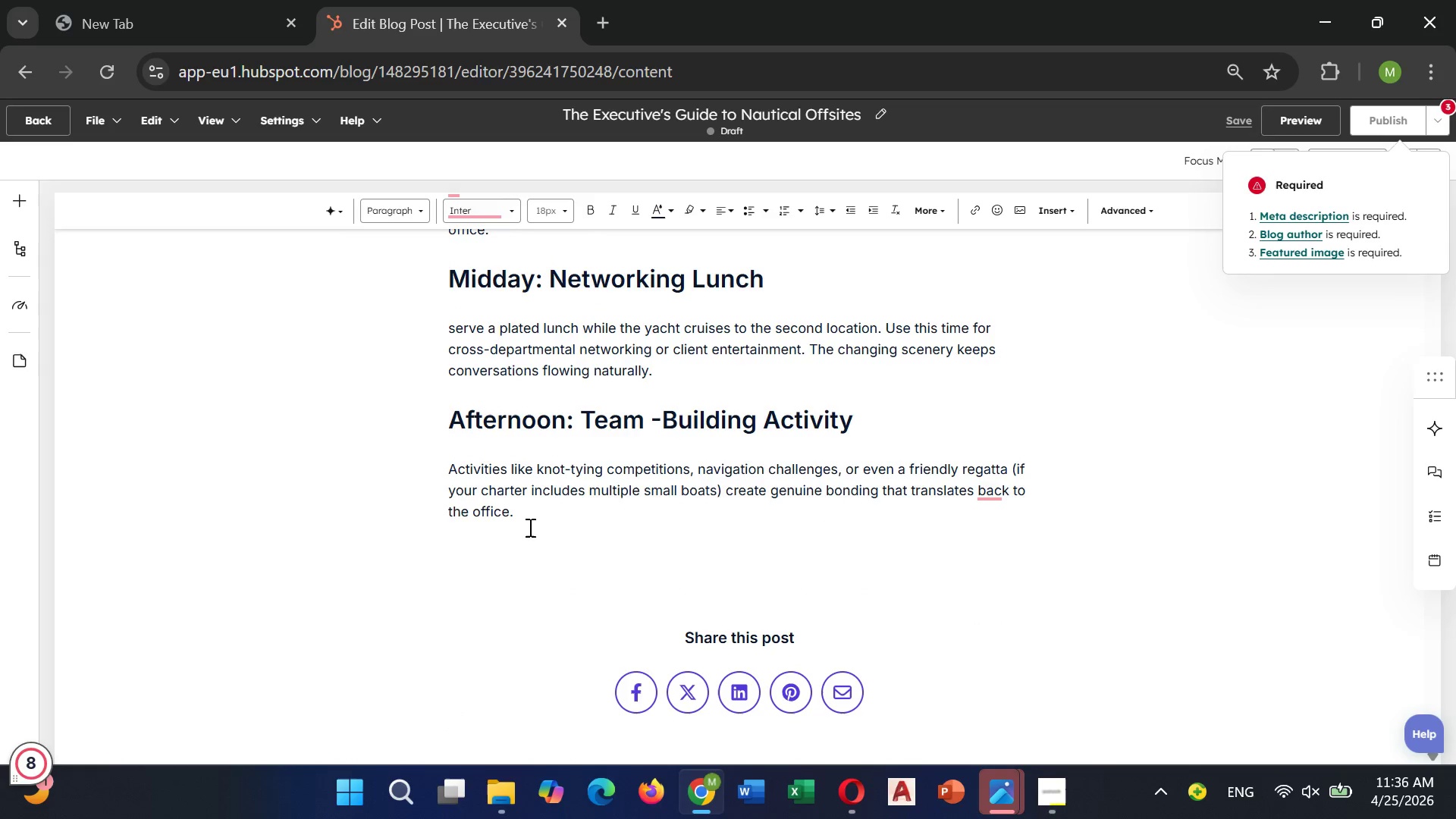 
left_click([529, 522])
 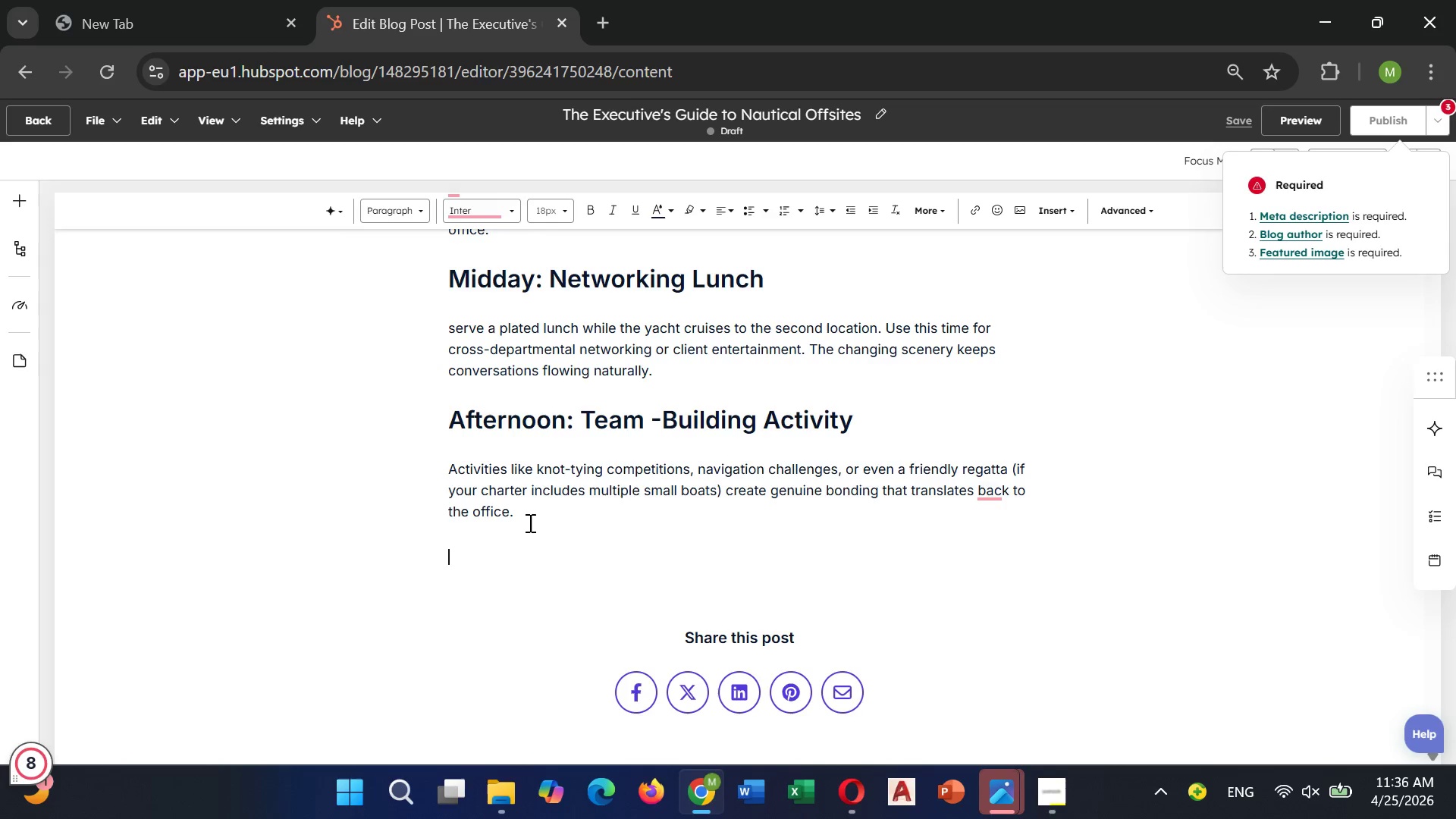 
type(Learn )
 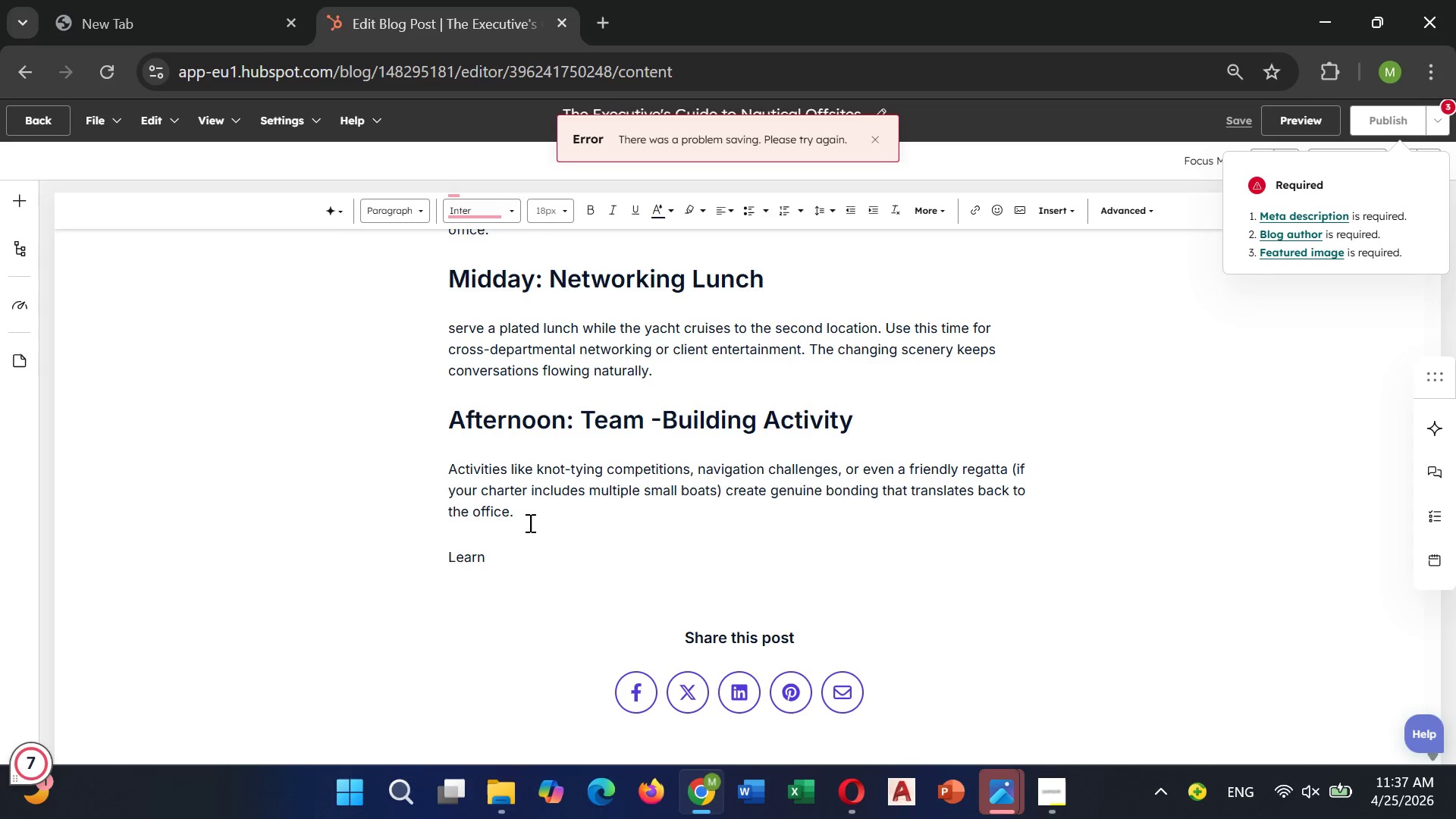 
wait(12.81)
 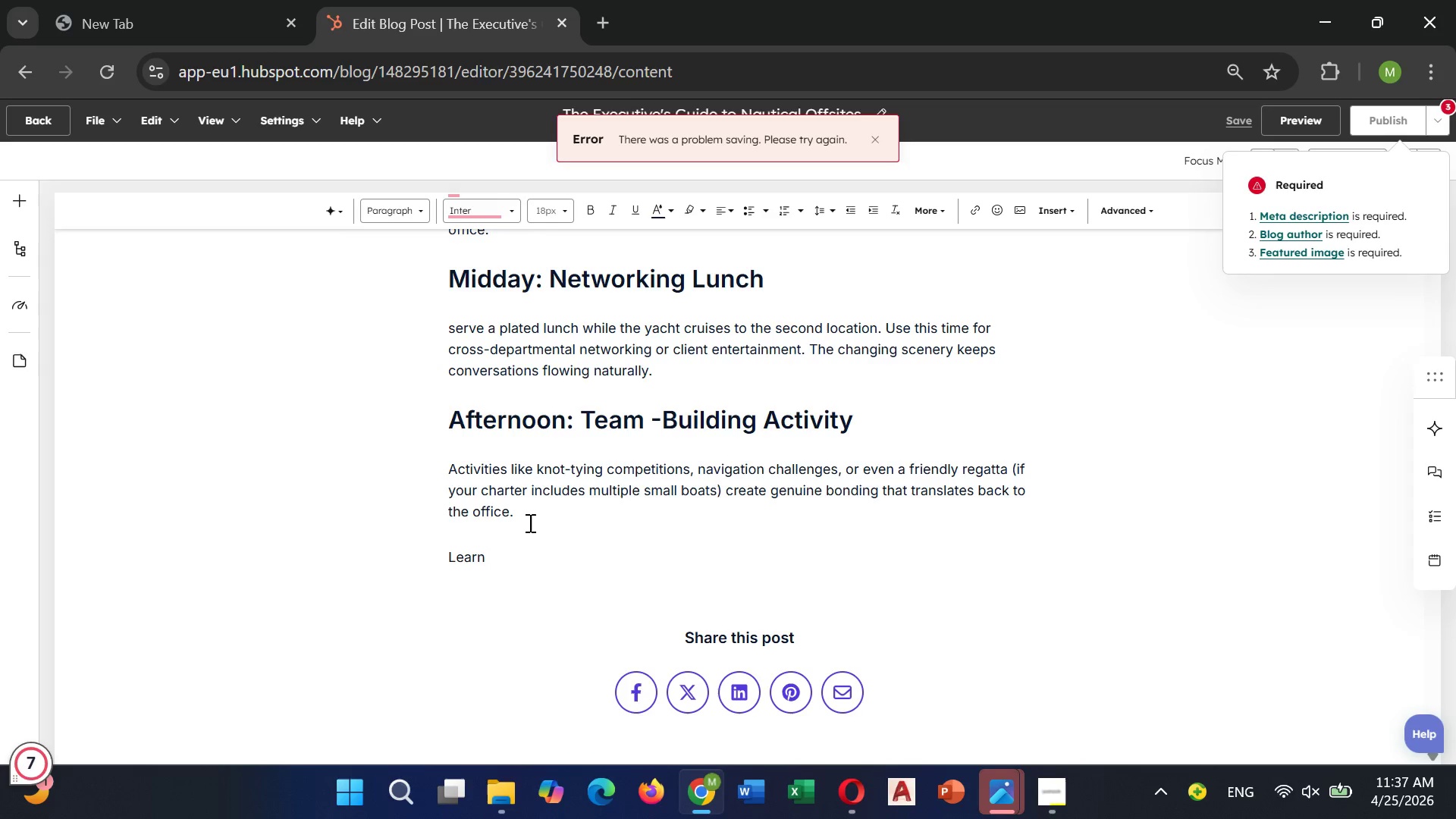 
type(more about)
 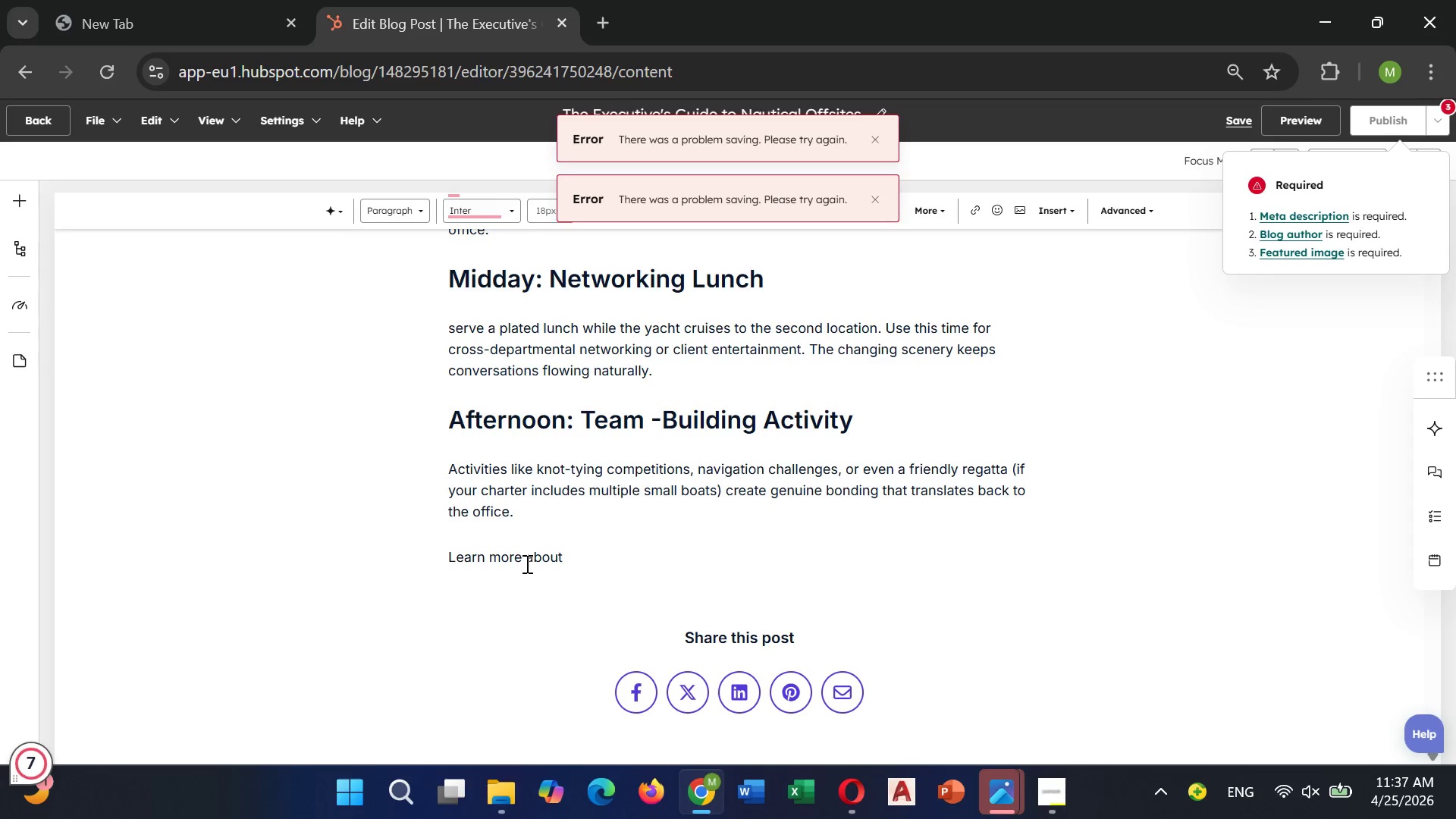 
left_click([526, 563])
 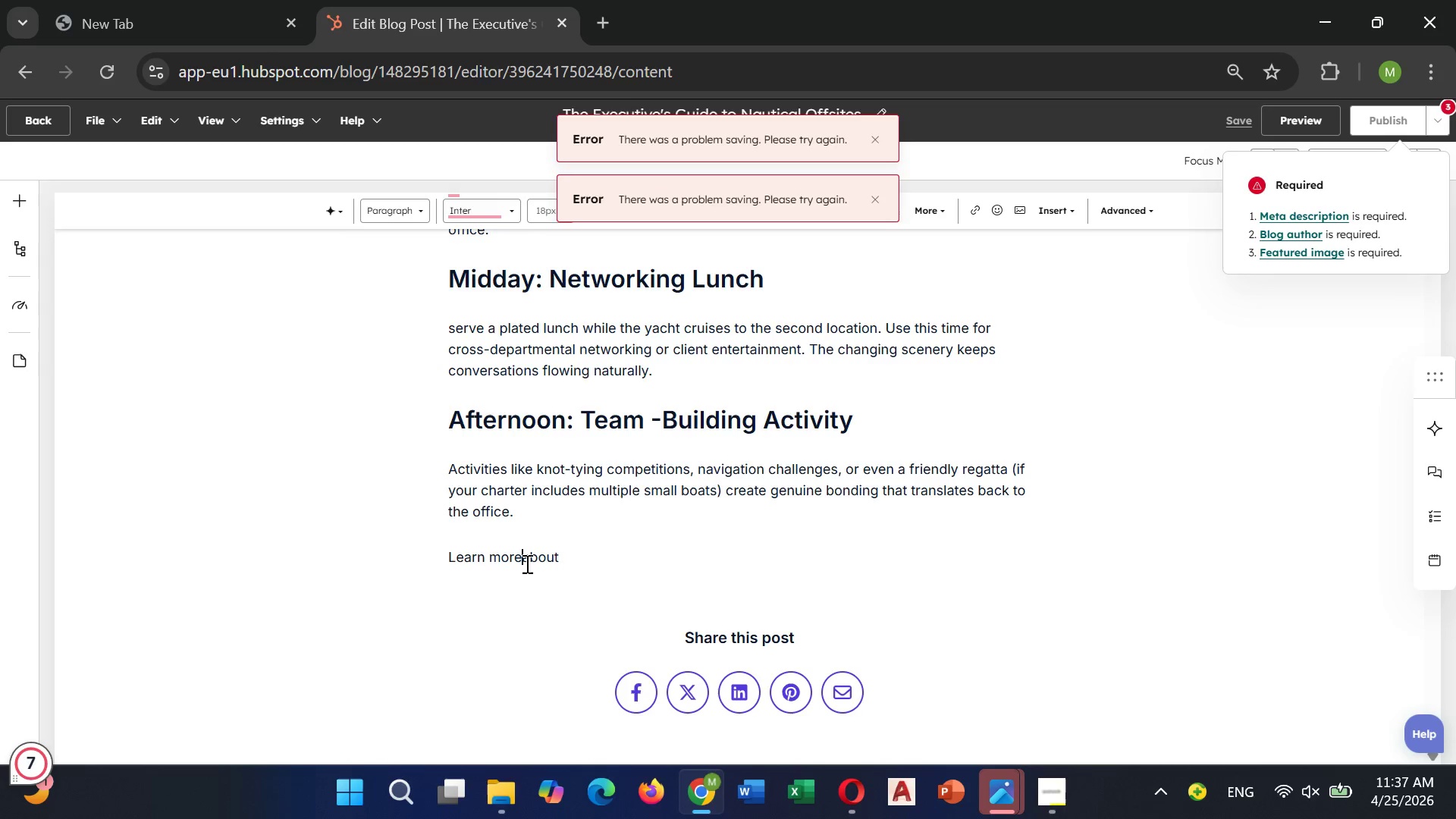 
key(Backspace)
 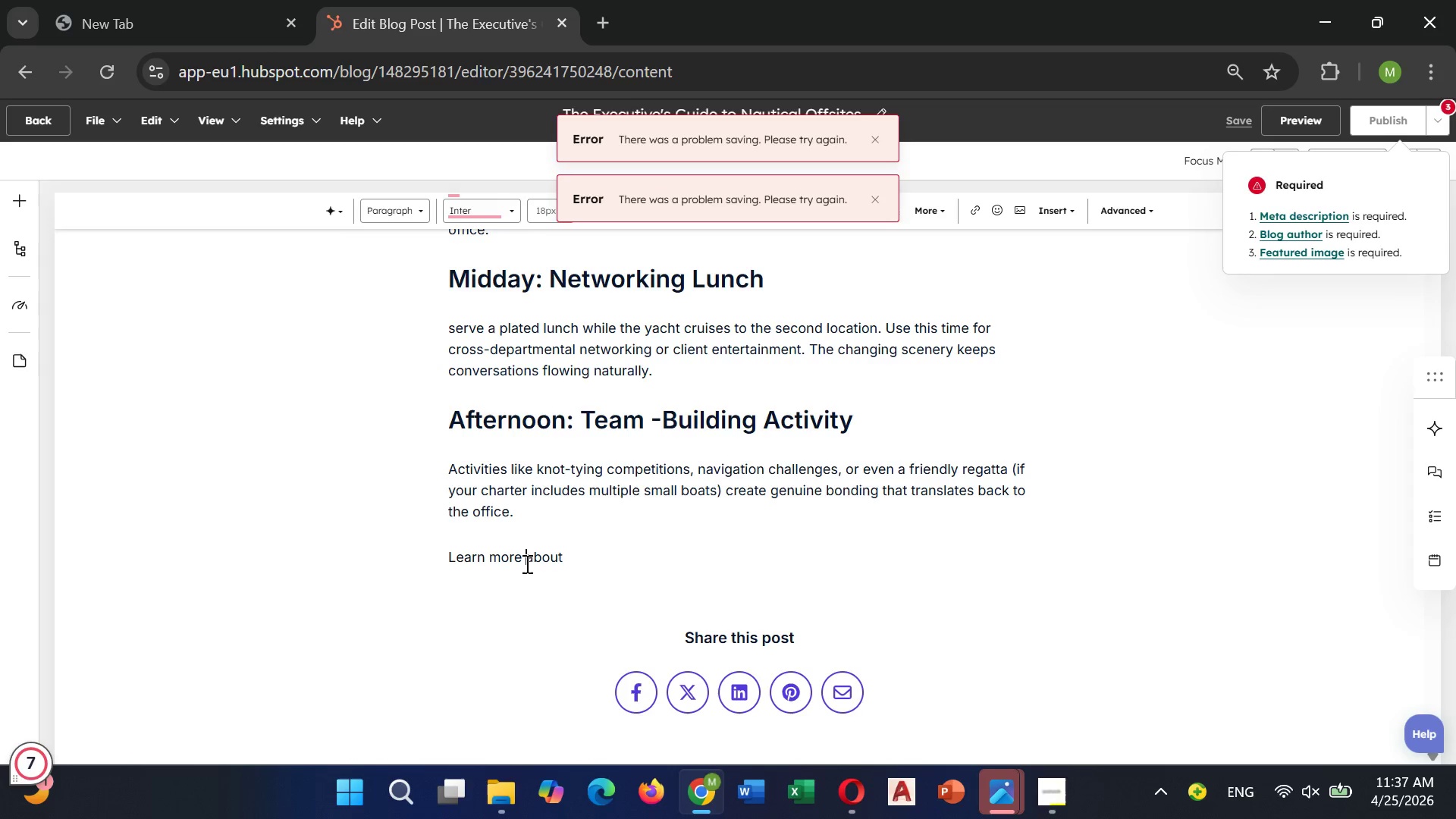 
key(Space)
 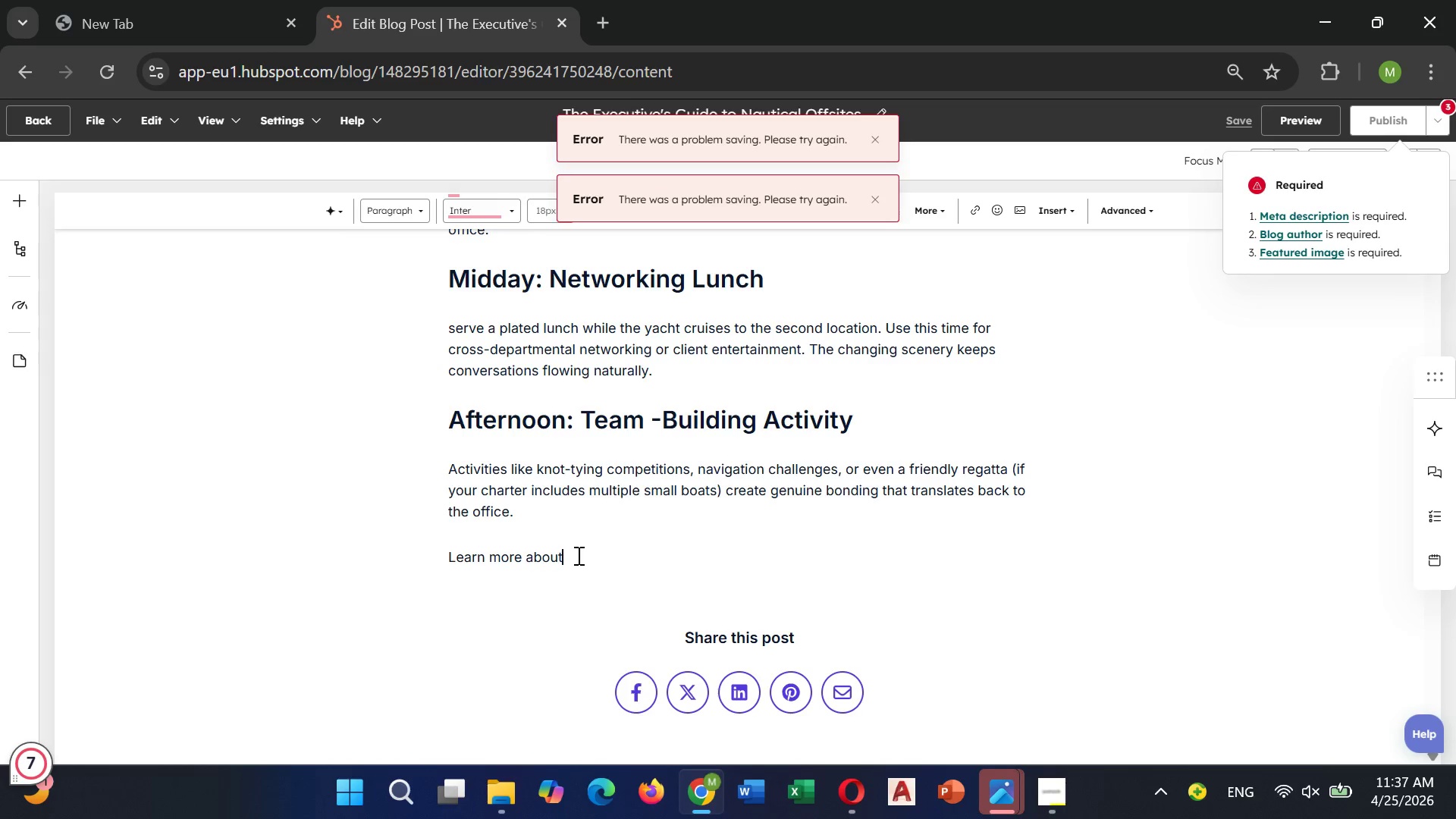 
left_click([577, 555])
 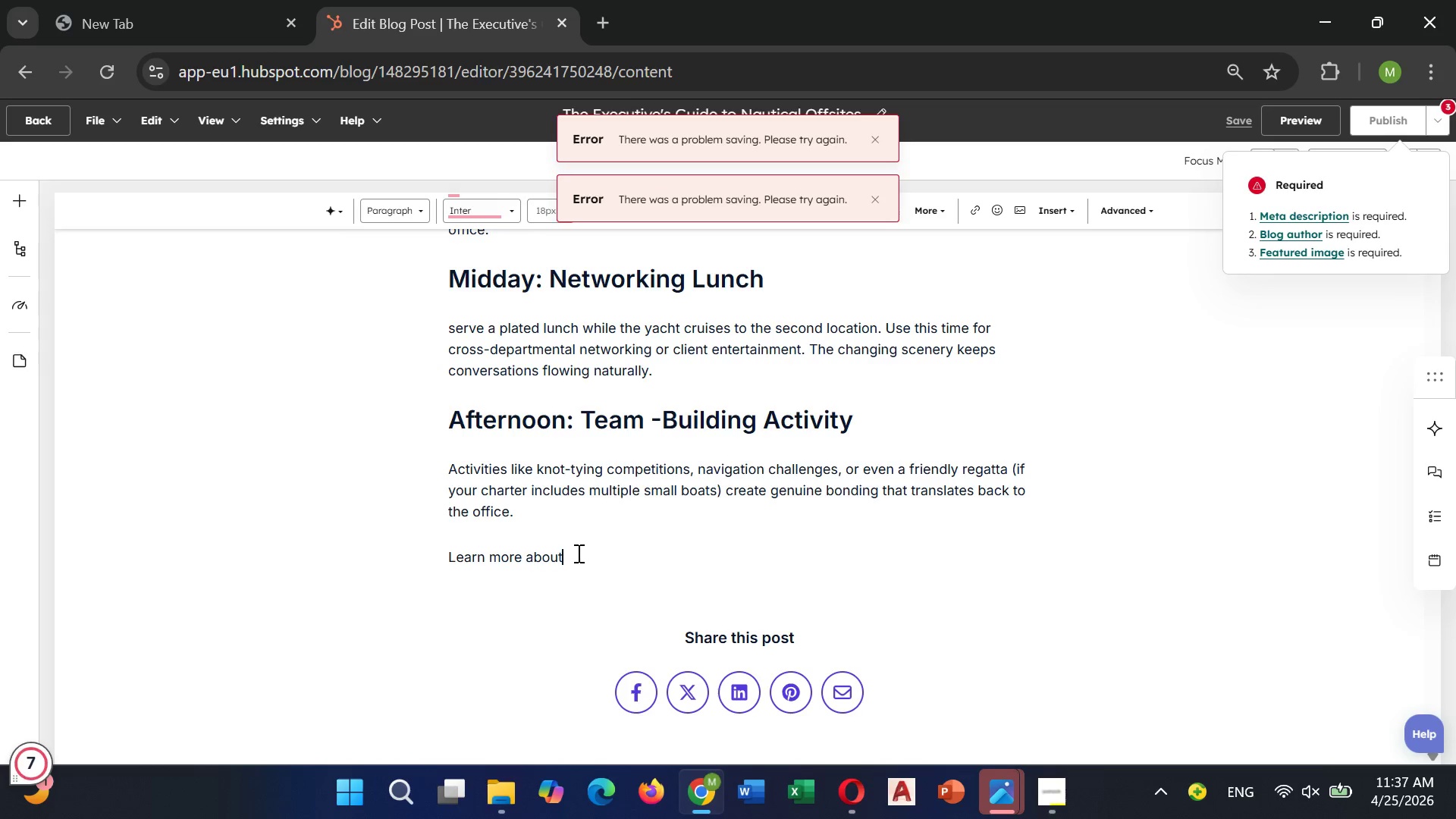 
type( Why )
 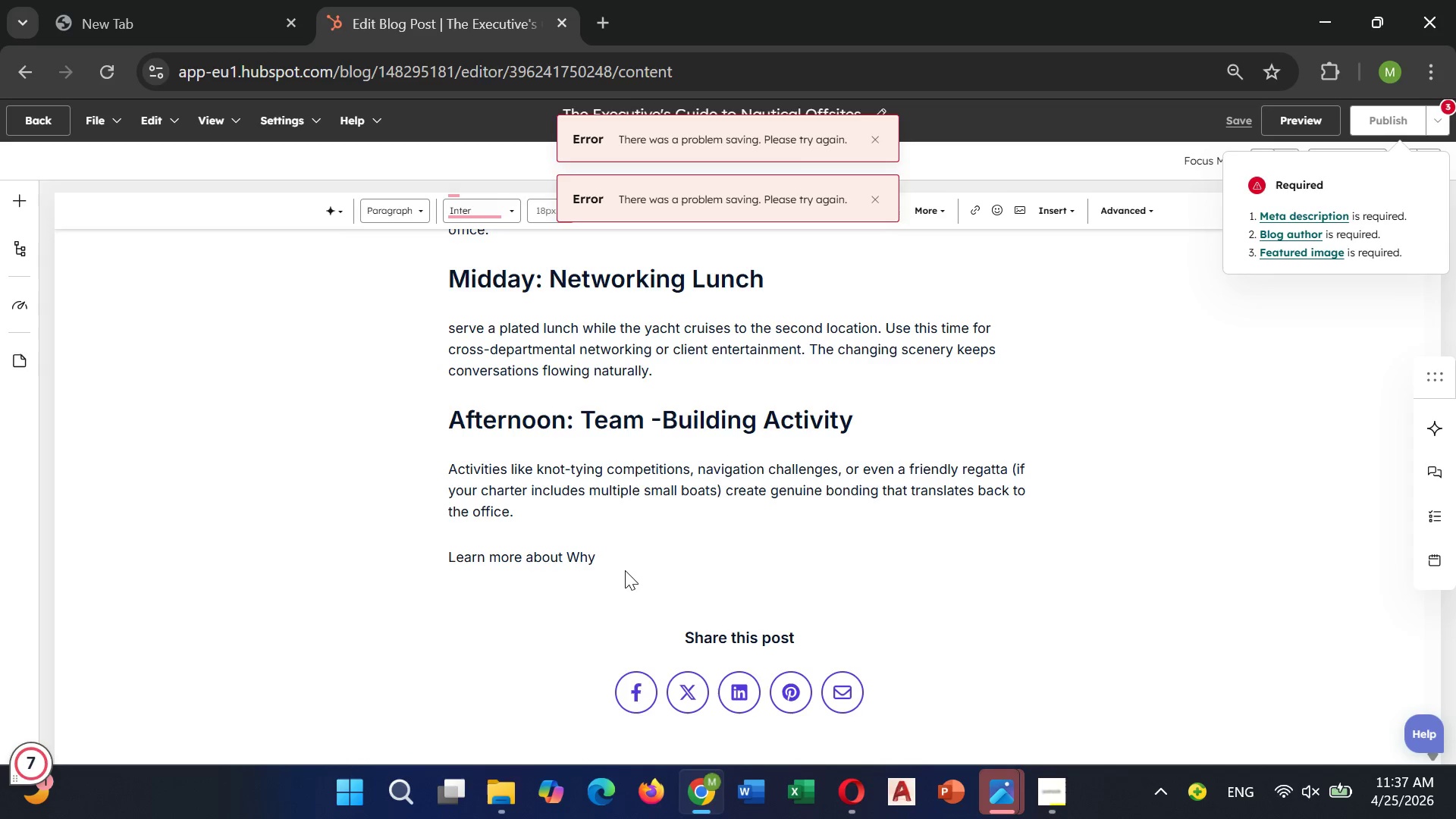 
type(waterforn)
 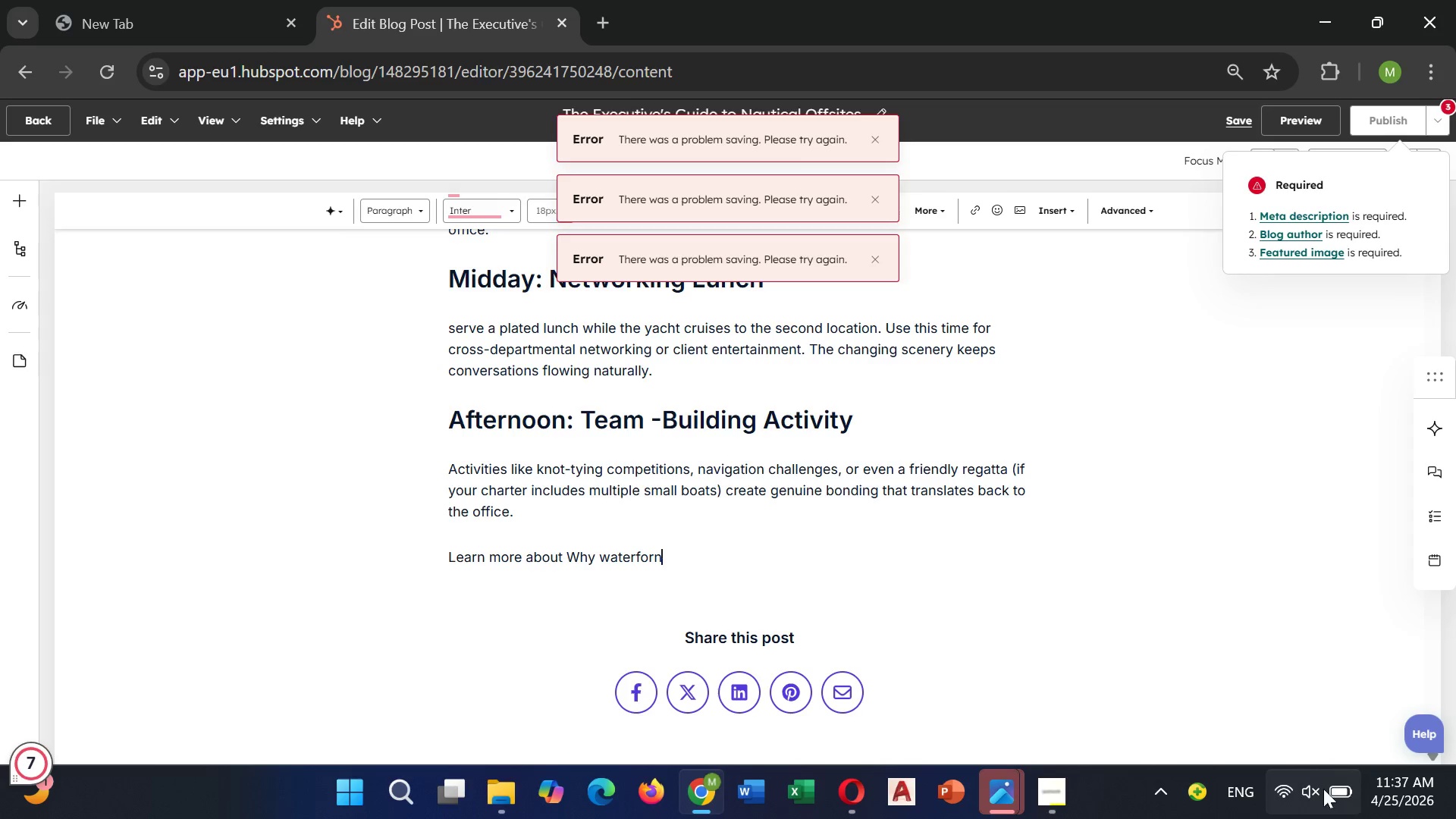 
left_click([1274, 795])
 